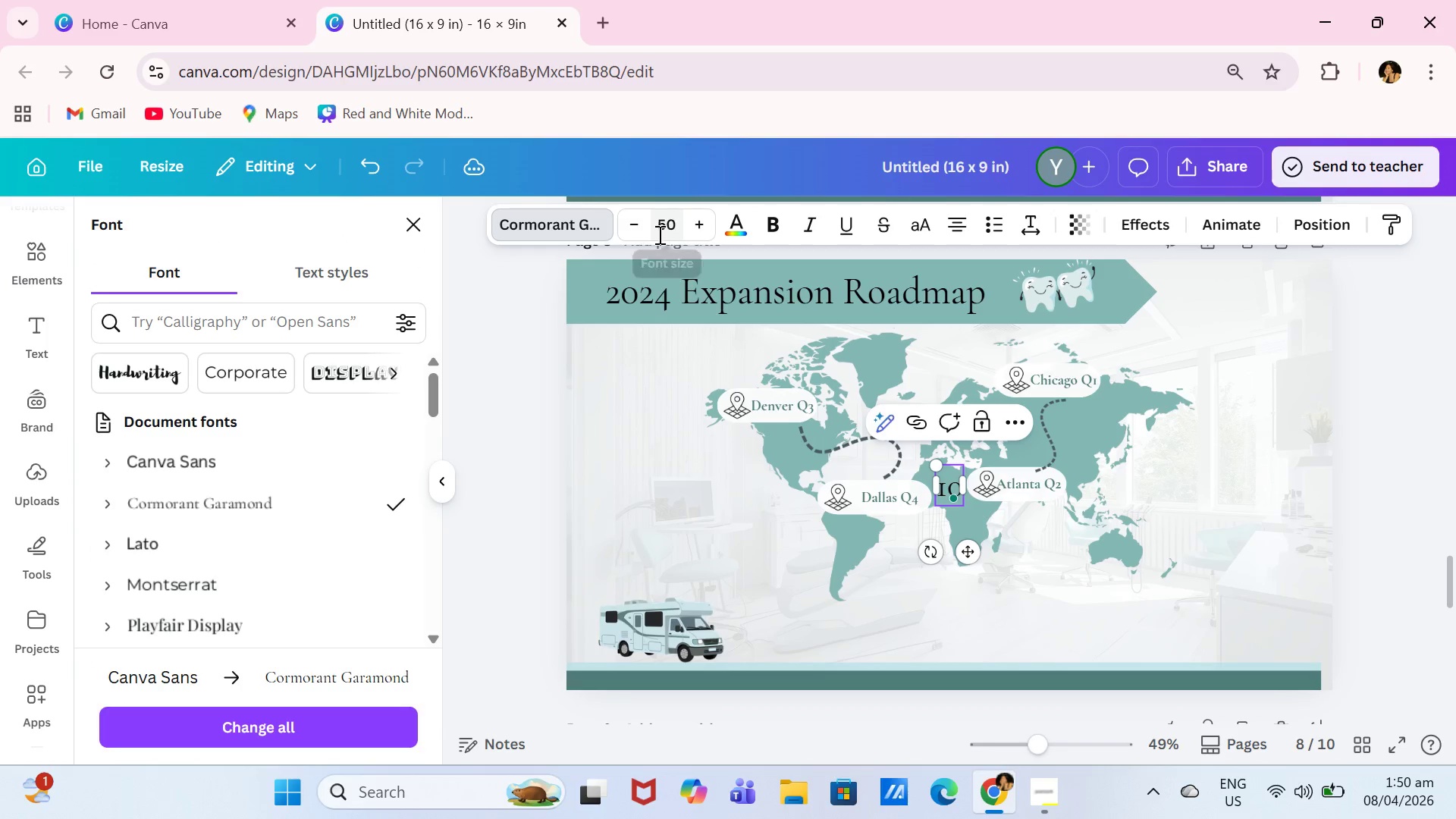 
left_click([669, 234])
 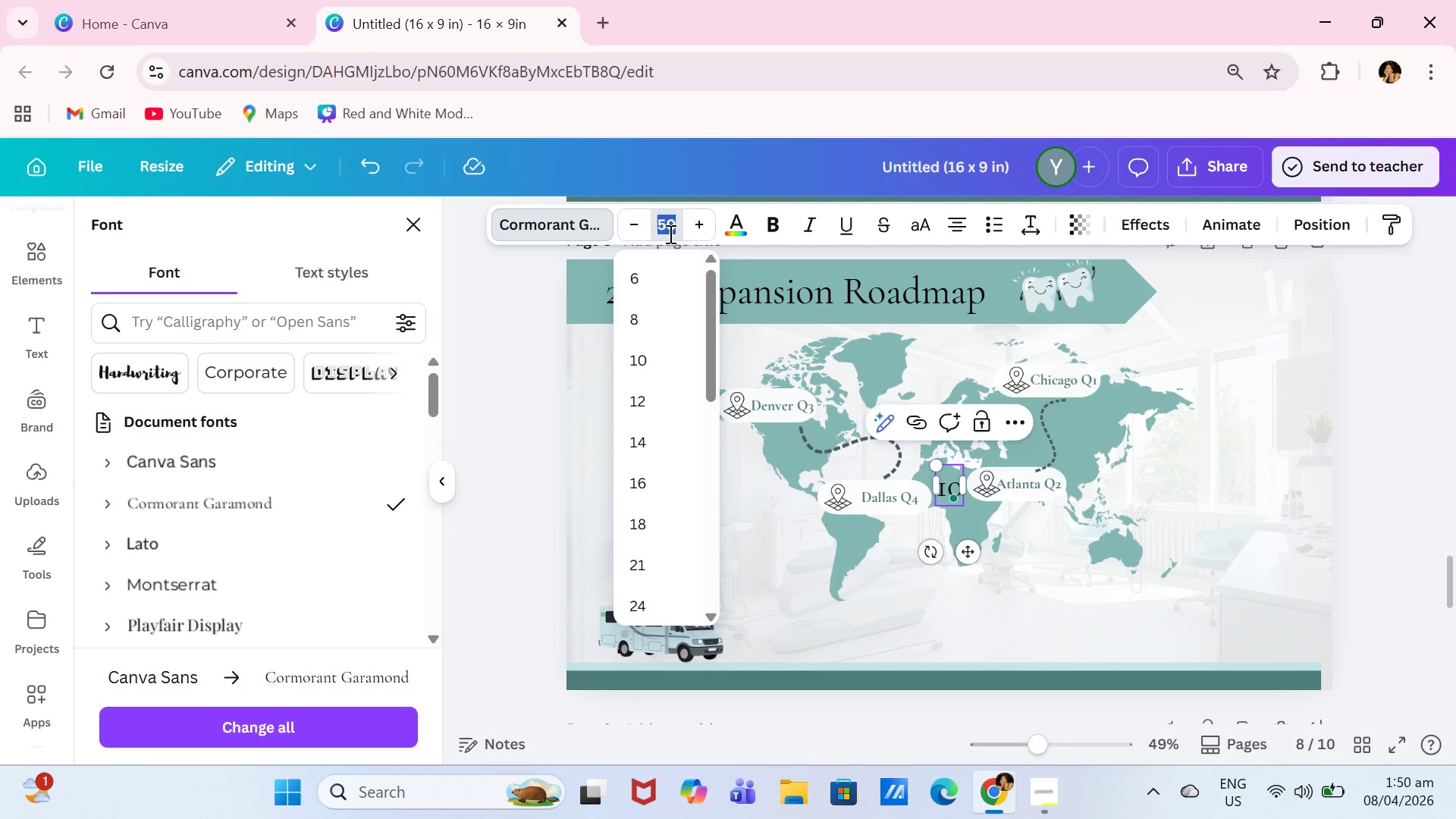 
type(80)
 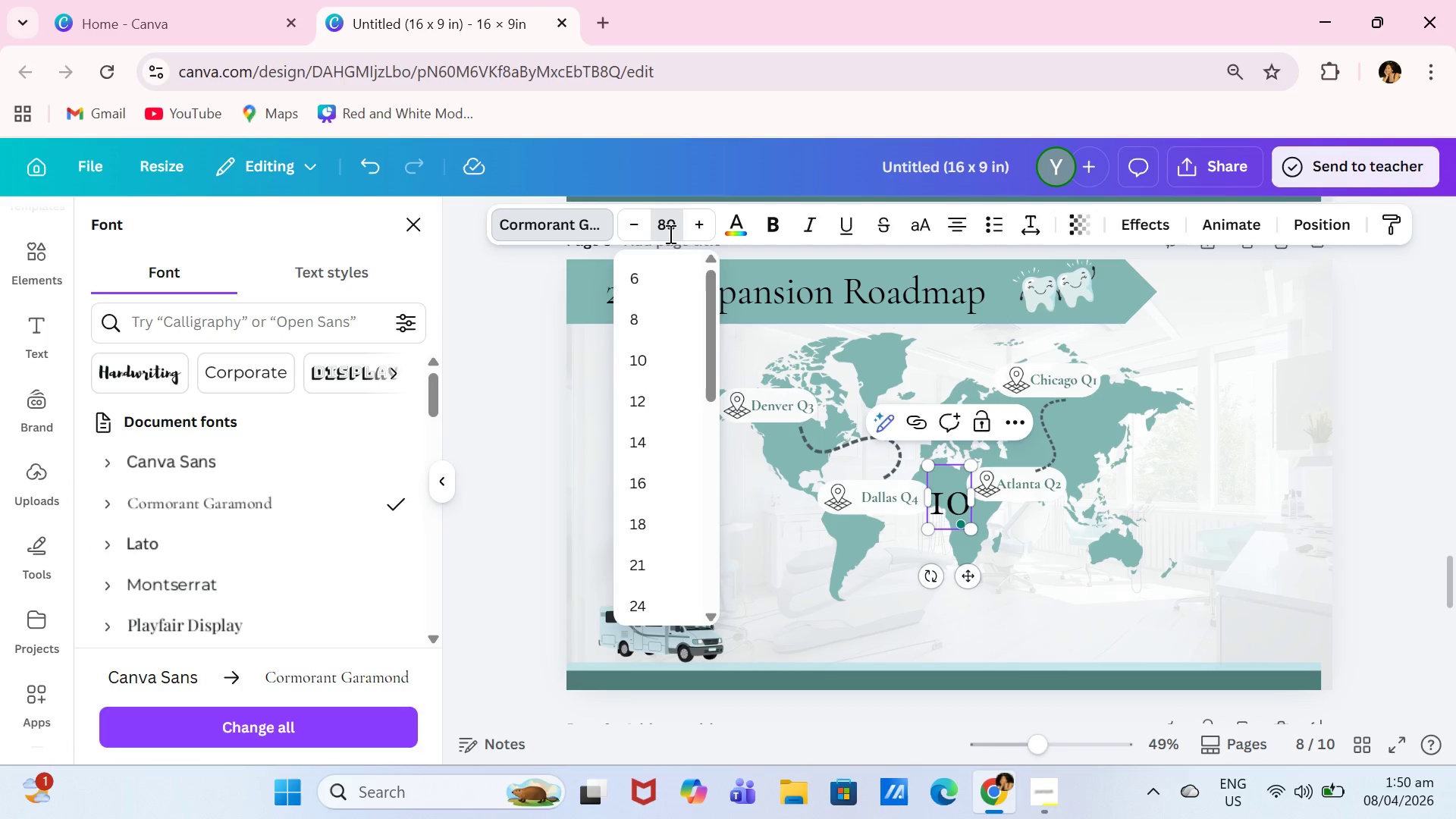 
key(Enter)
 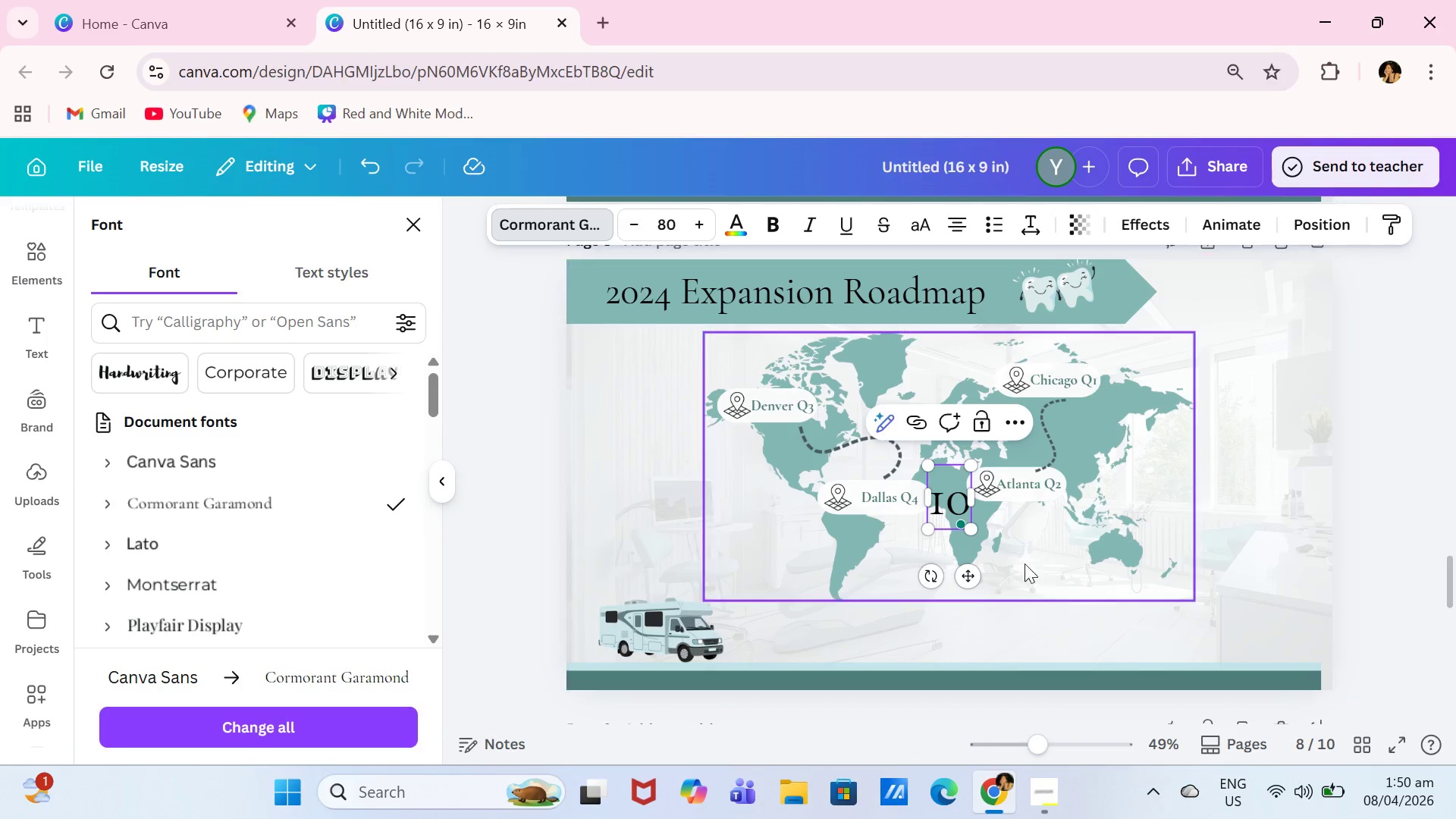 
left_click_drag(start_coordinate=[977, 569], to_coordinate=[778, 696])
 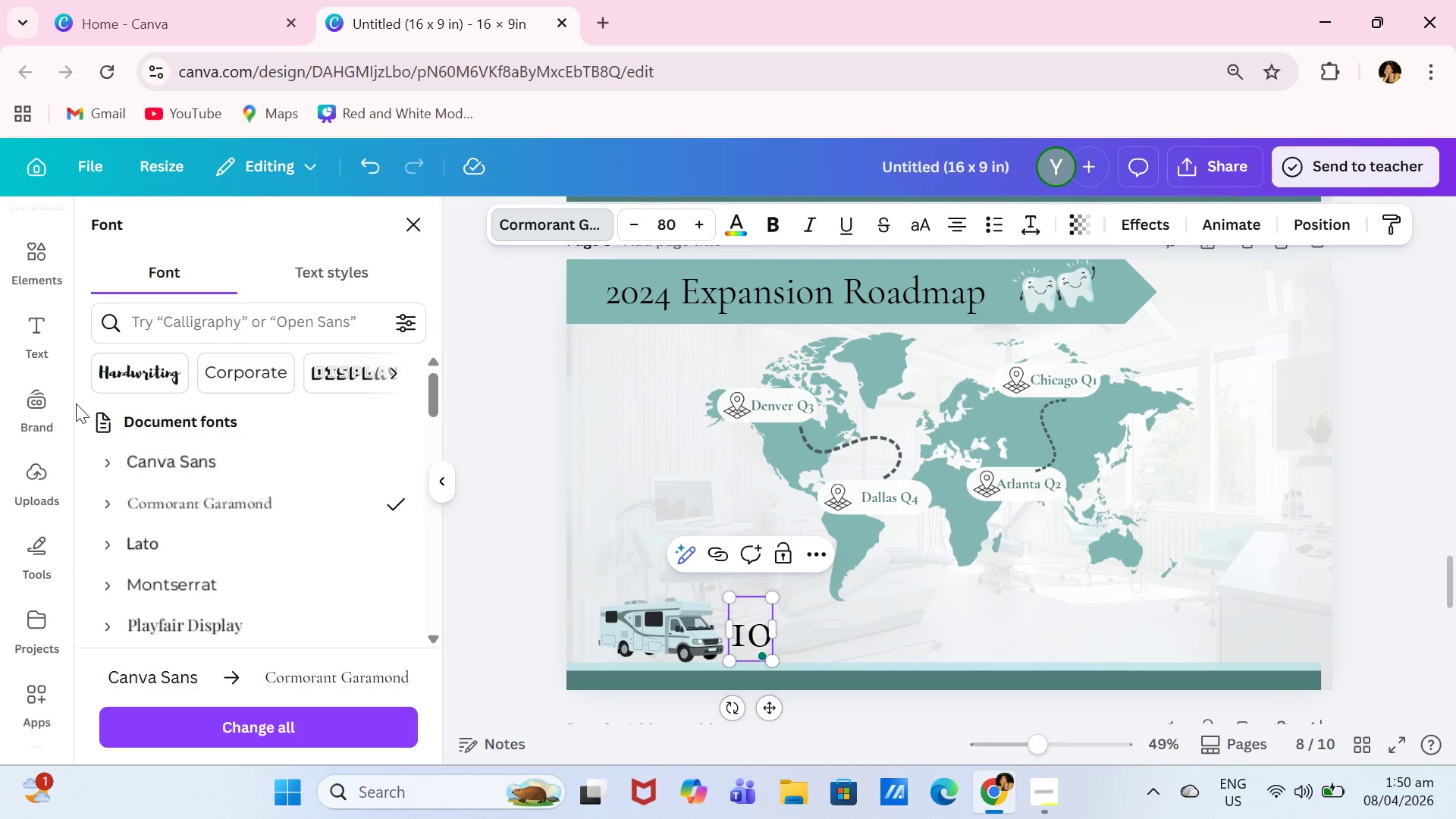 
left_click([31, 353])
 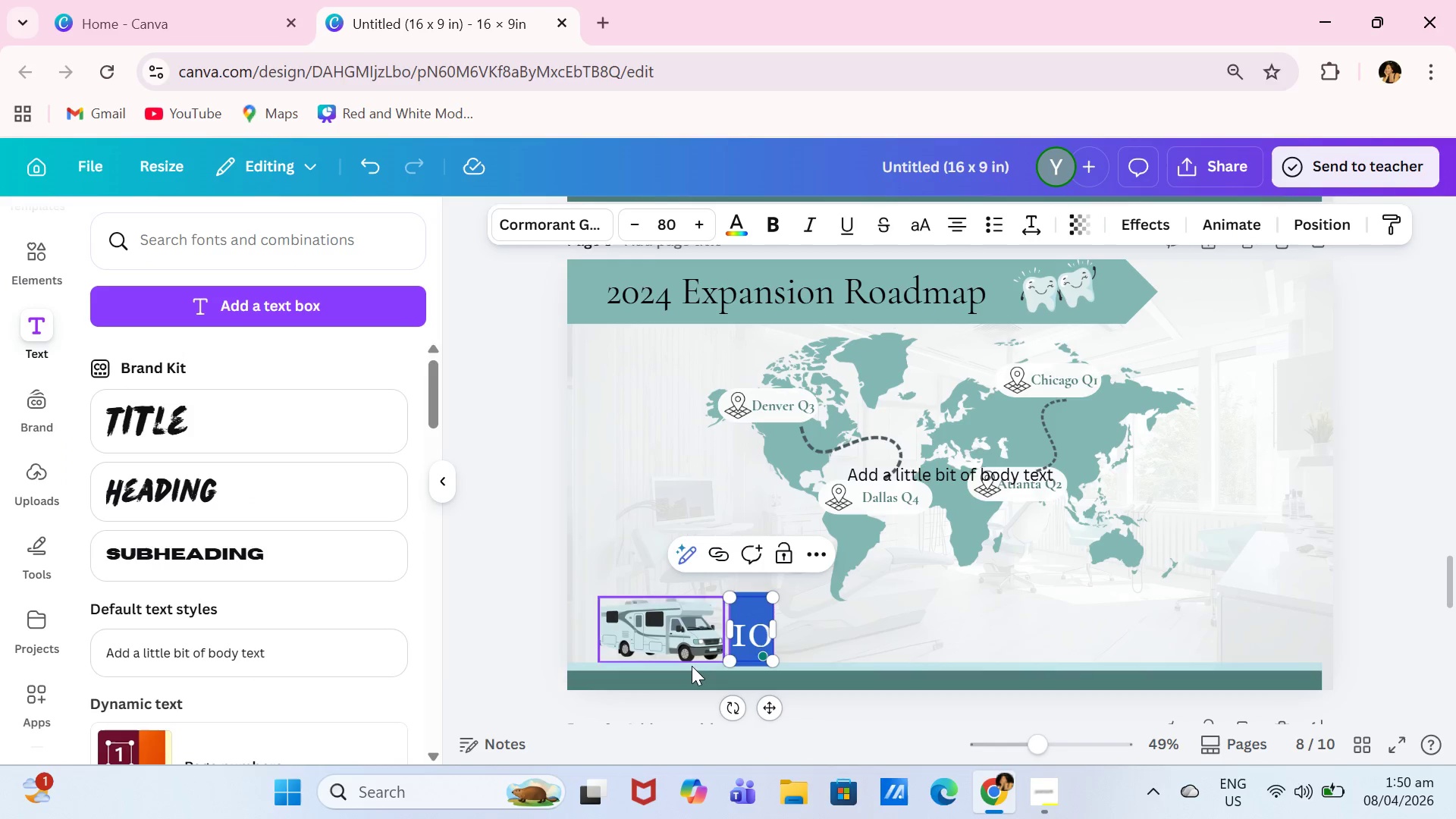 
type(New )
 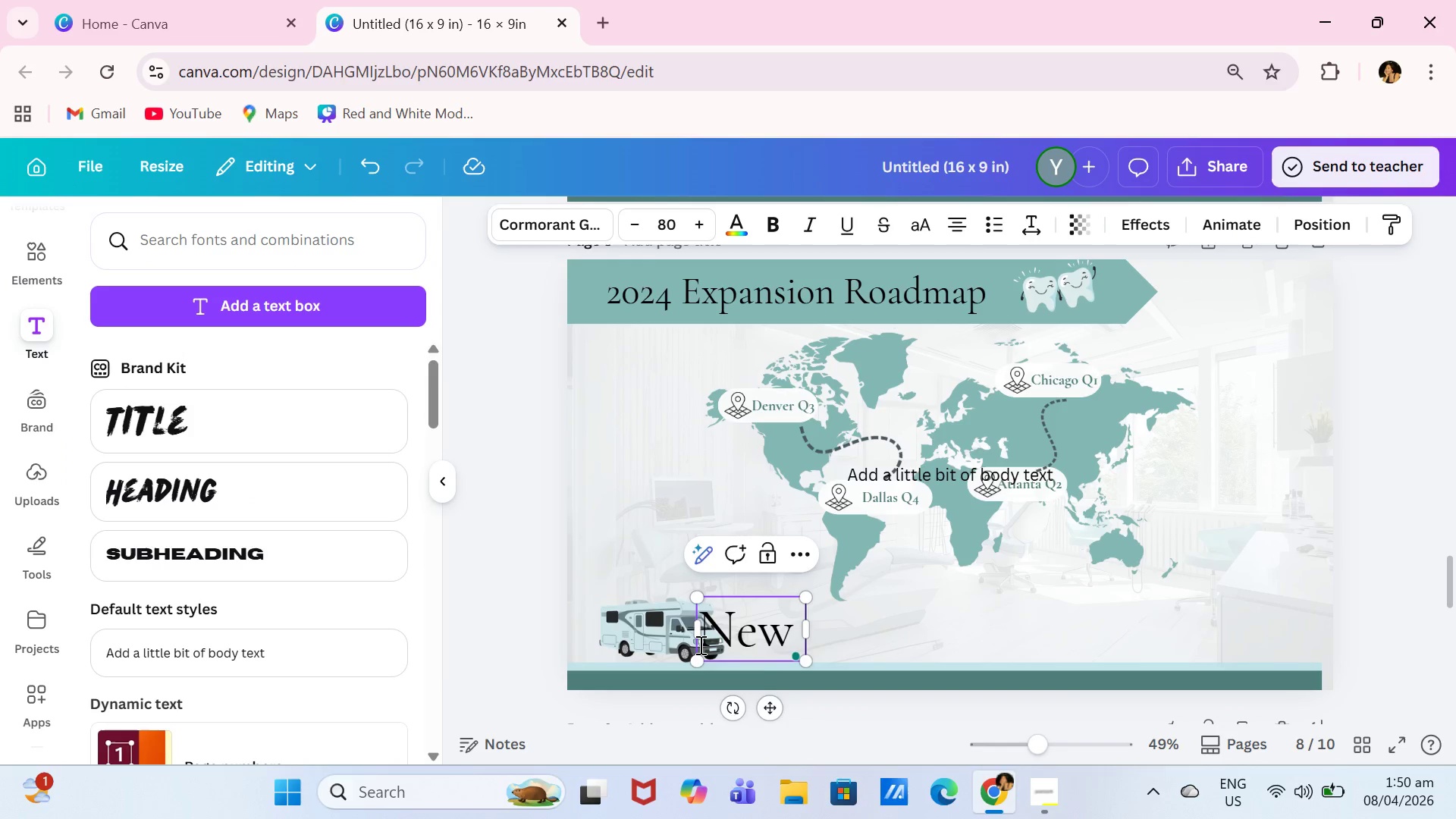 
key(Enter)
 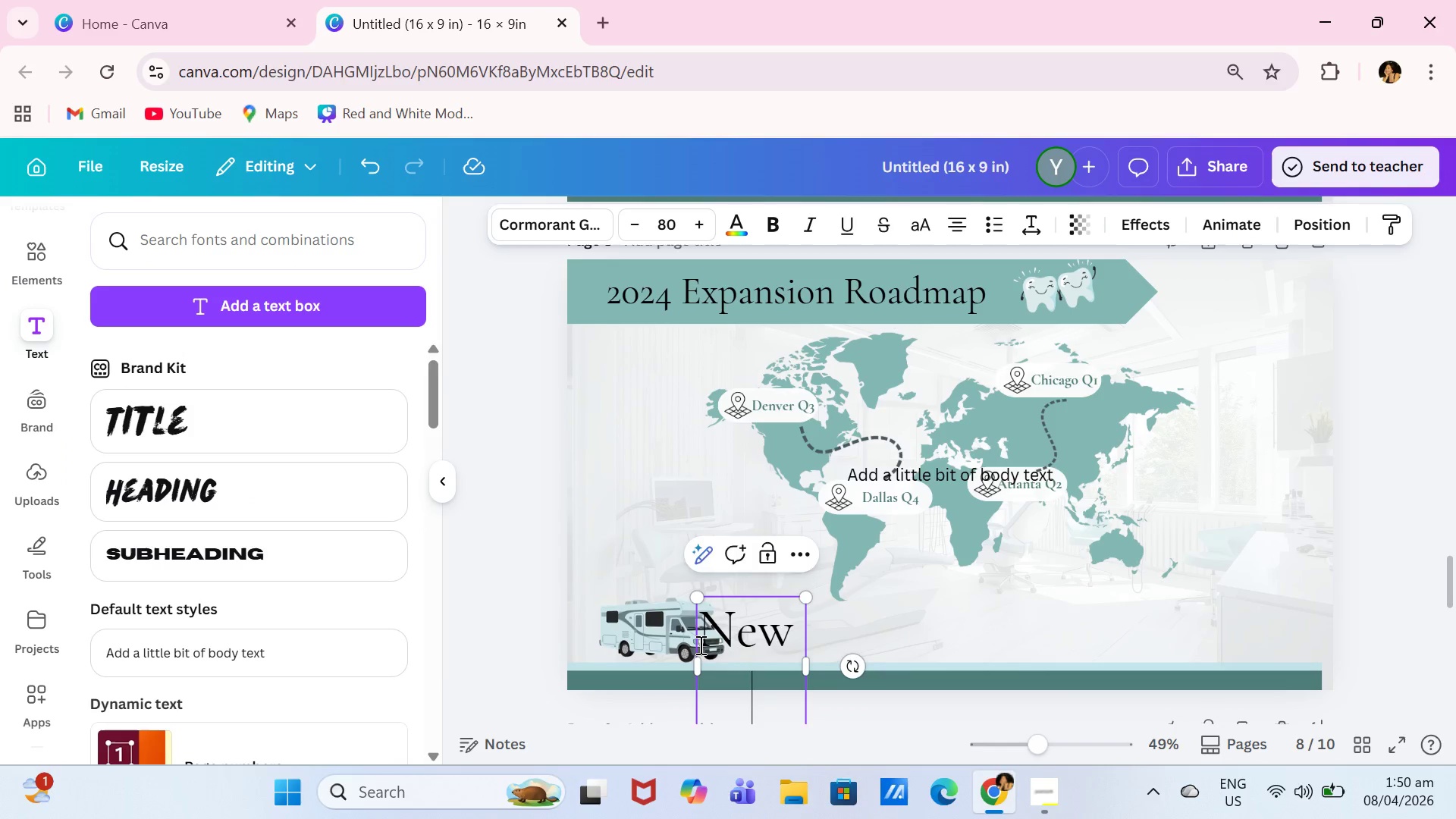 
type(M<b)
key(Backspace)
key(Backspace)
type(obile Units)
 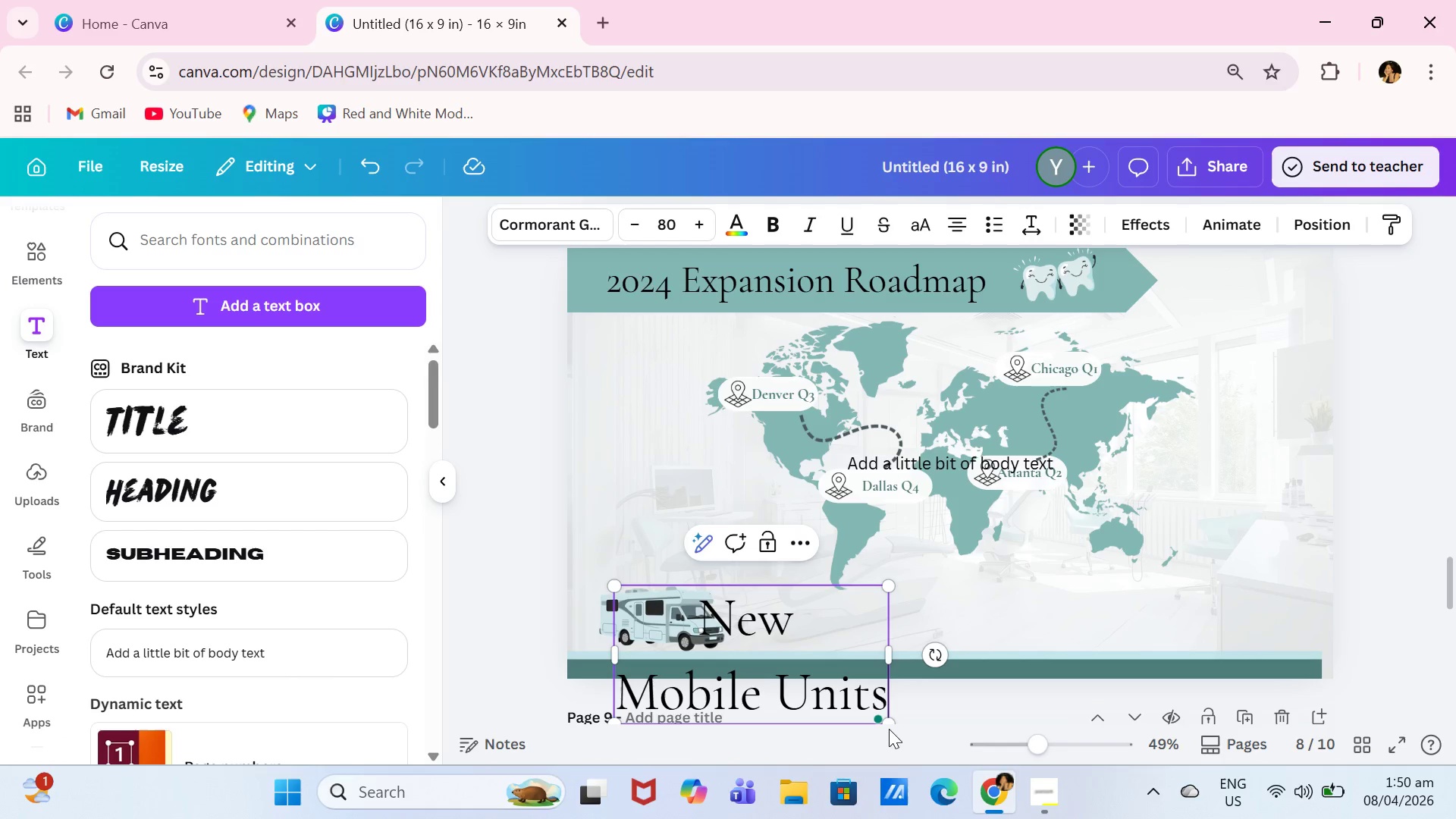 
left_click_drag(start_coordinate=[892, 723], to_coordinate=[734, 643])
 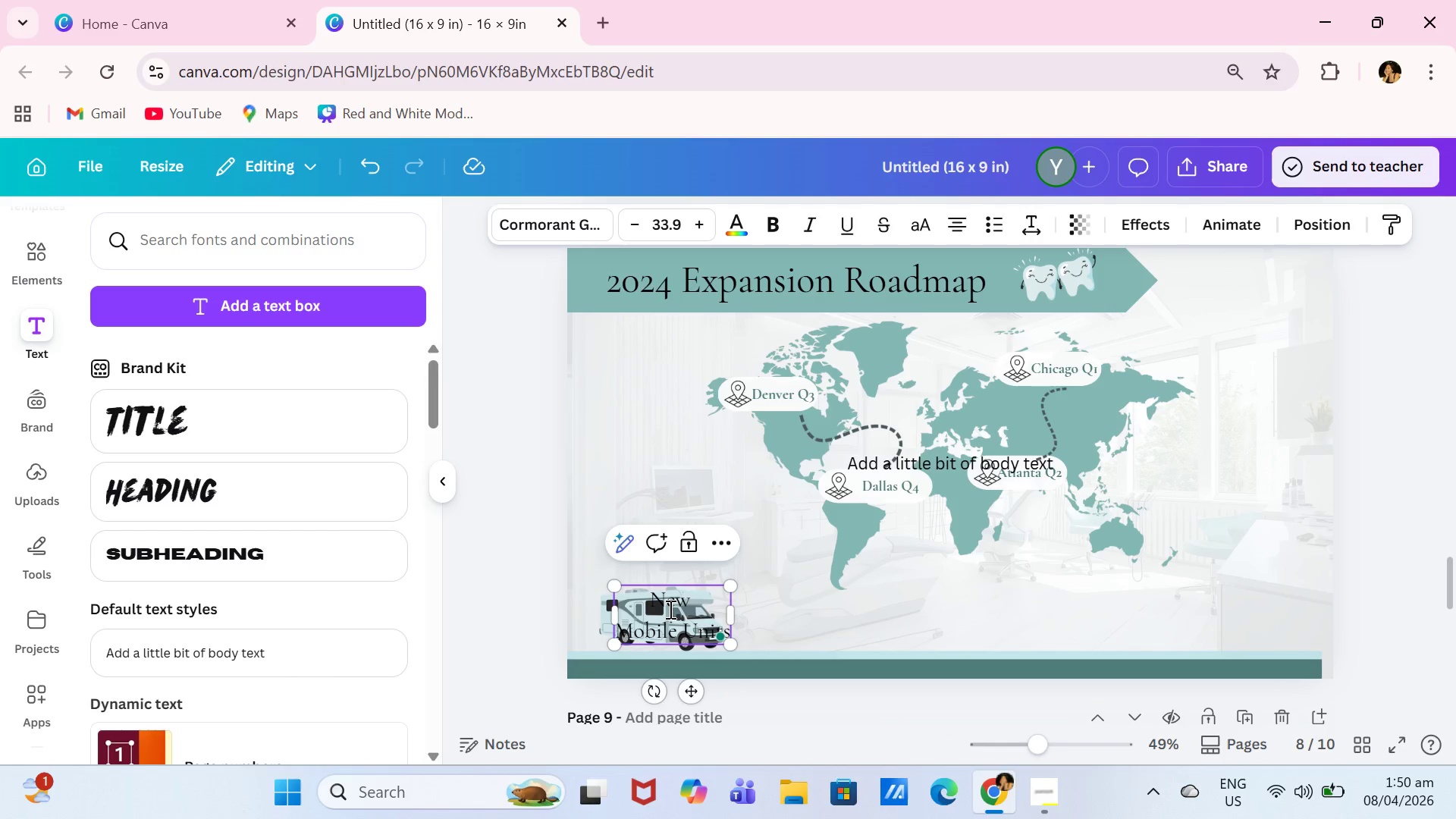 
left_click([669, 609])
 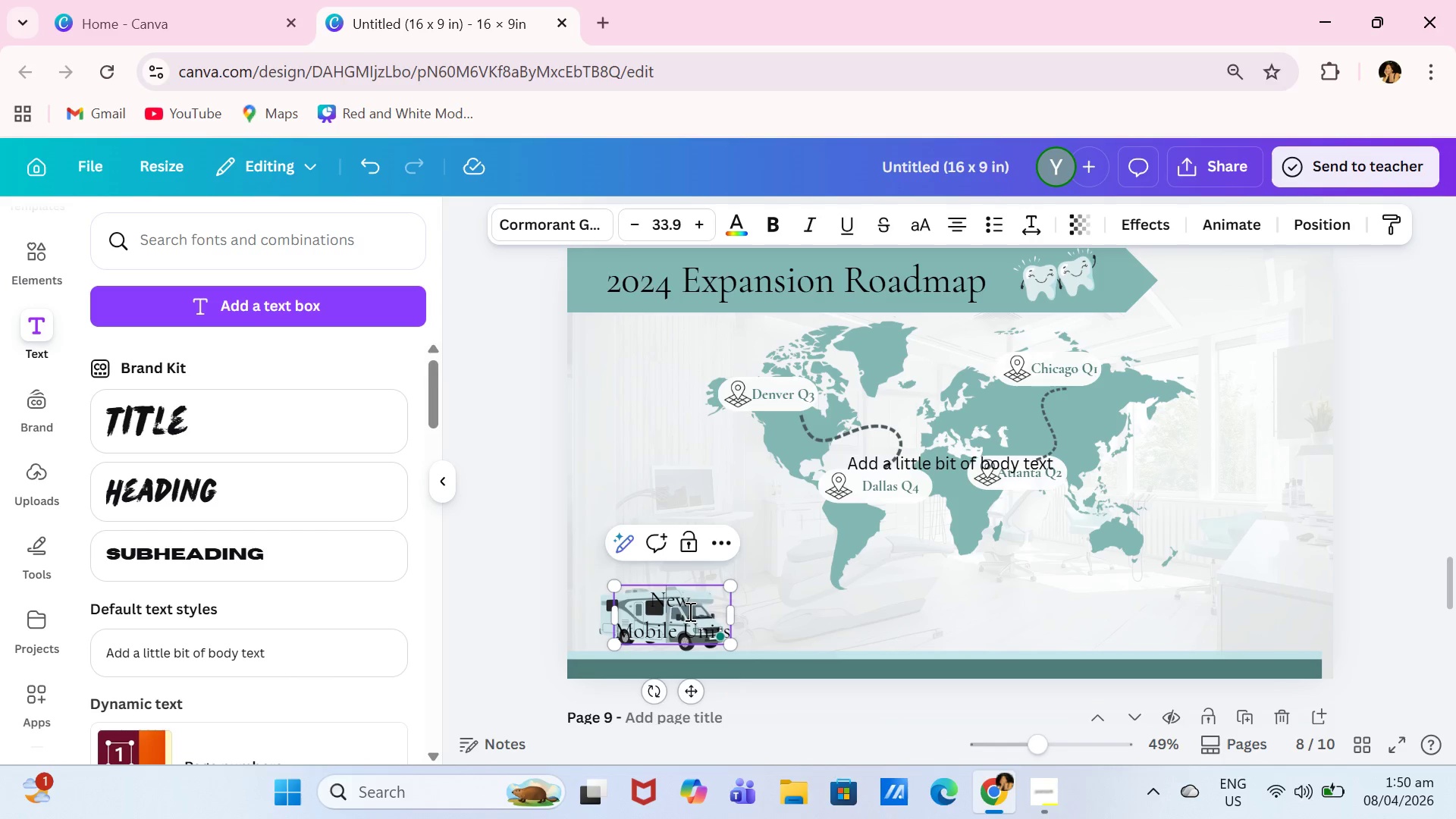 
key(Control+A)
 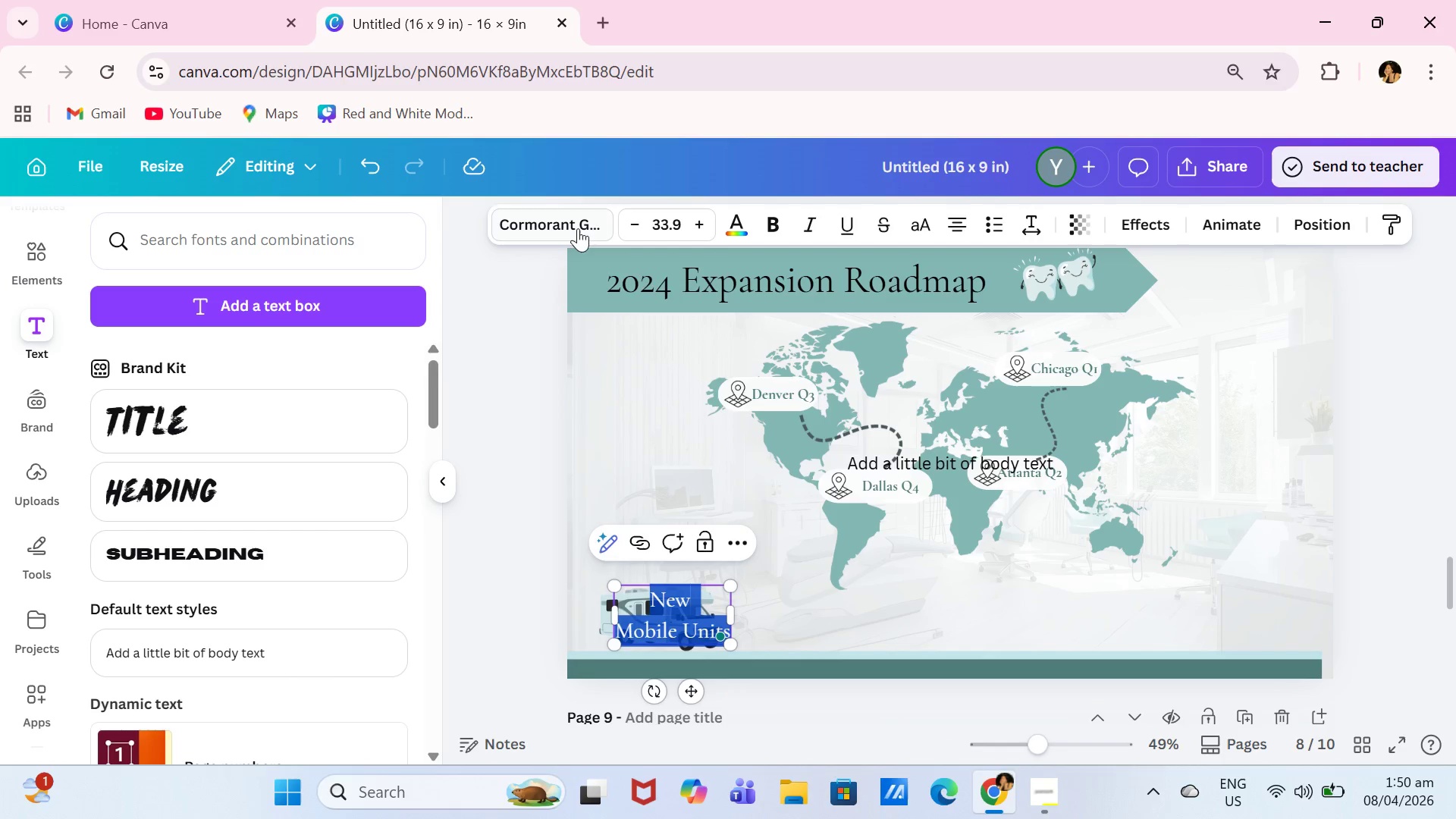 
left_click([578, 228])
 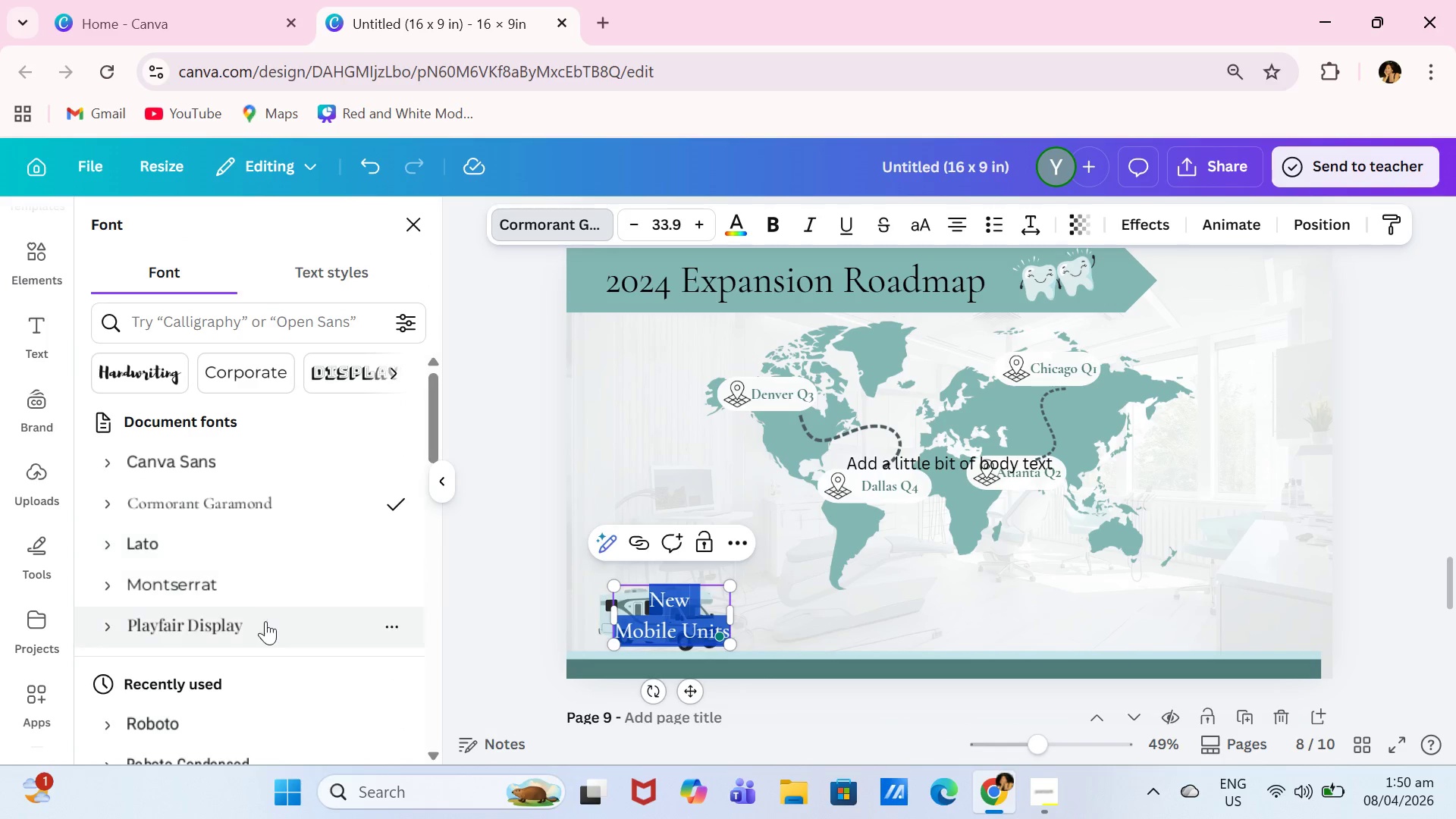 
left_click([265, 624])
 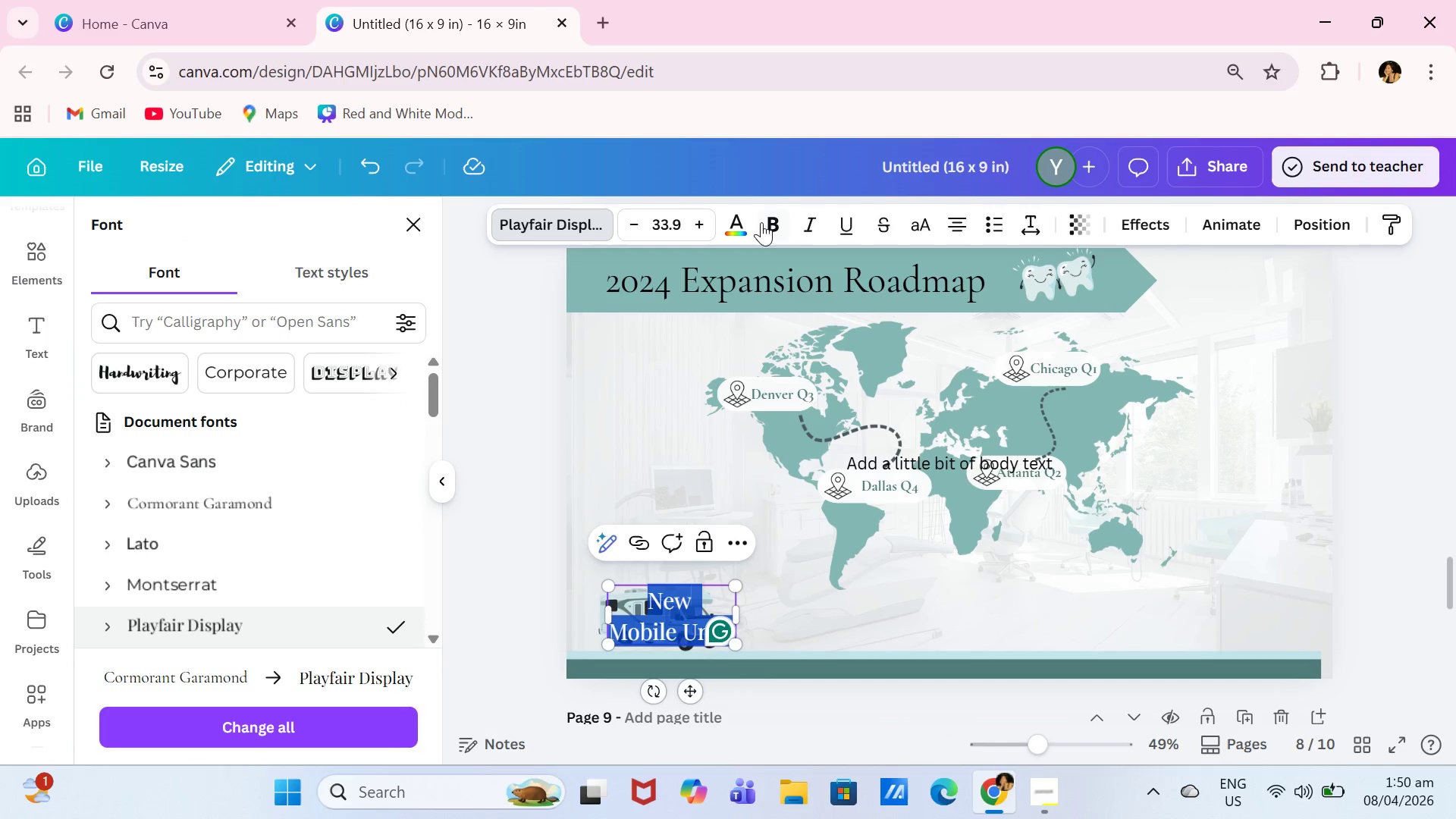 
left_click([726, 221])
 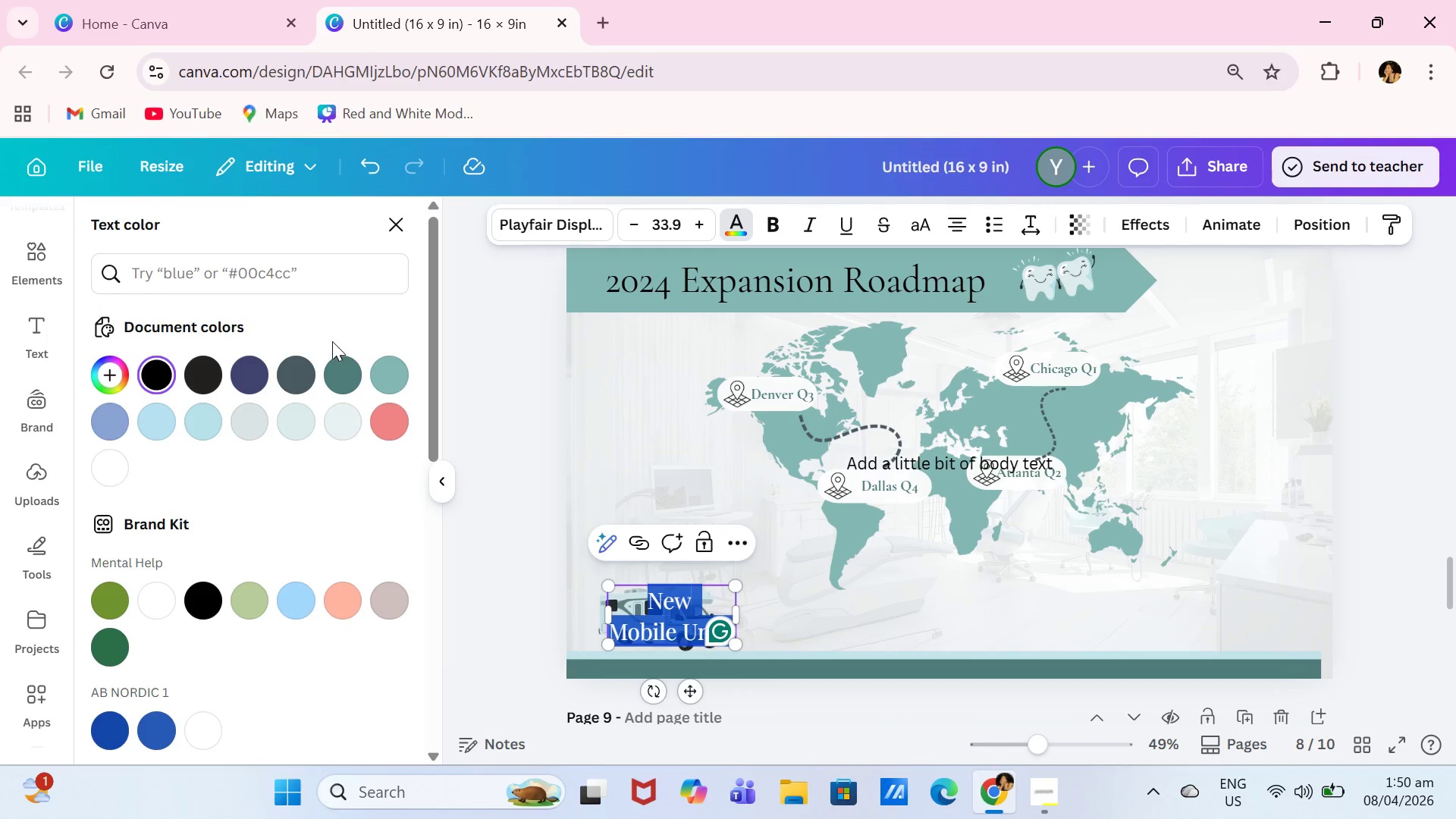 
left_click([329, 374])
 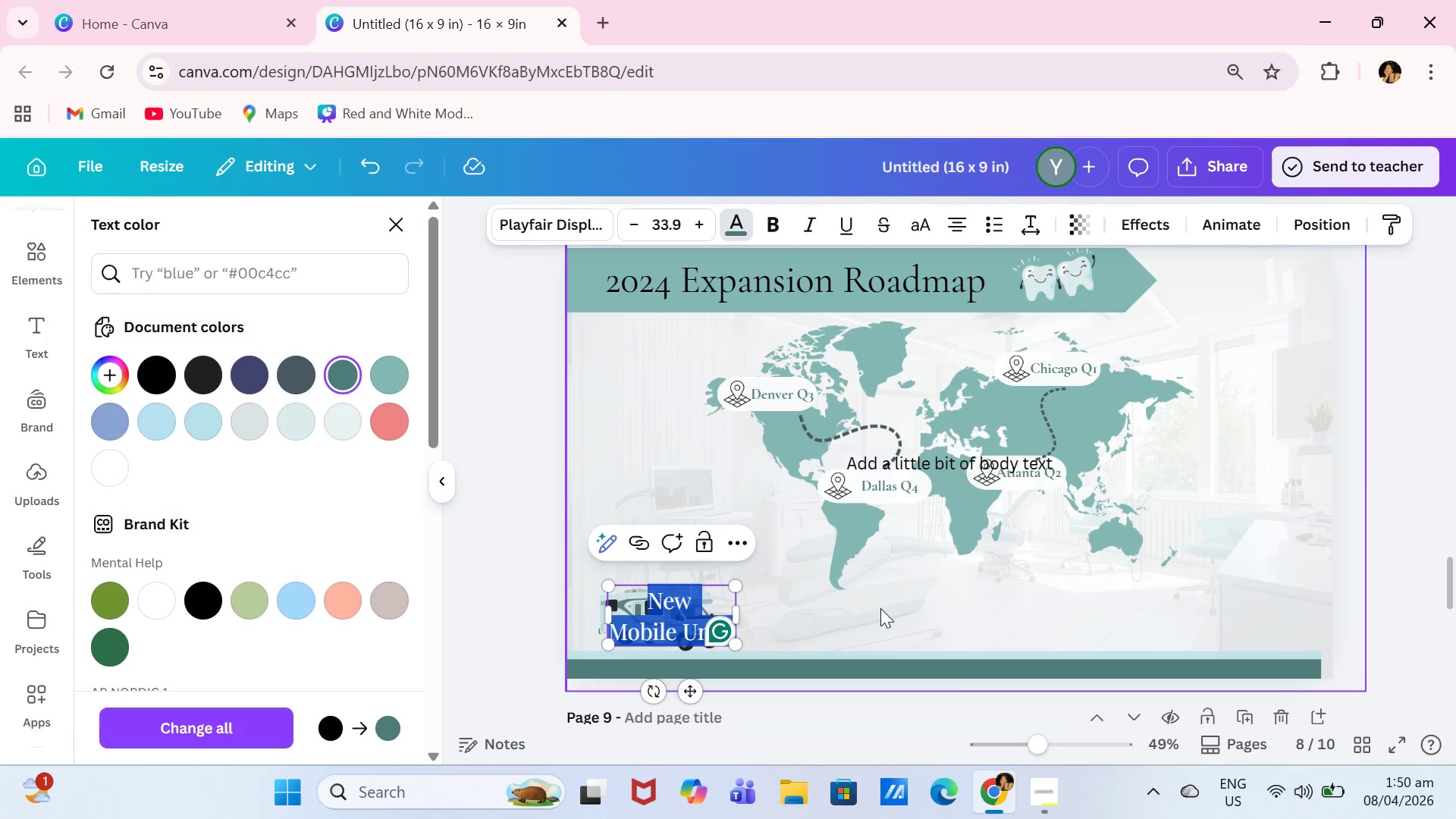 
double_click([796, 608])
 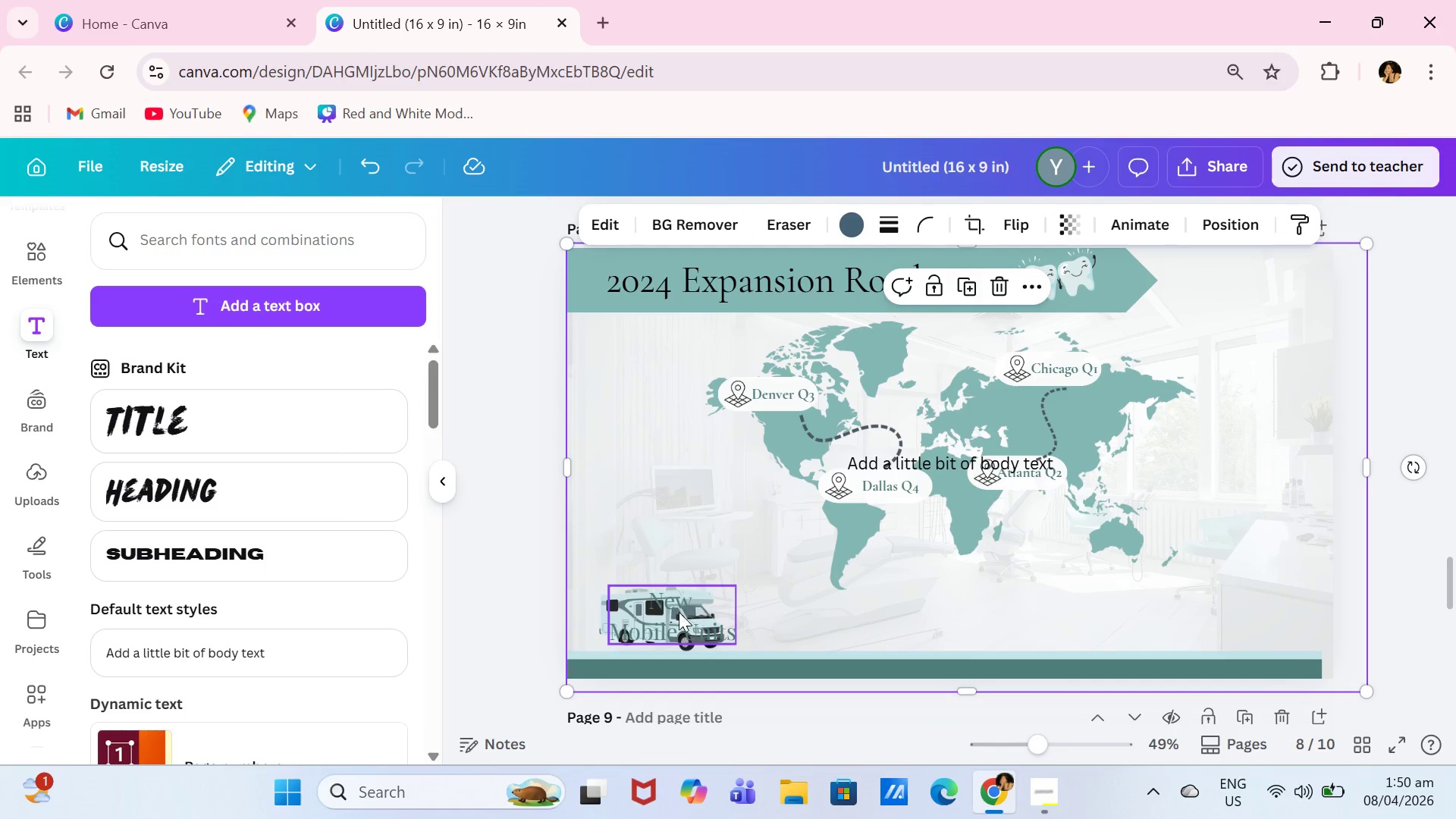 
left_click_drag(start_coordinate=[679, 612], to_coordinate=[799, 617])
 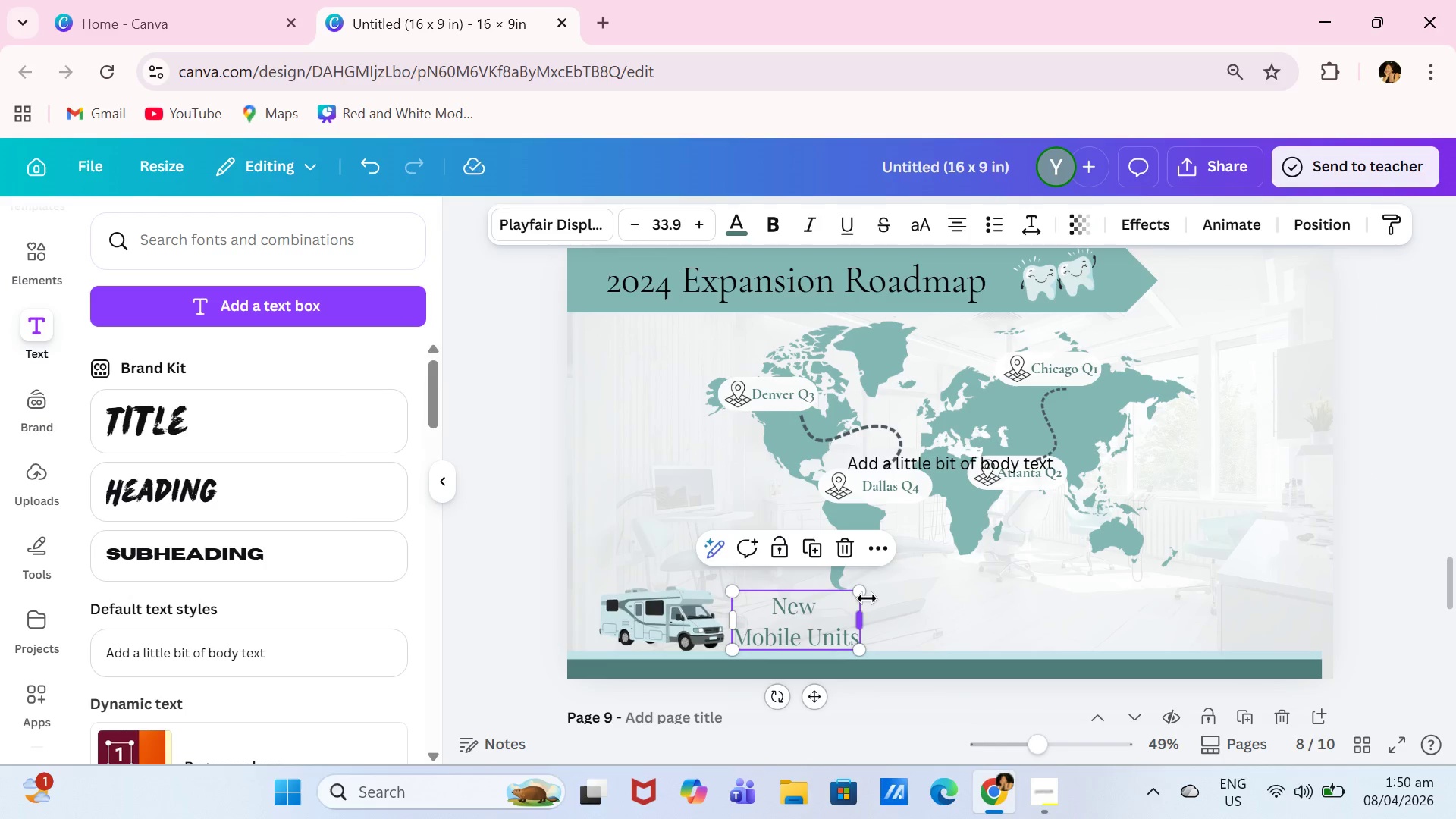 
left_click([867, 598])
 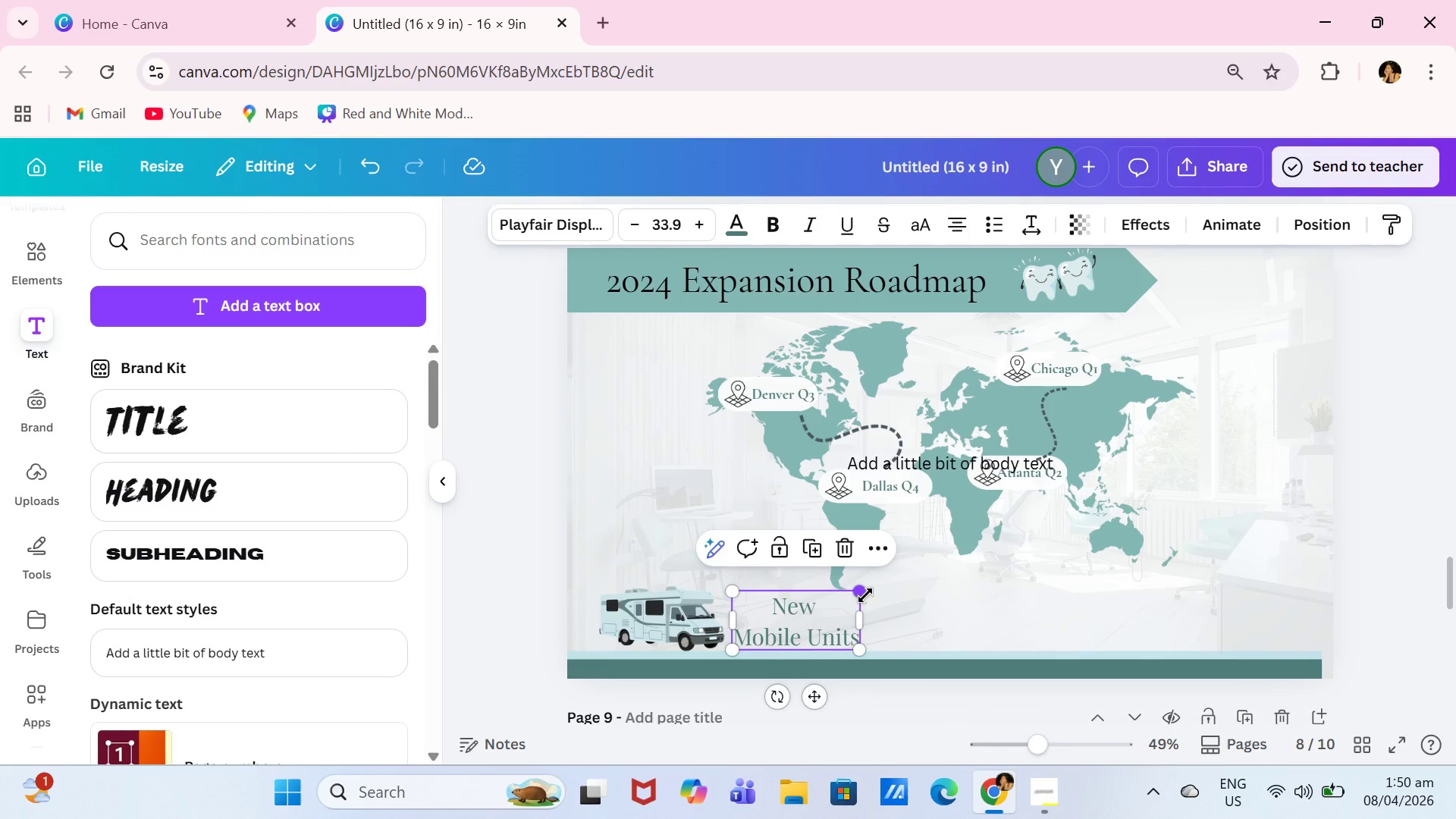 
left_click_drag(start_coordinate=[865, 595], to_coordinate=[818, 611])
 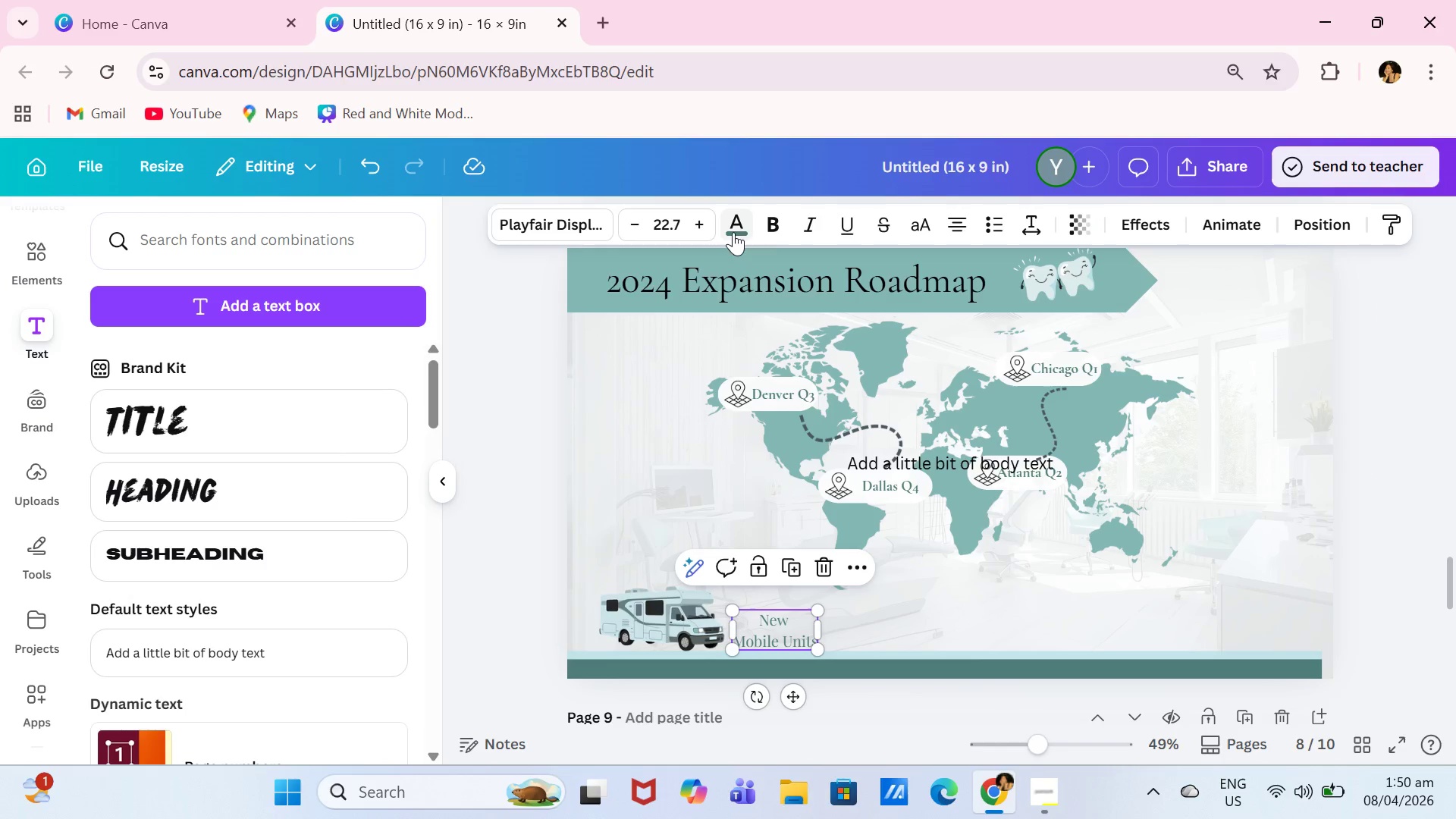 
left_click([739, 227])
 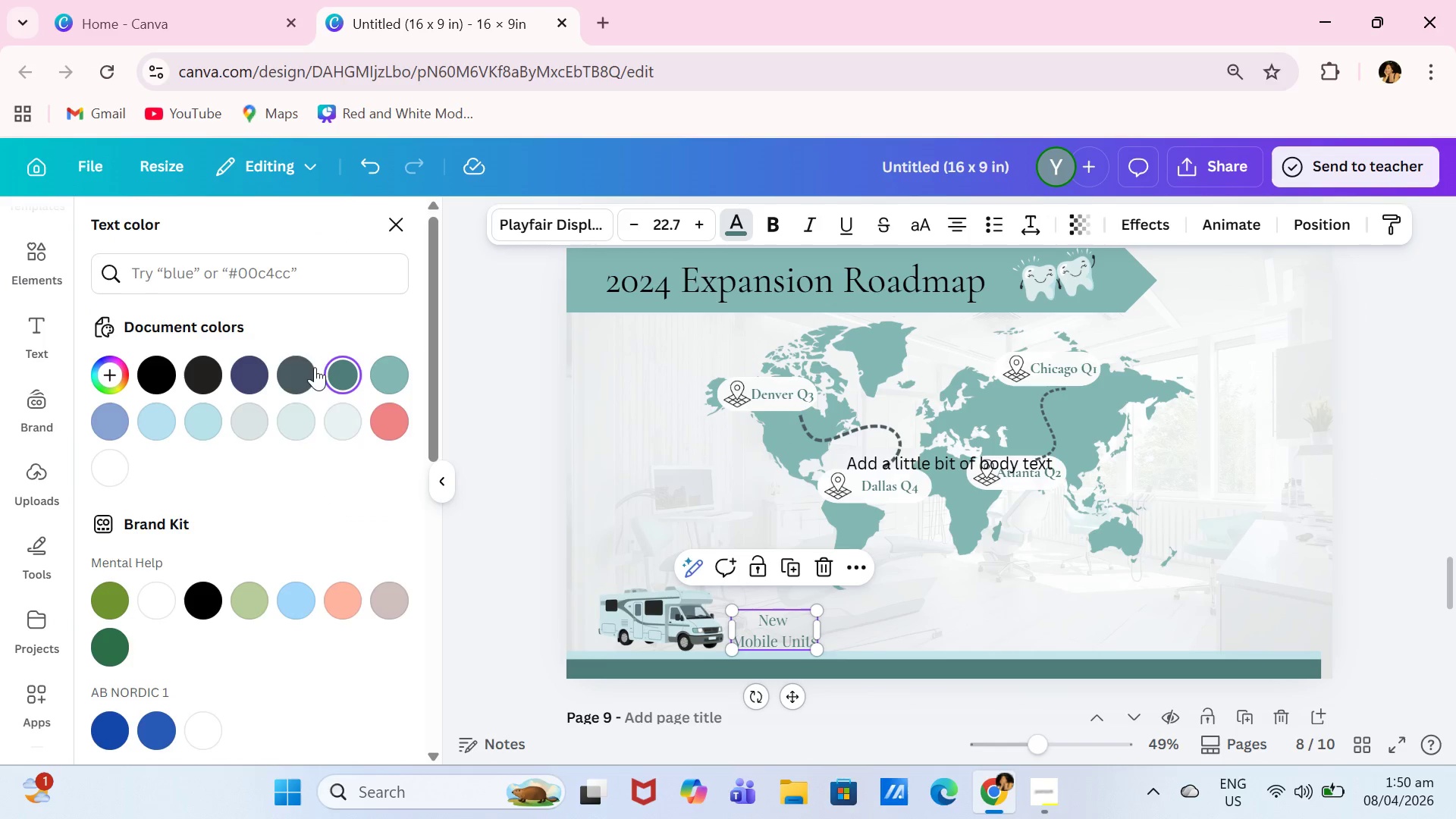 
left_click([303, 372])
 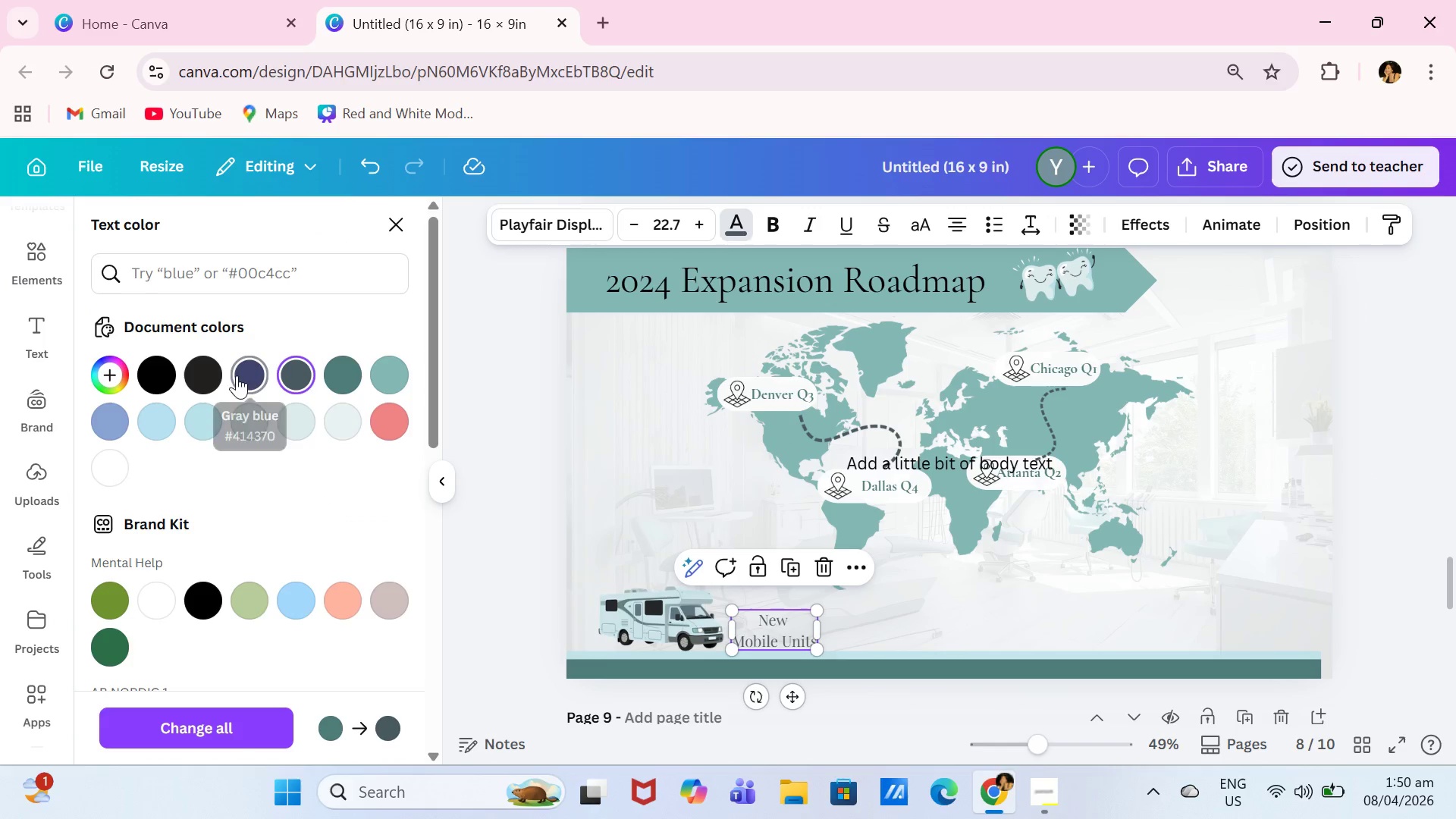 
left_click([343, 381])
 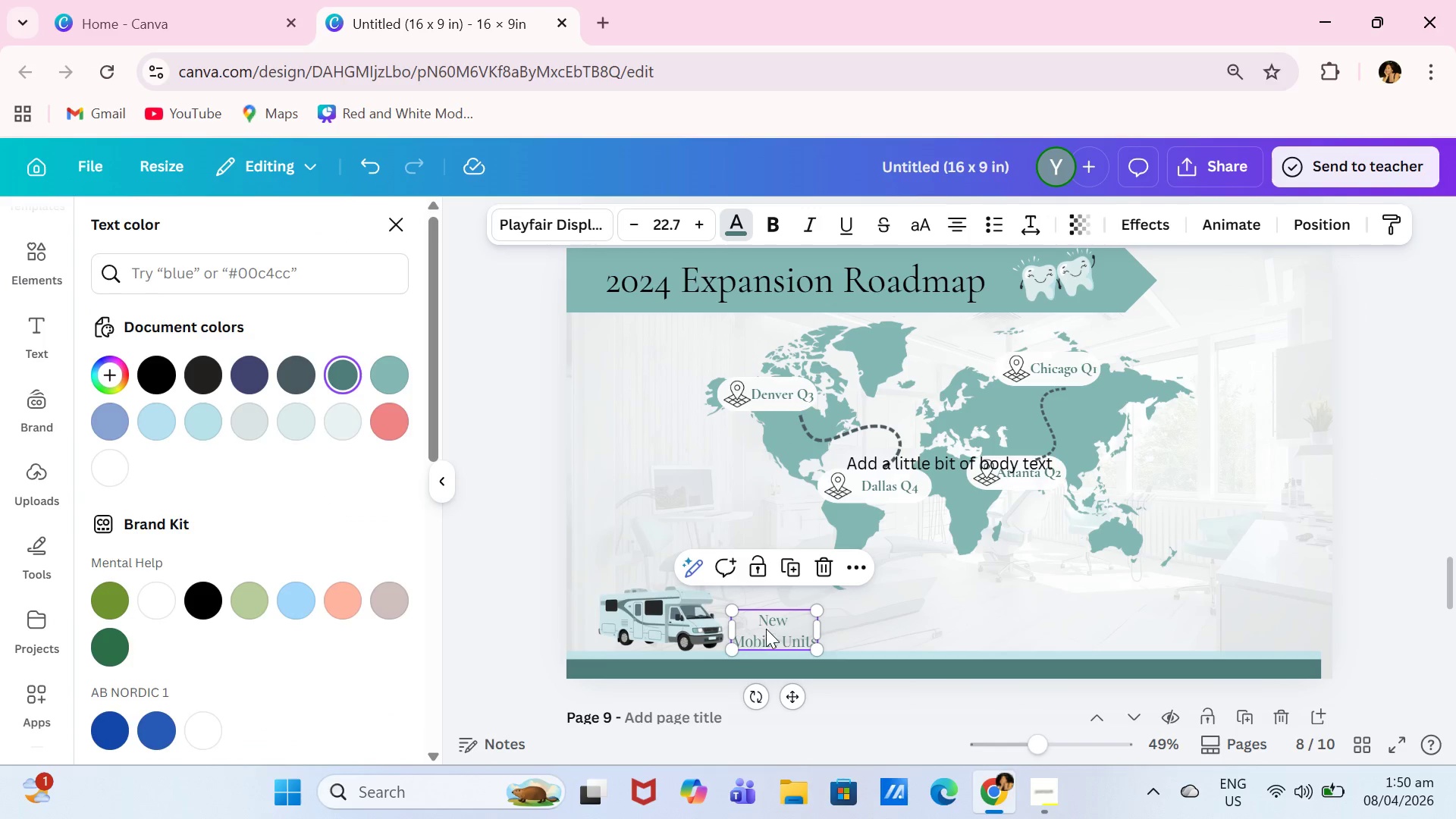 
left_click([772, 629])
 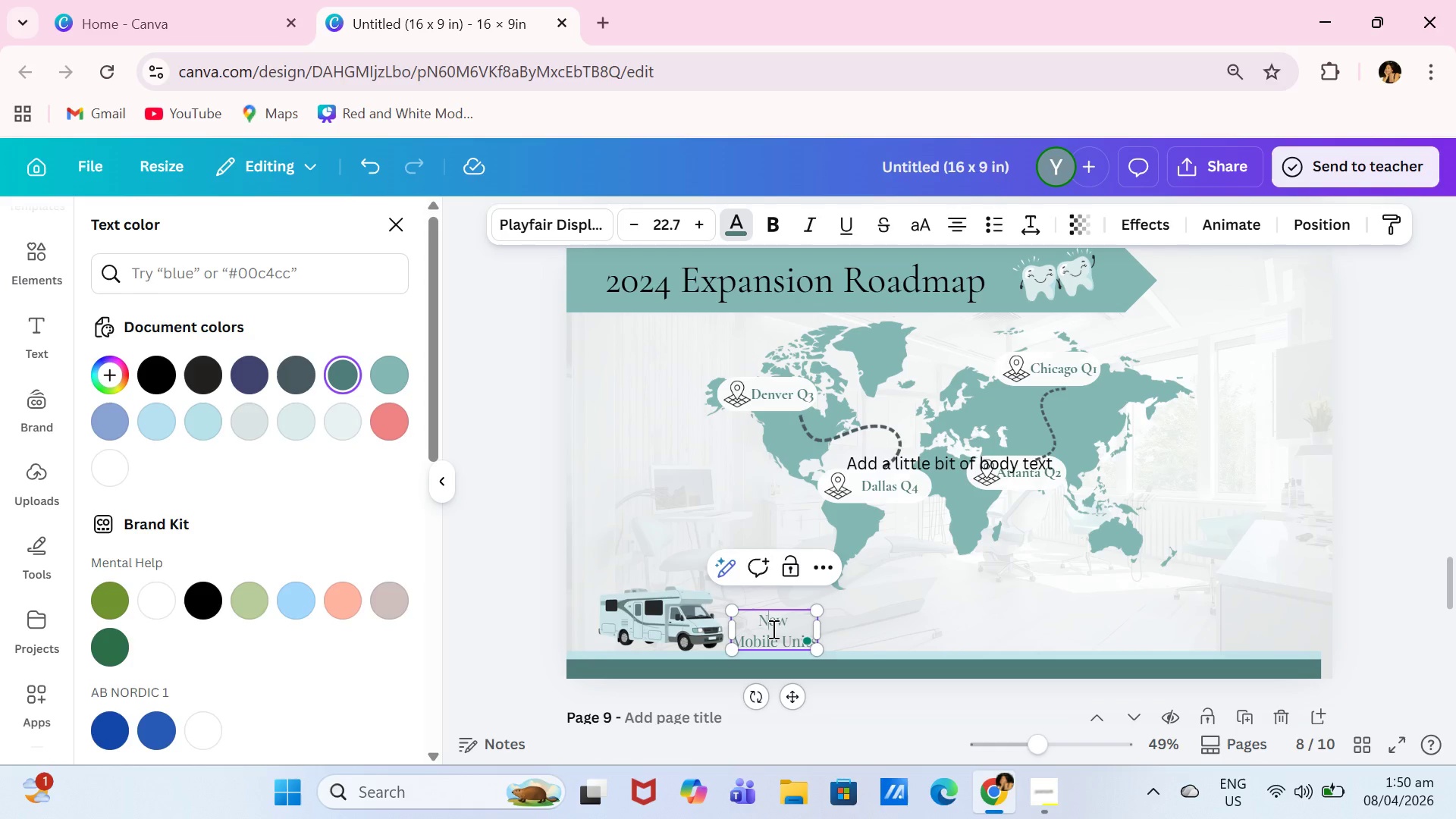 
key(Control+A)
 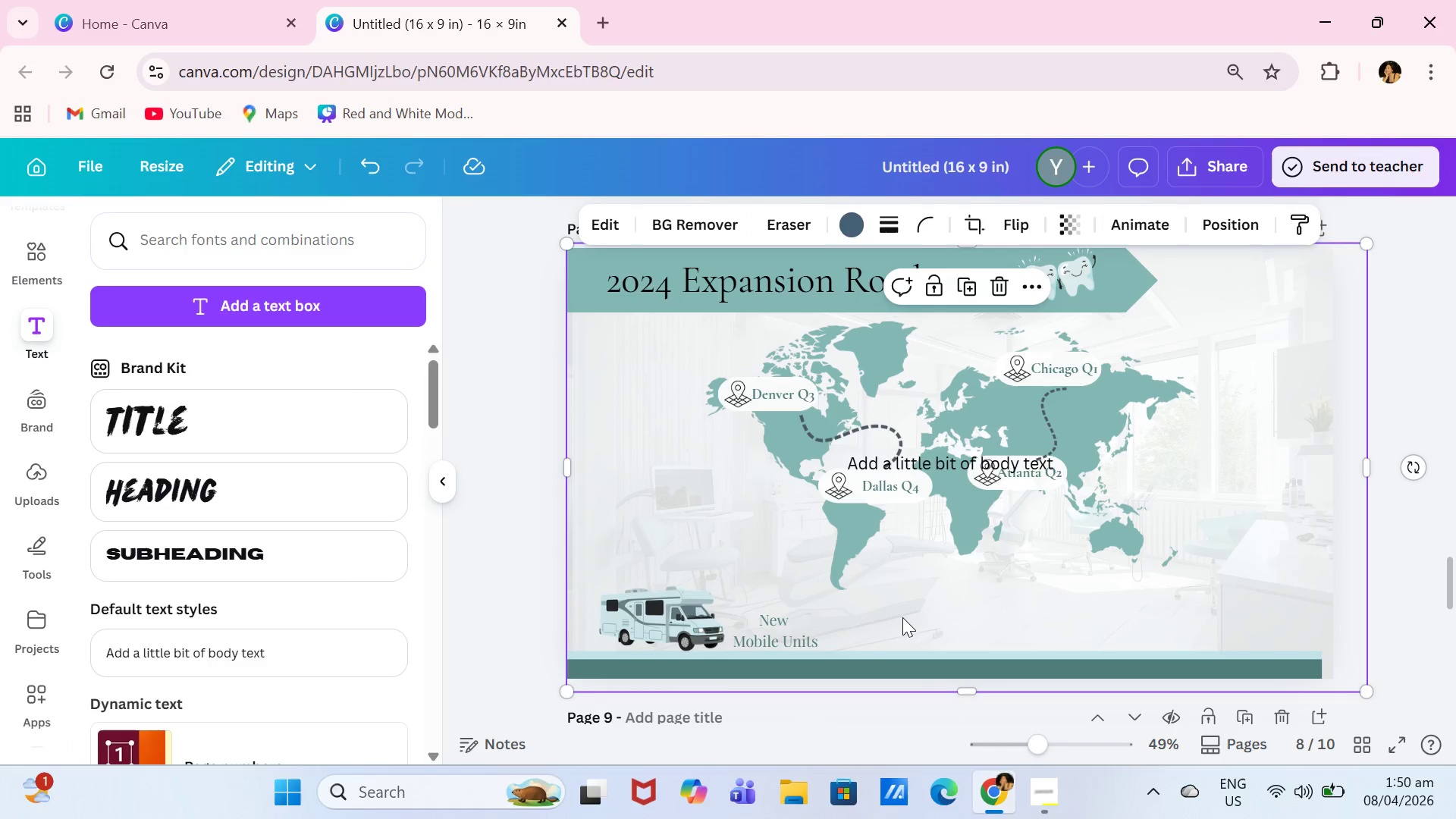 
left_click_drag(start_coordinate=[764, 638], to_coordinate=[765, 630])
 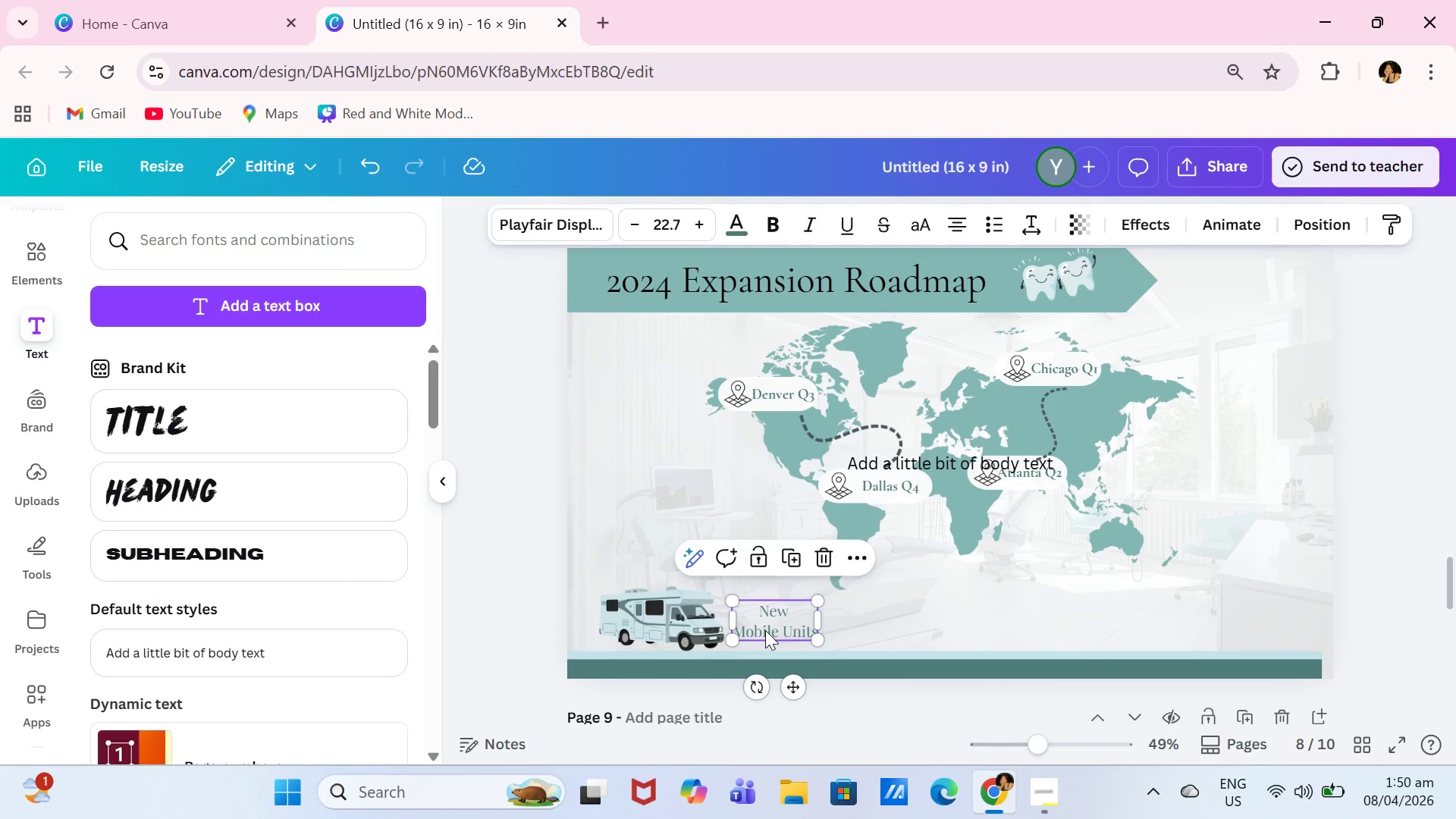 
left_click_drag(start_coordinate=[765, 630], to_coordinate=[765, 621])
 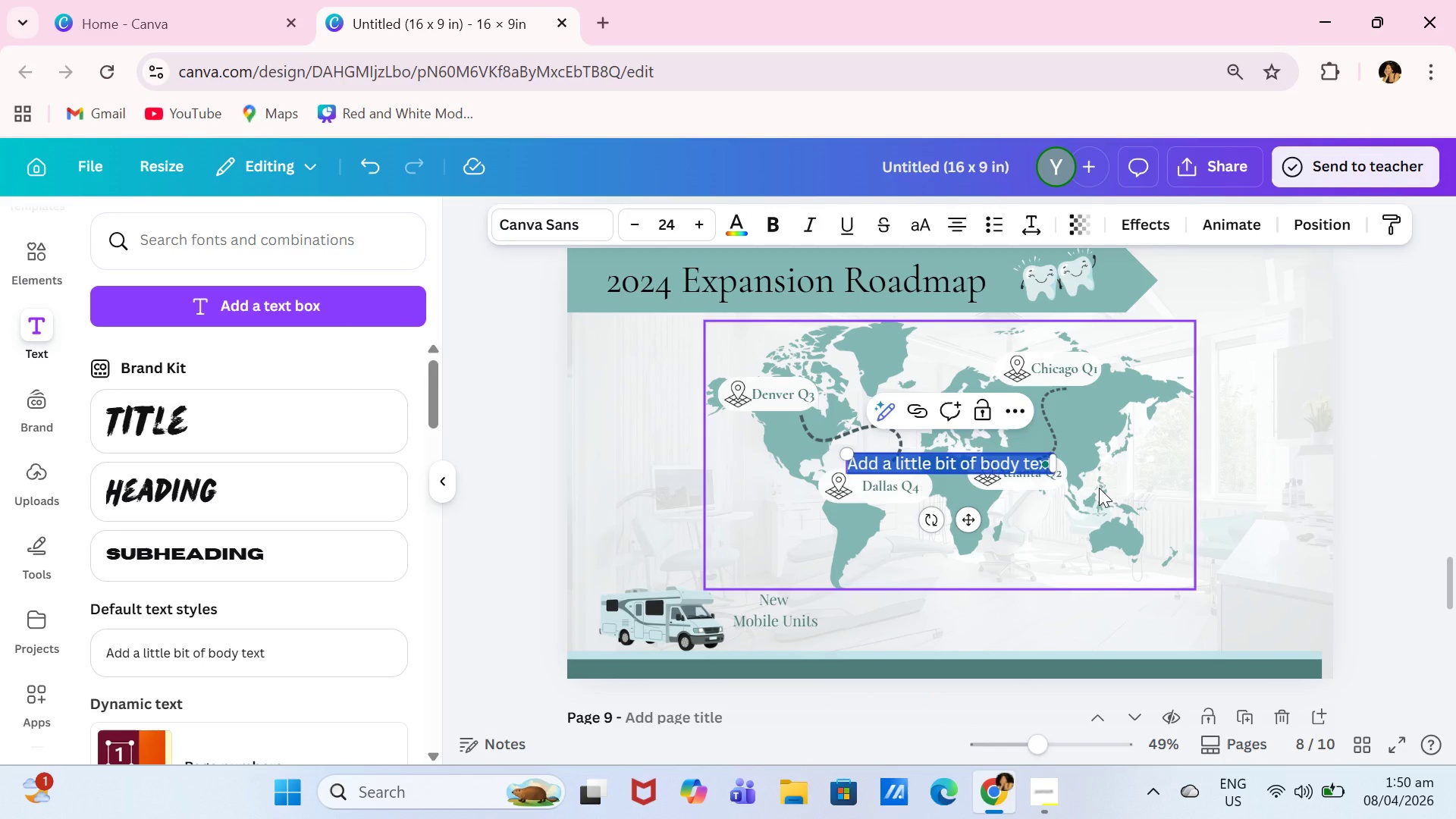 
type(planned)
 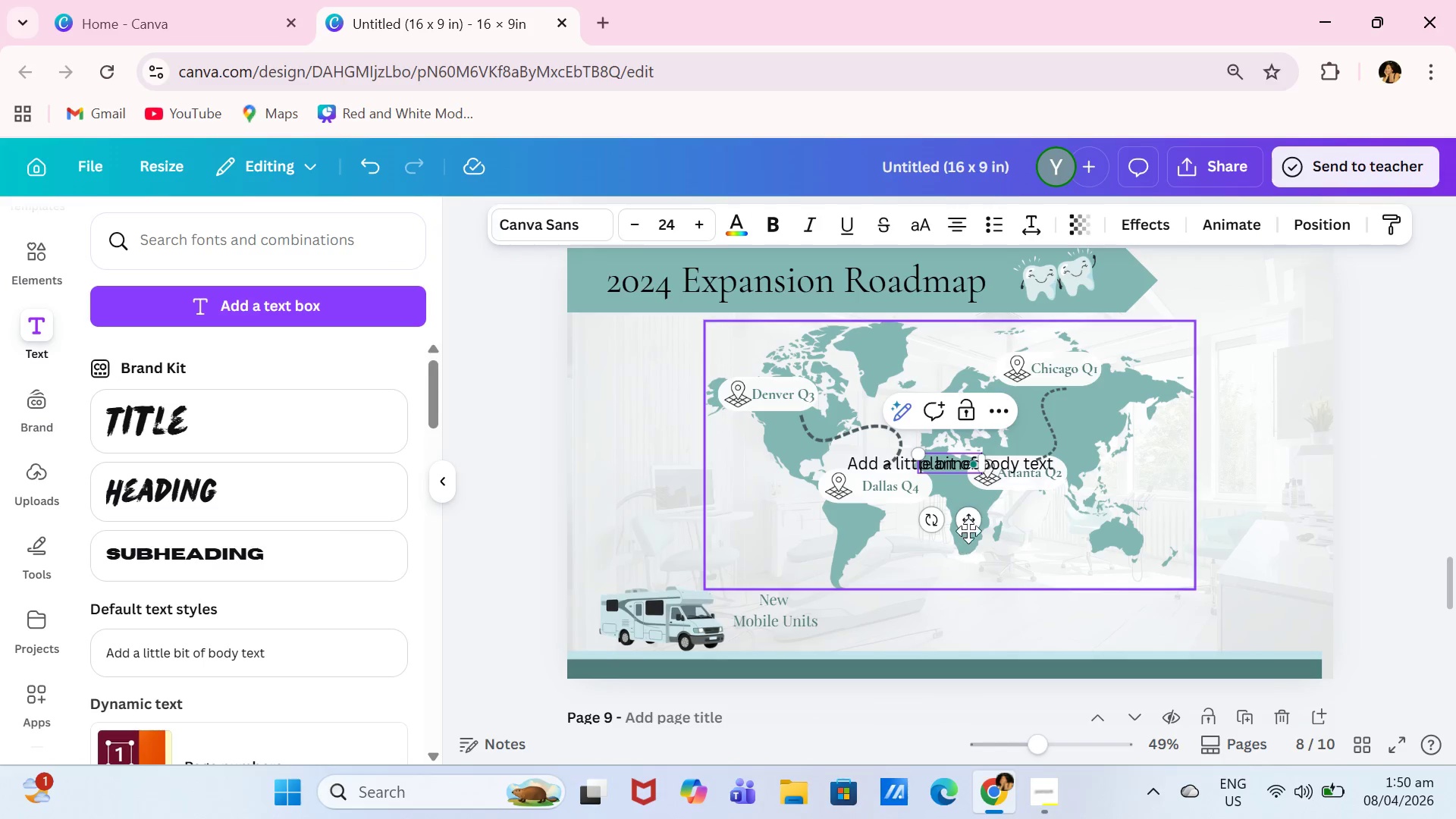 
left_click_drag(start_coordinate=[974, 521], to_coordinate=[796, 695])
 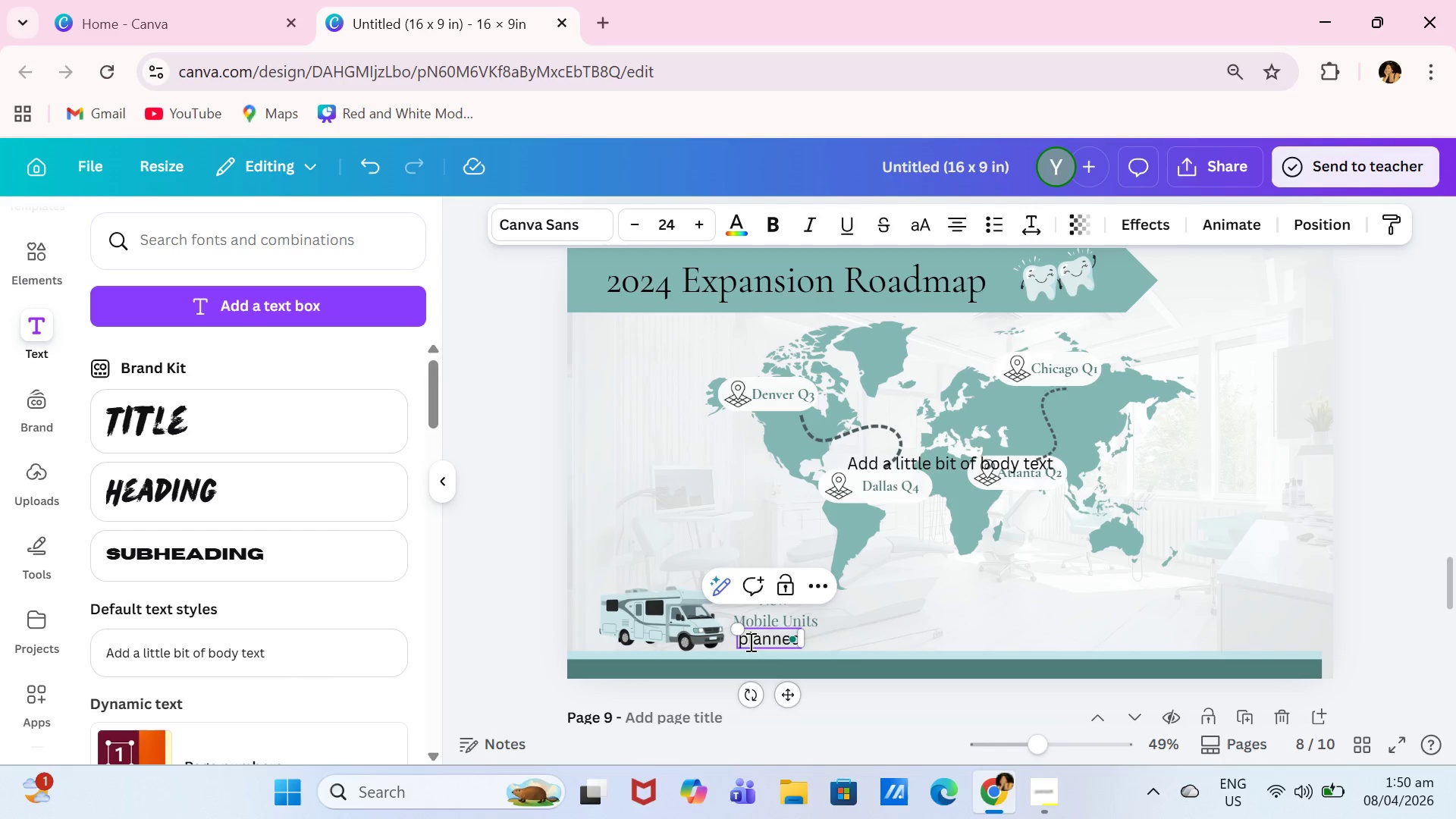 
left_click([748, 643])
 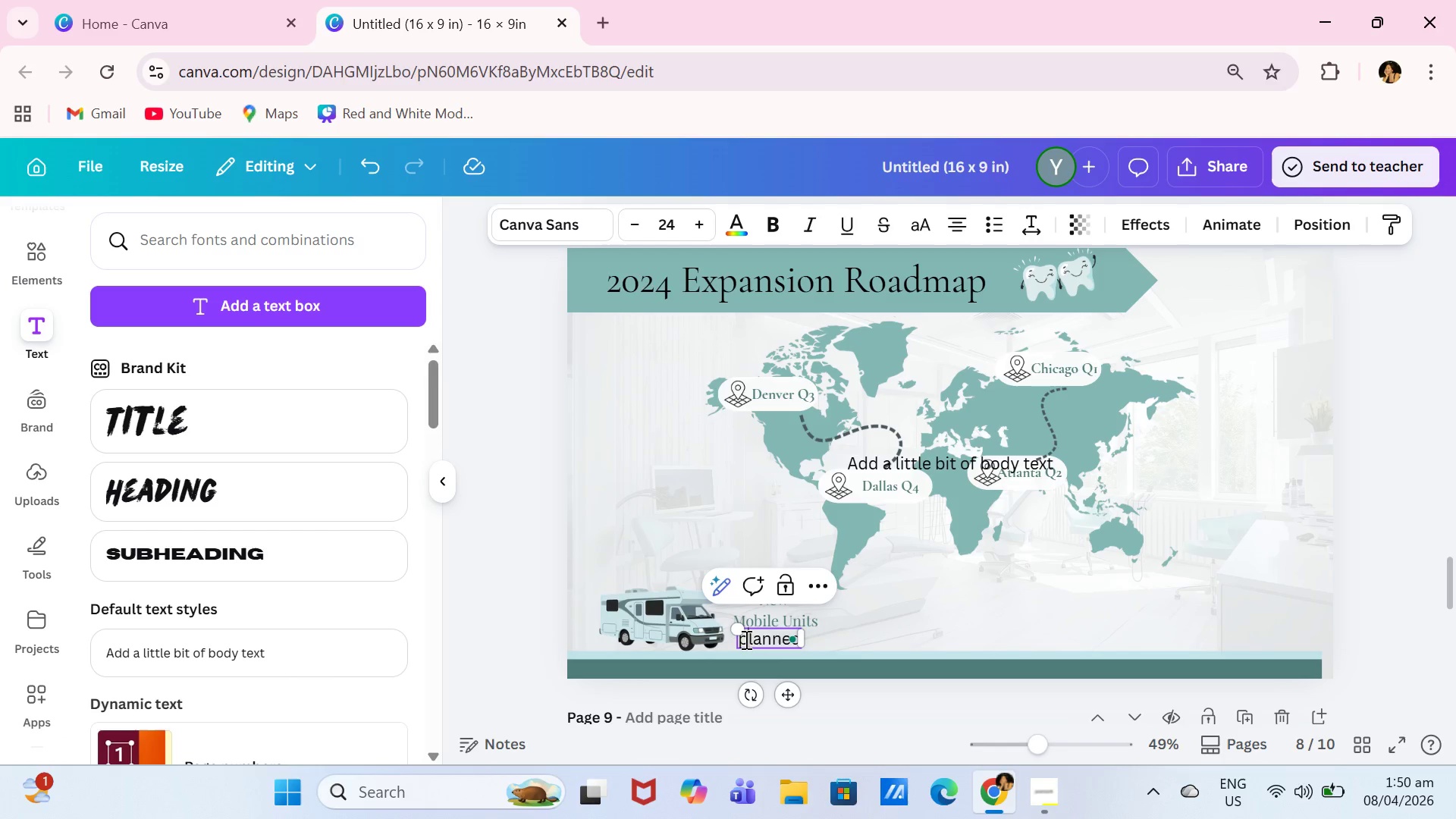 
key(Backspace)
 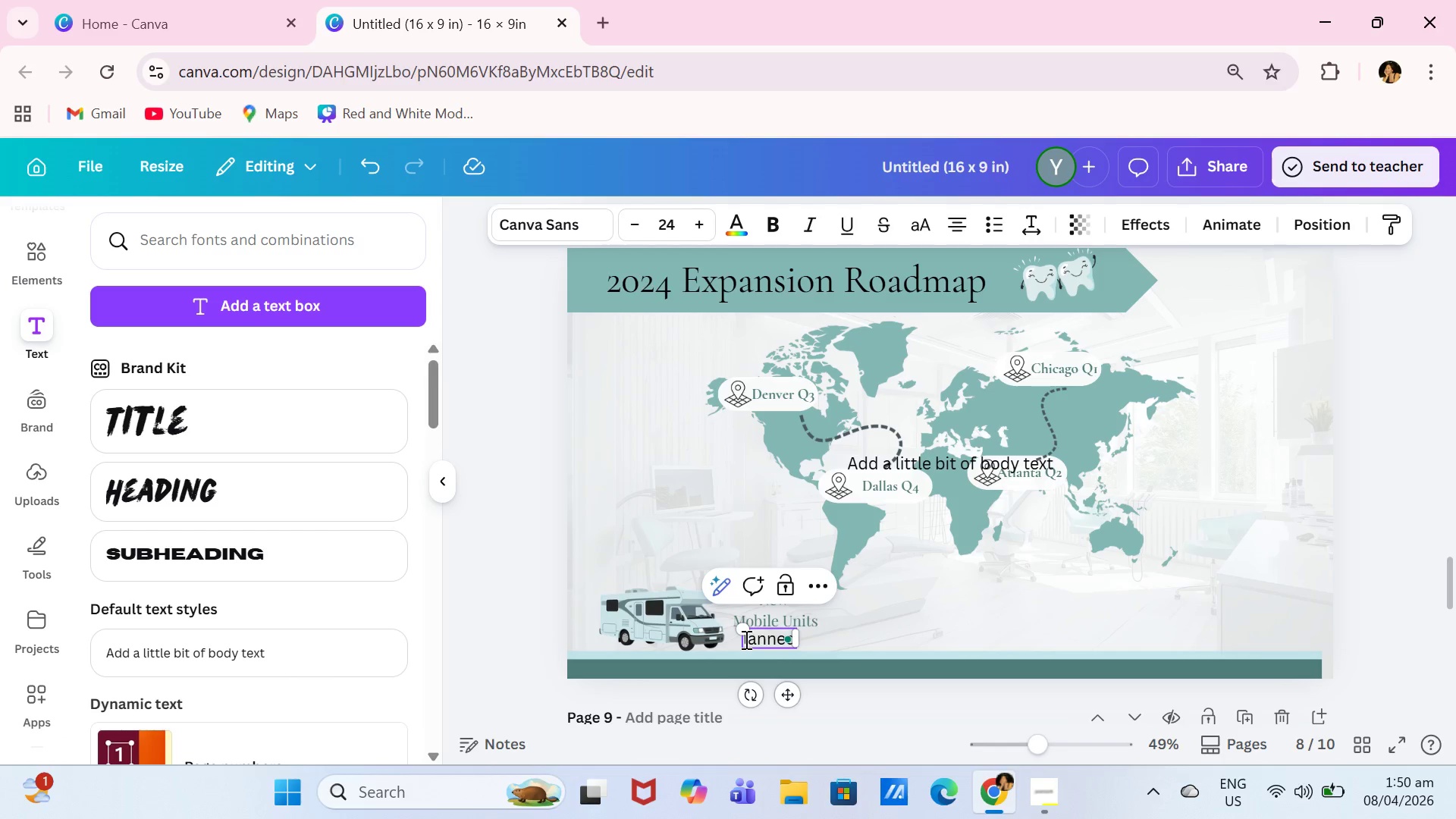 
key(Shift+ShiftLeft)
 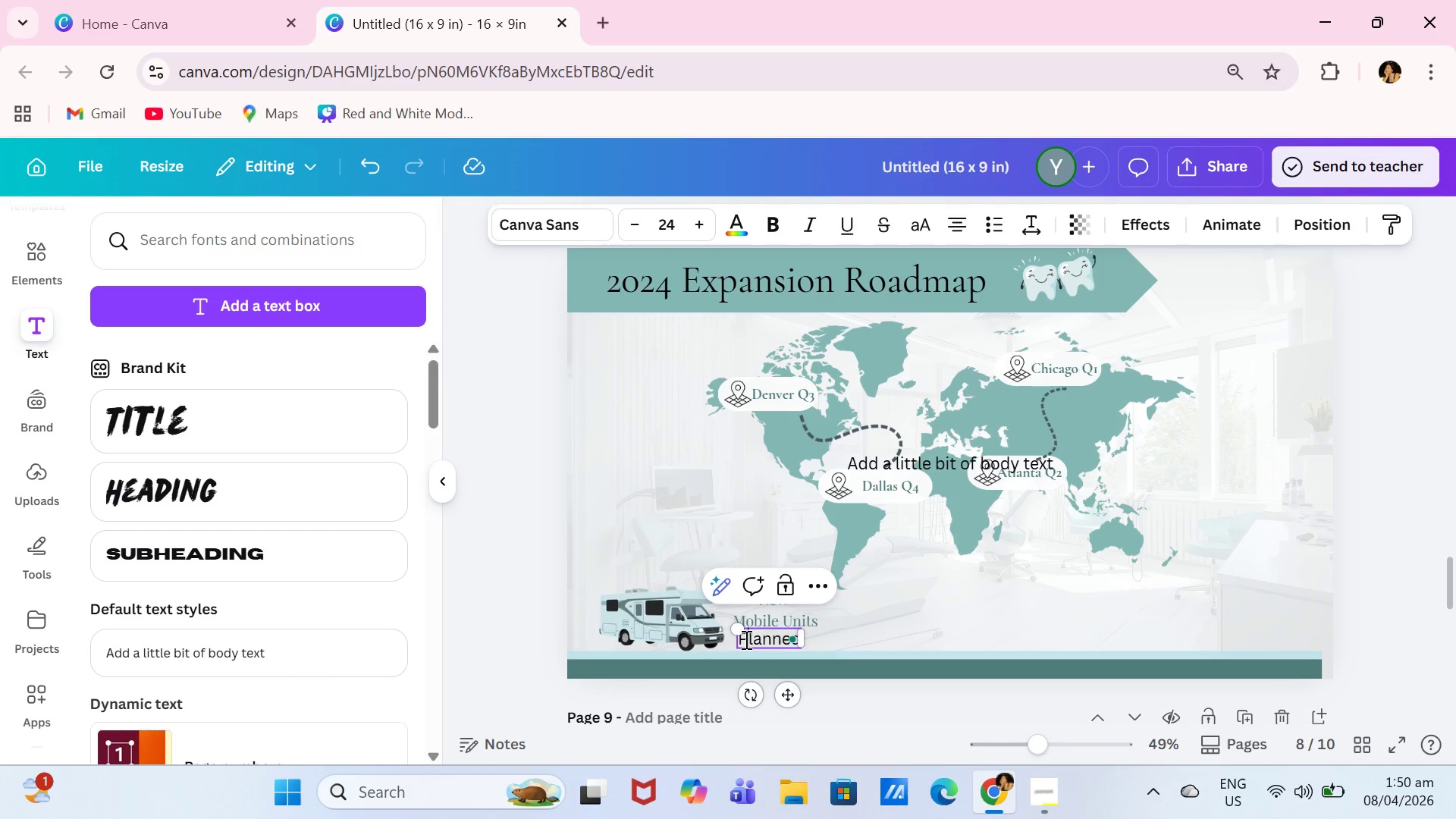 
key(Shift+P)
 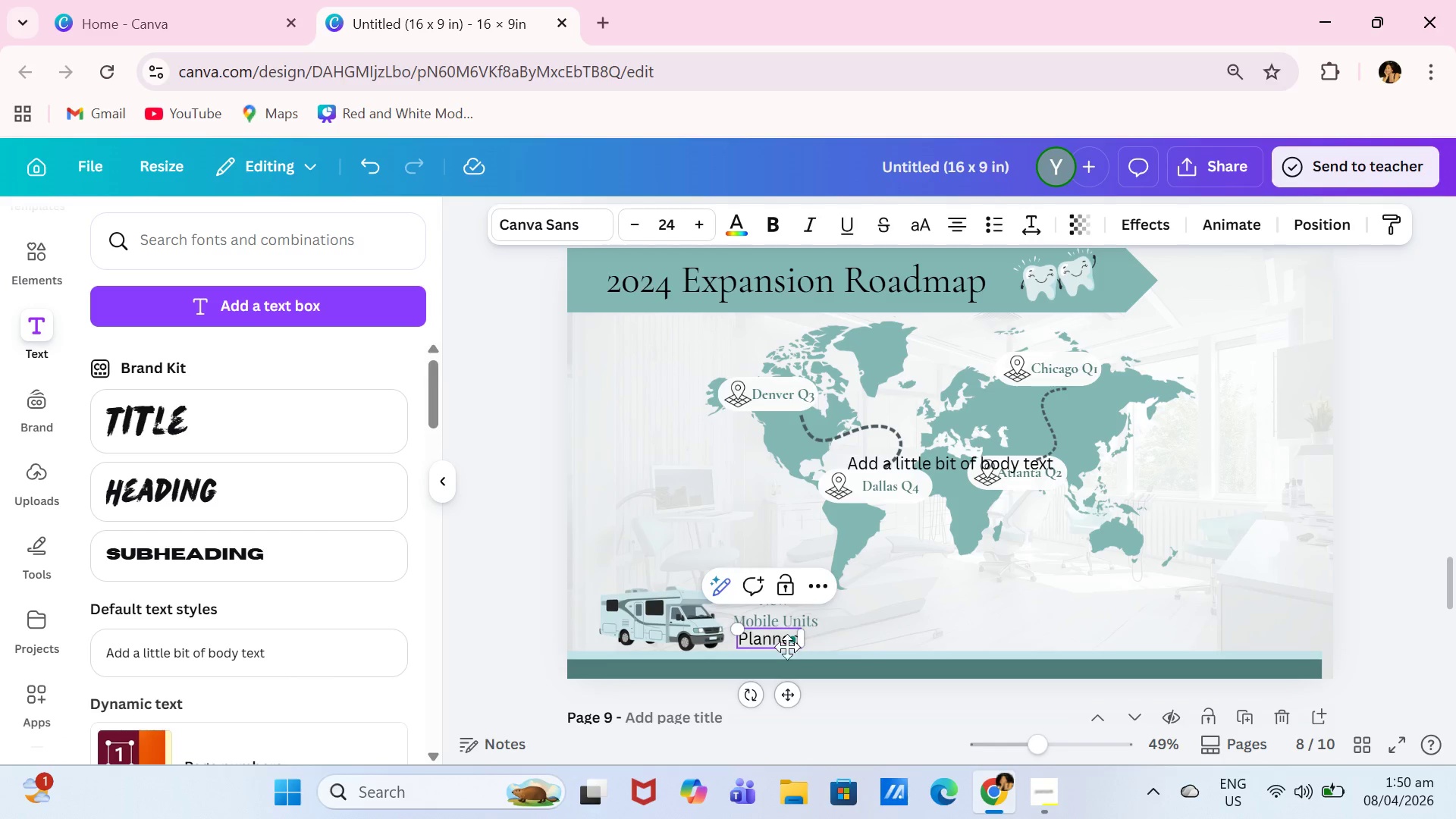 
left_click([758, 632])
 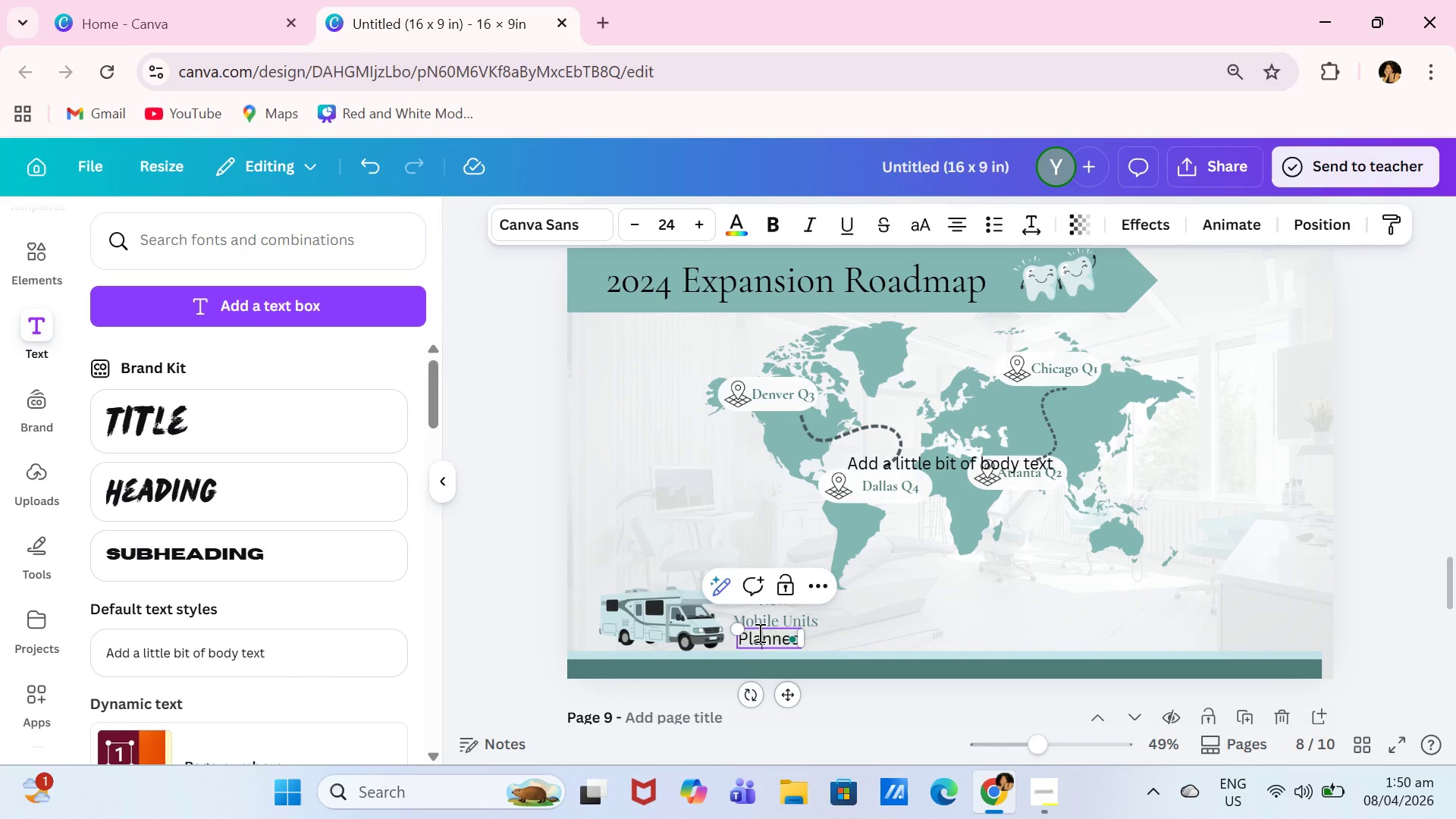 
key(Control+A)
 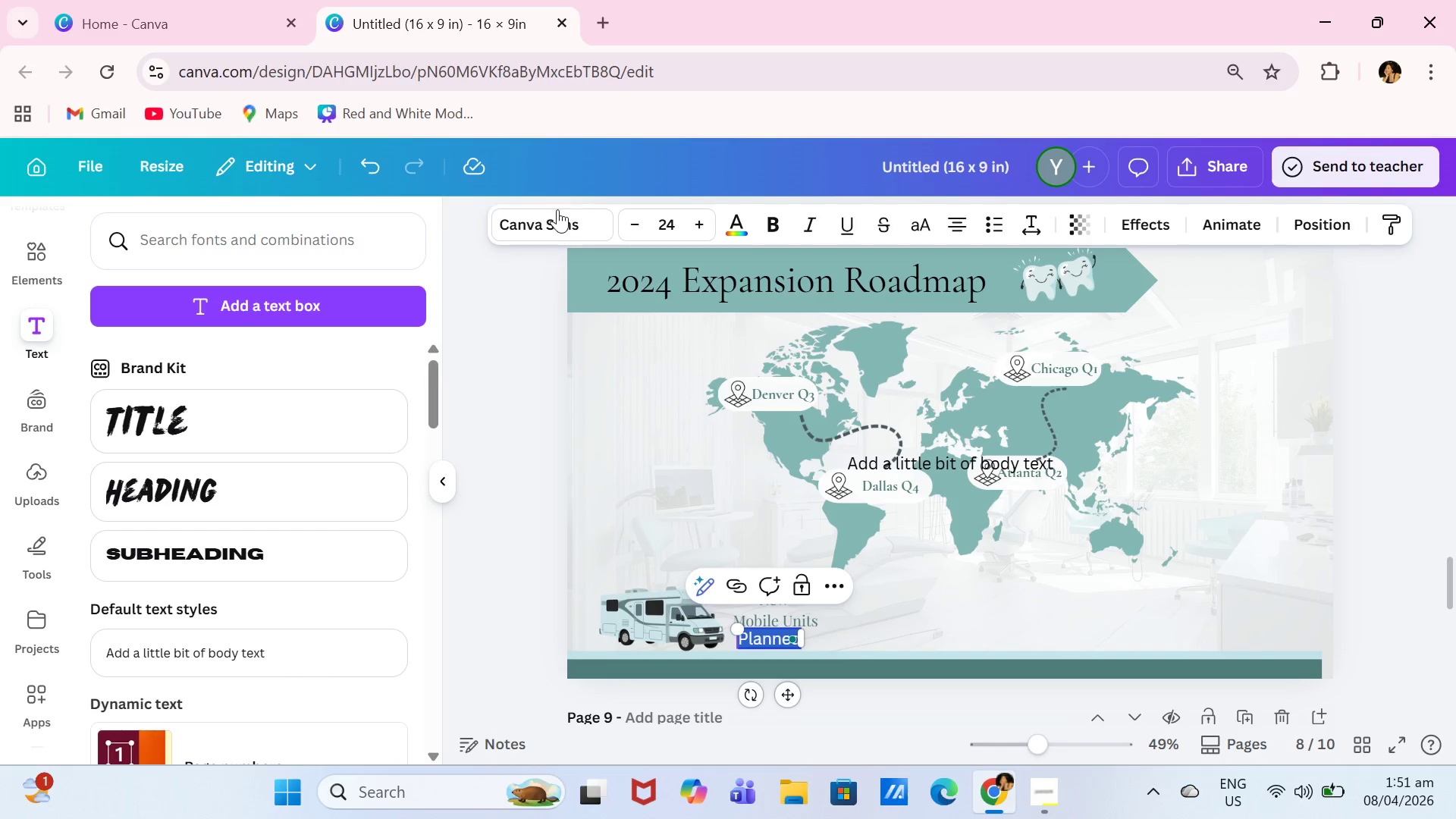 
left_click([554, 219])
 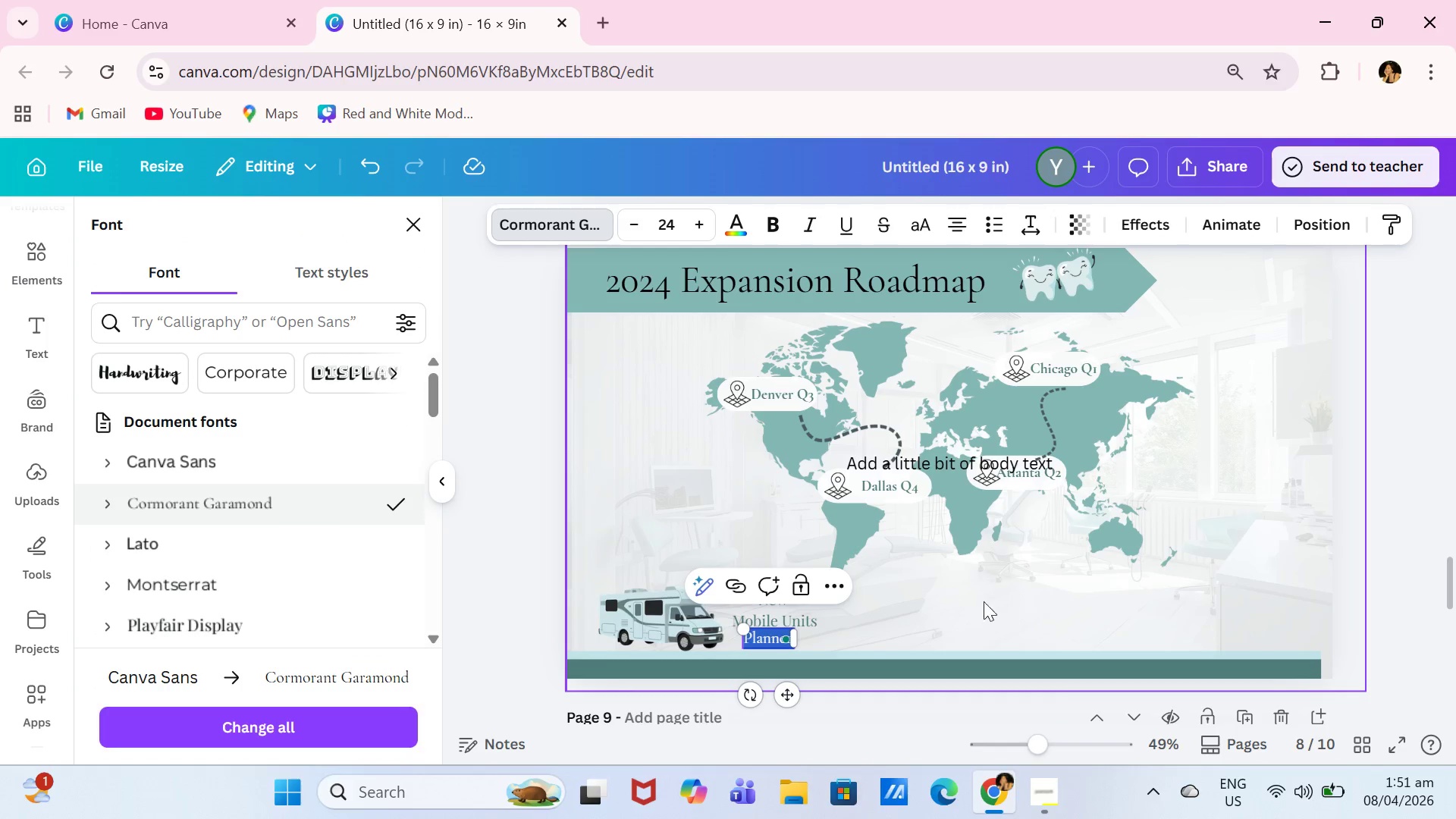 
double_click([937, 599])
 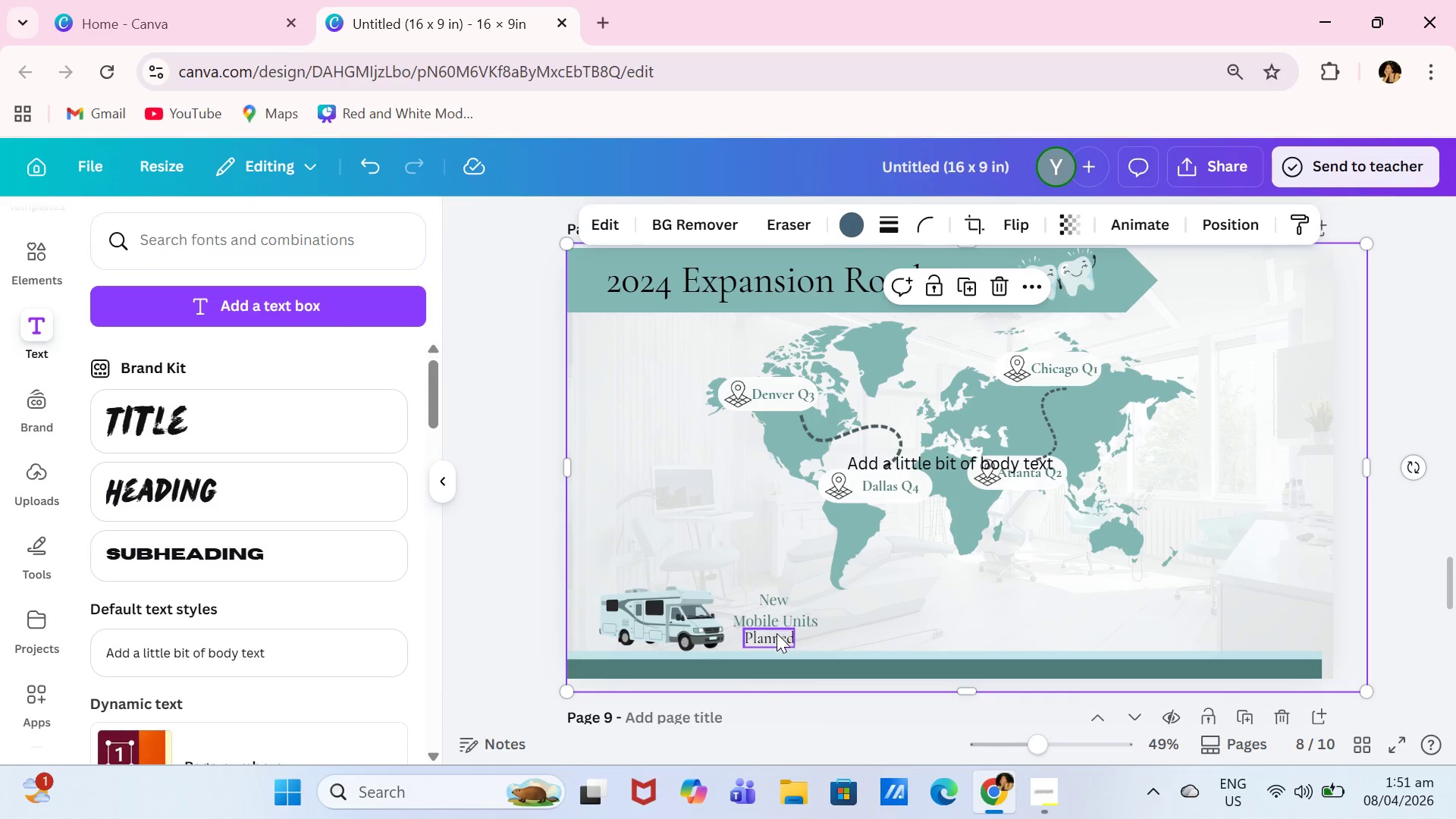 
left_click([776, 635])
 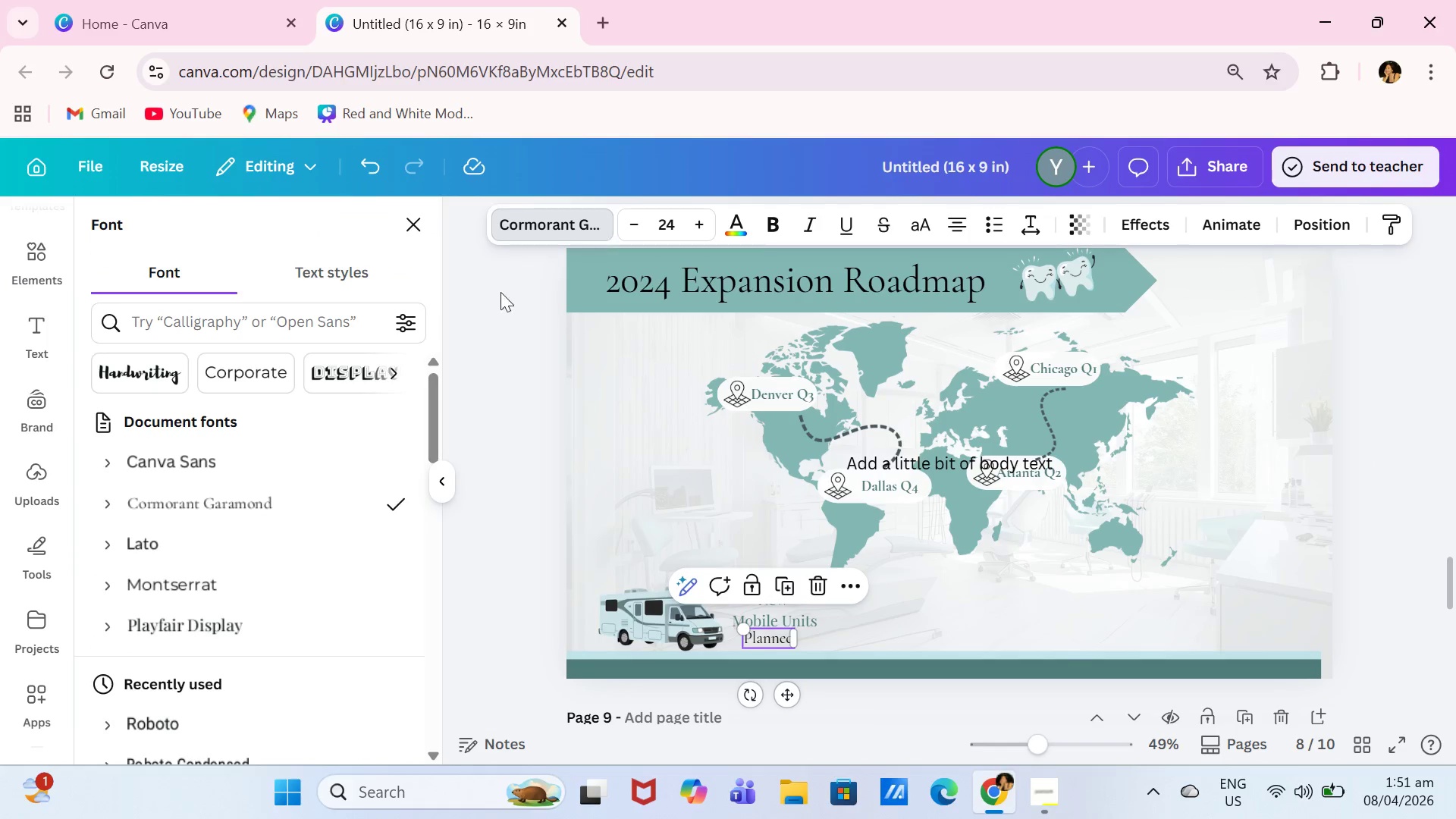 
left_click([268, 592])
 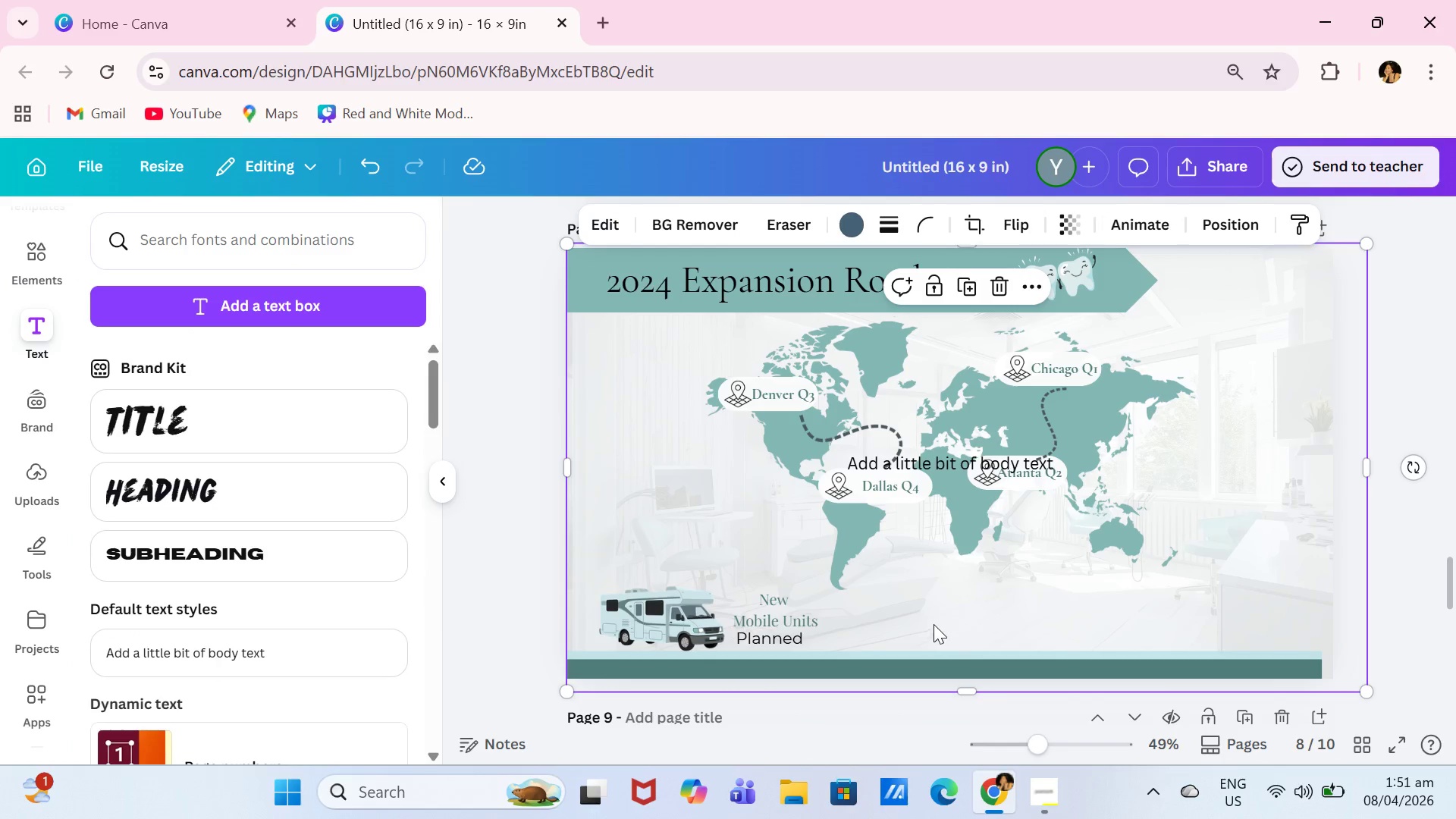 
left_click_drag(start_coordinate=[785, 635], to_coordinate=[789, 636])
 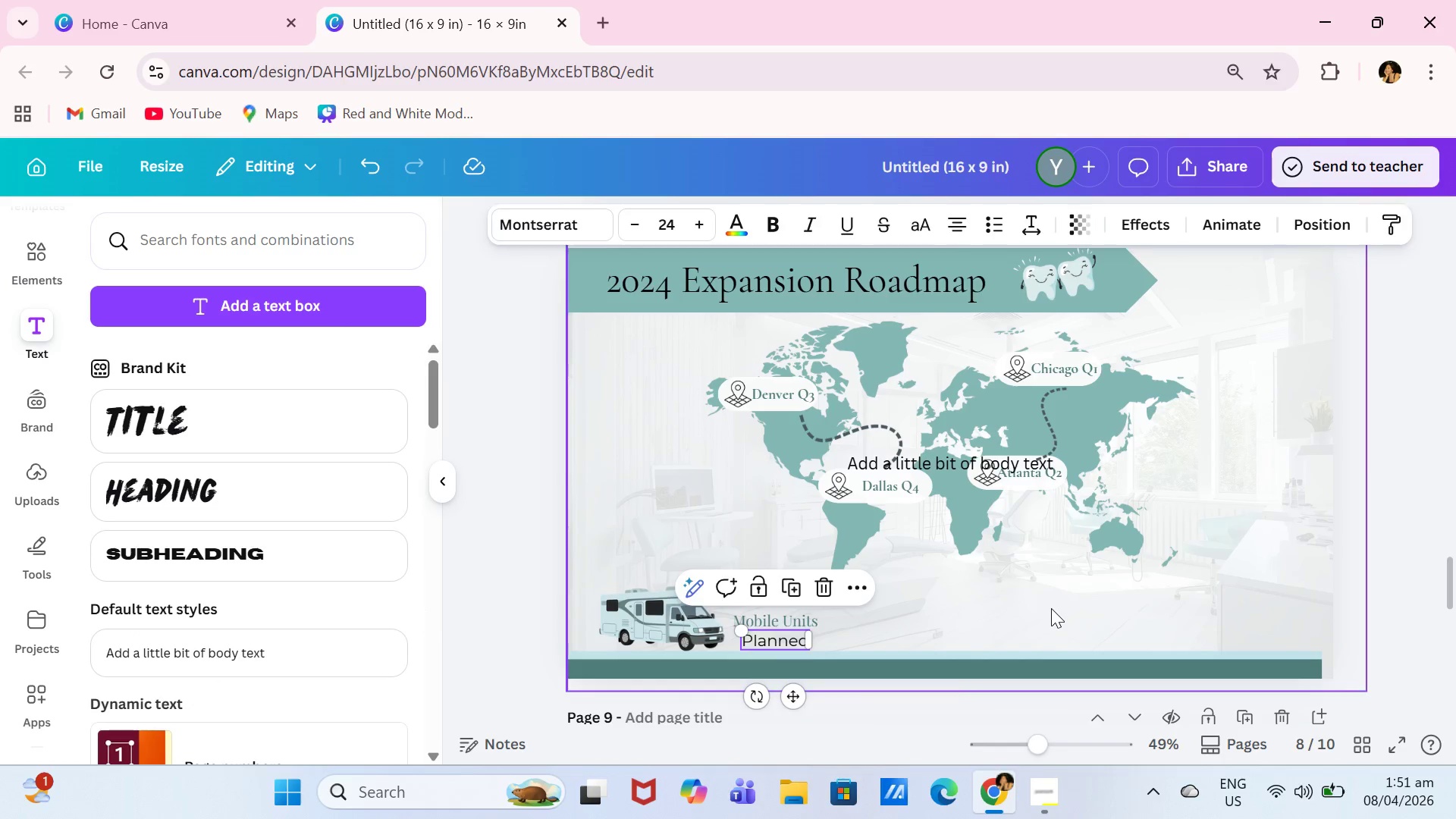 
left_click([1051, 608])
 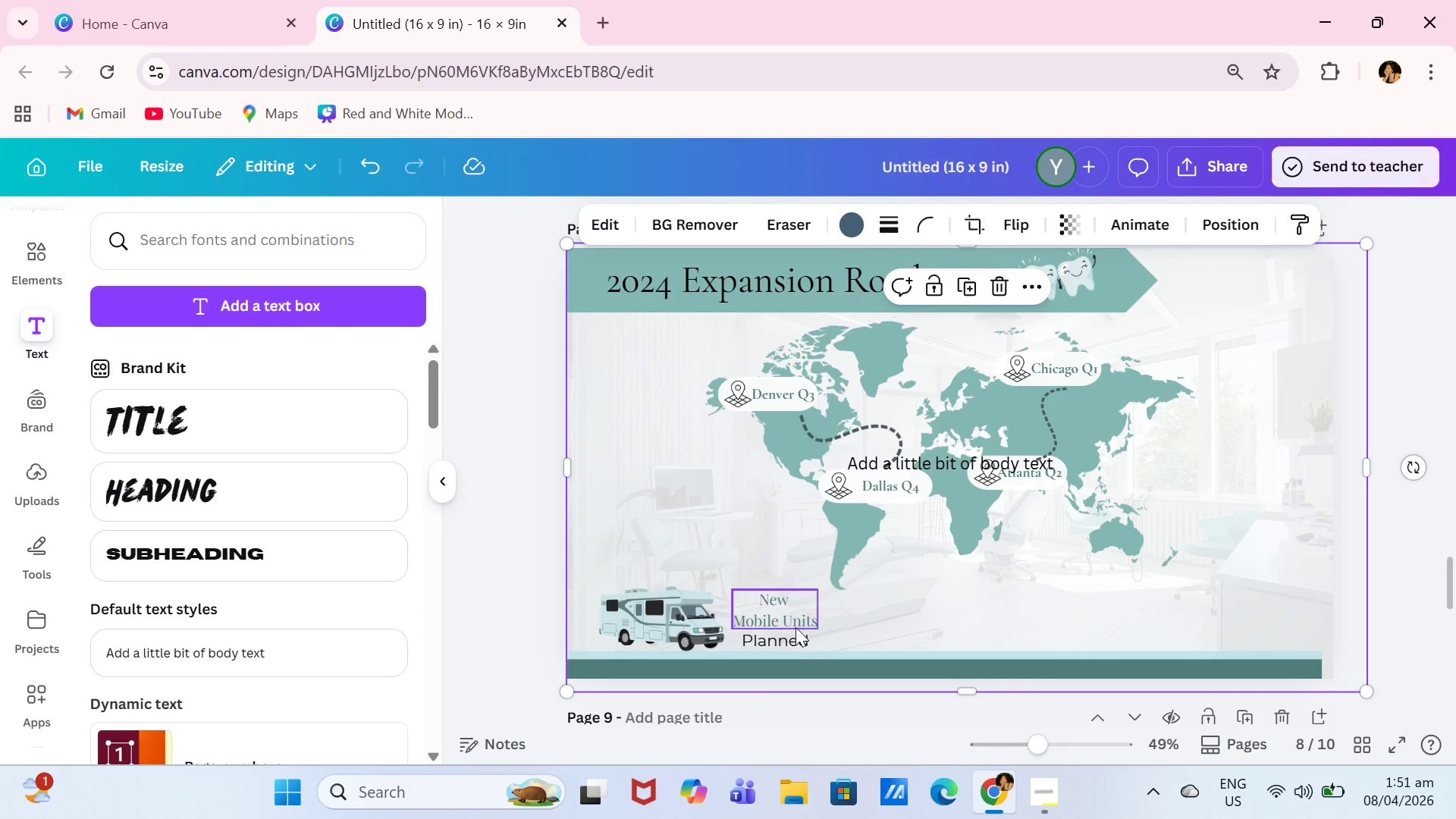 
wait(5.02)
 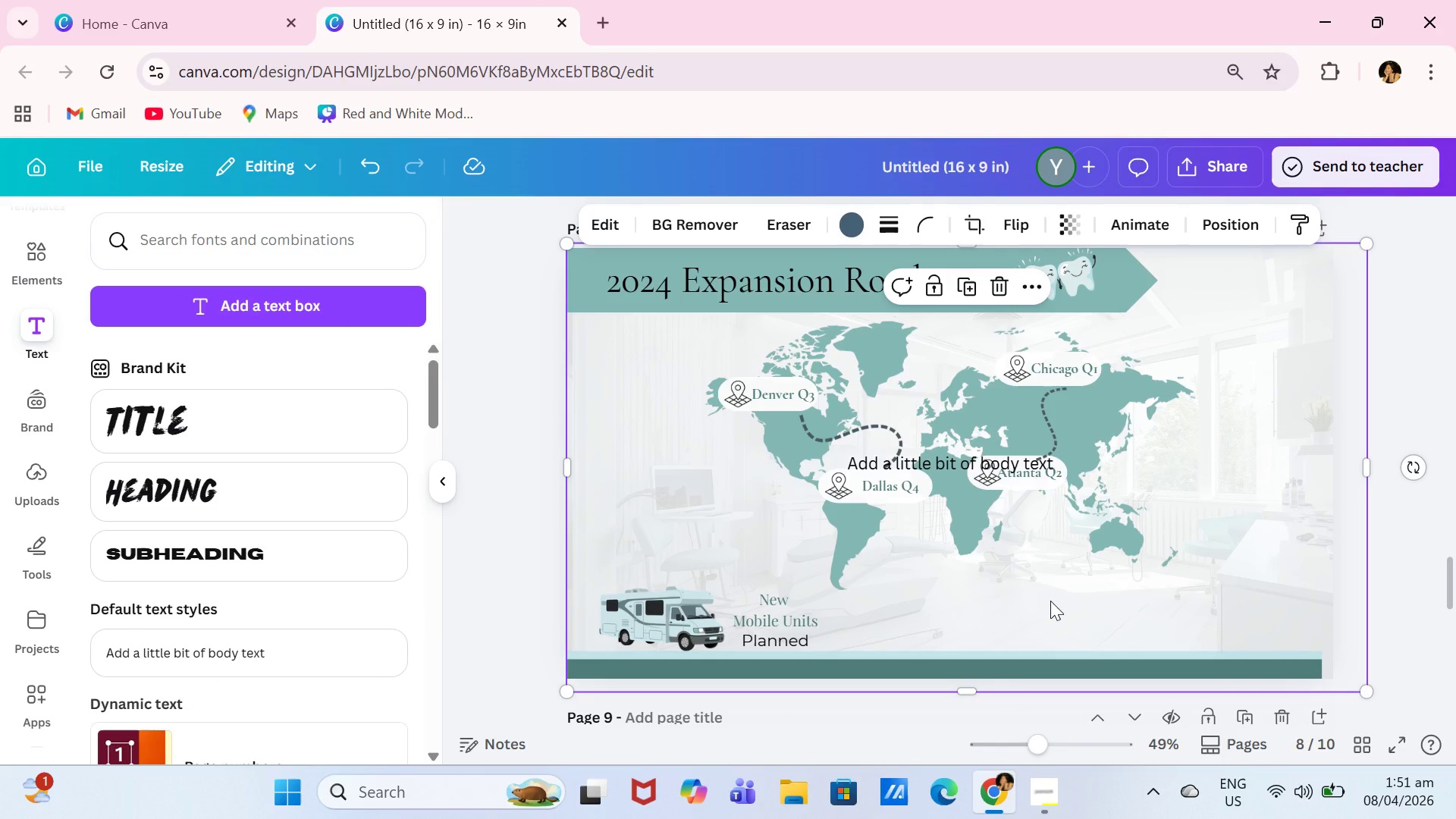 
left_click([952, 218])
 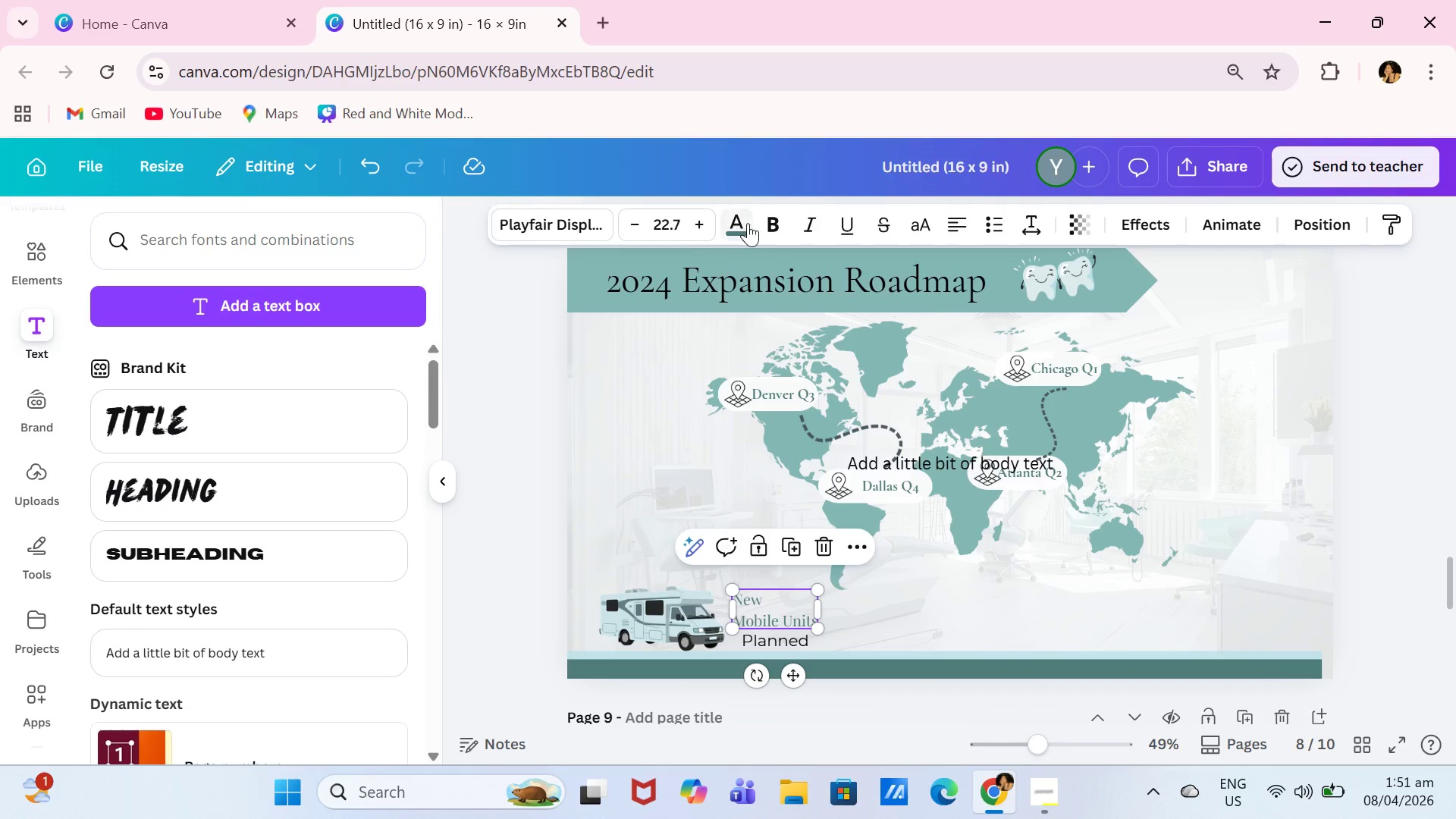 
left_click([770, 224])
 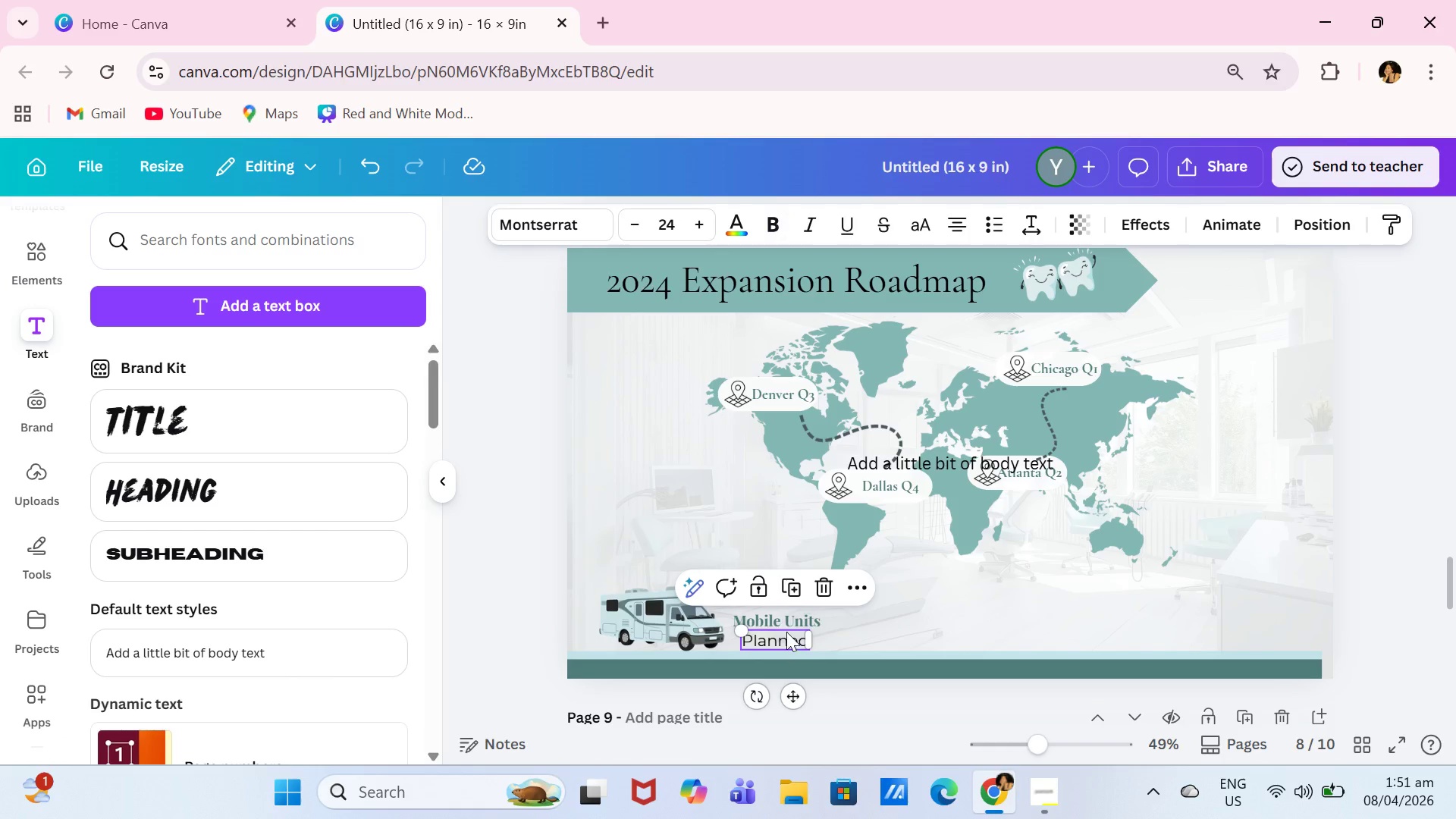 
left_click([579, 220])
 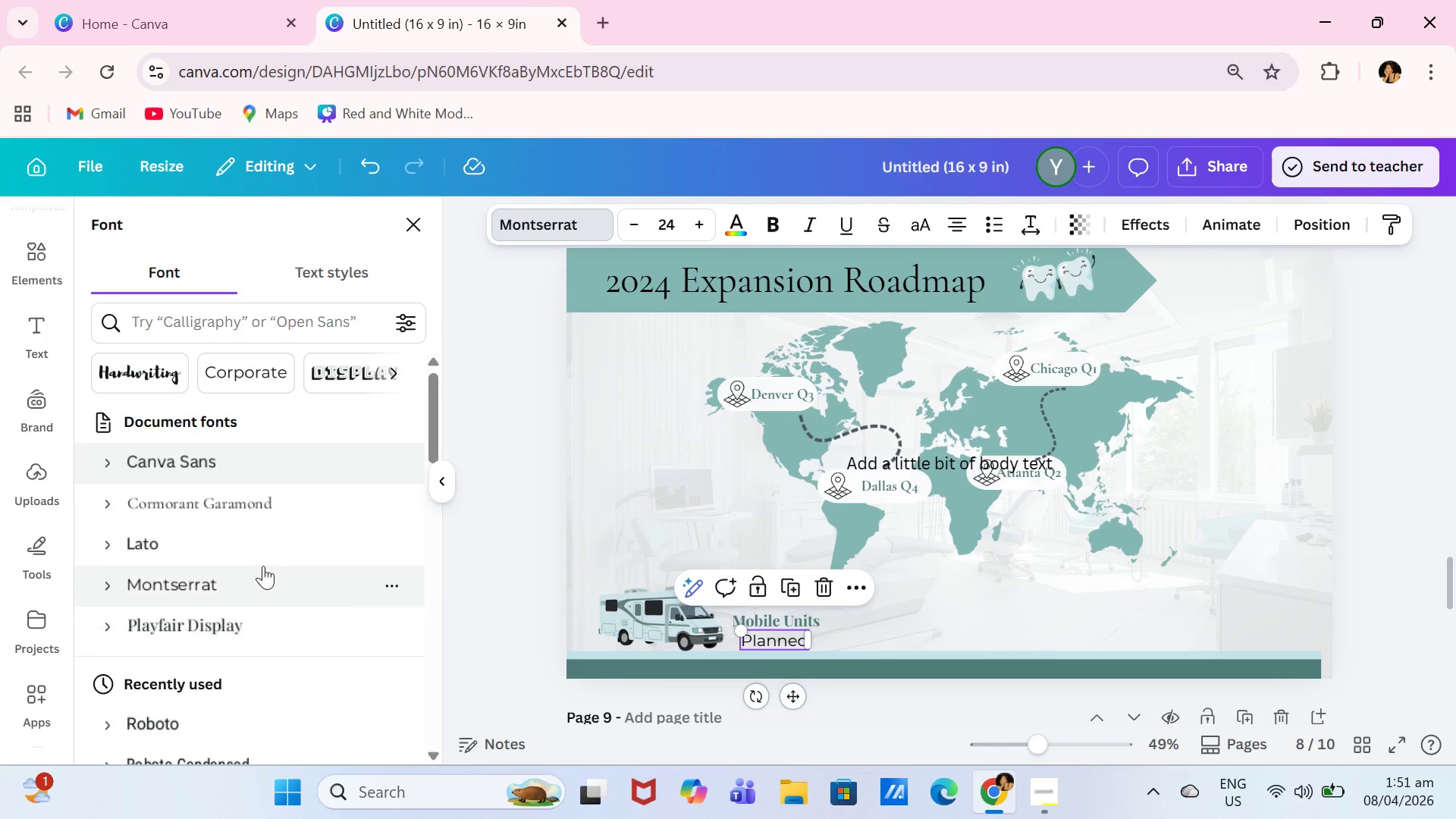 
left_click([284, 510])
 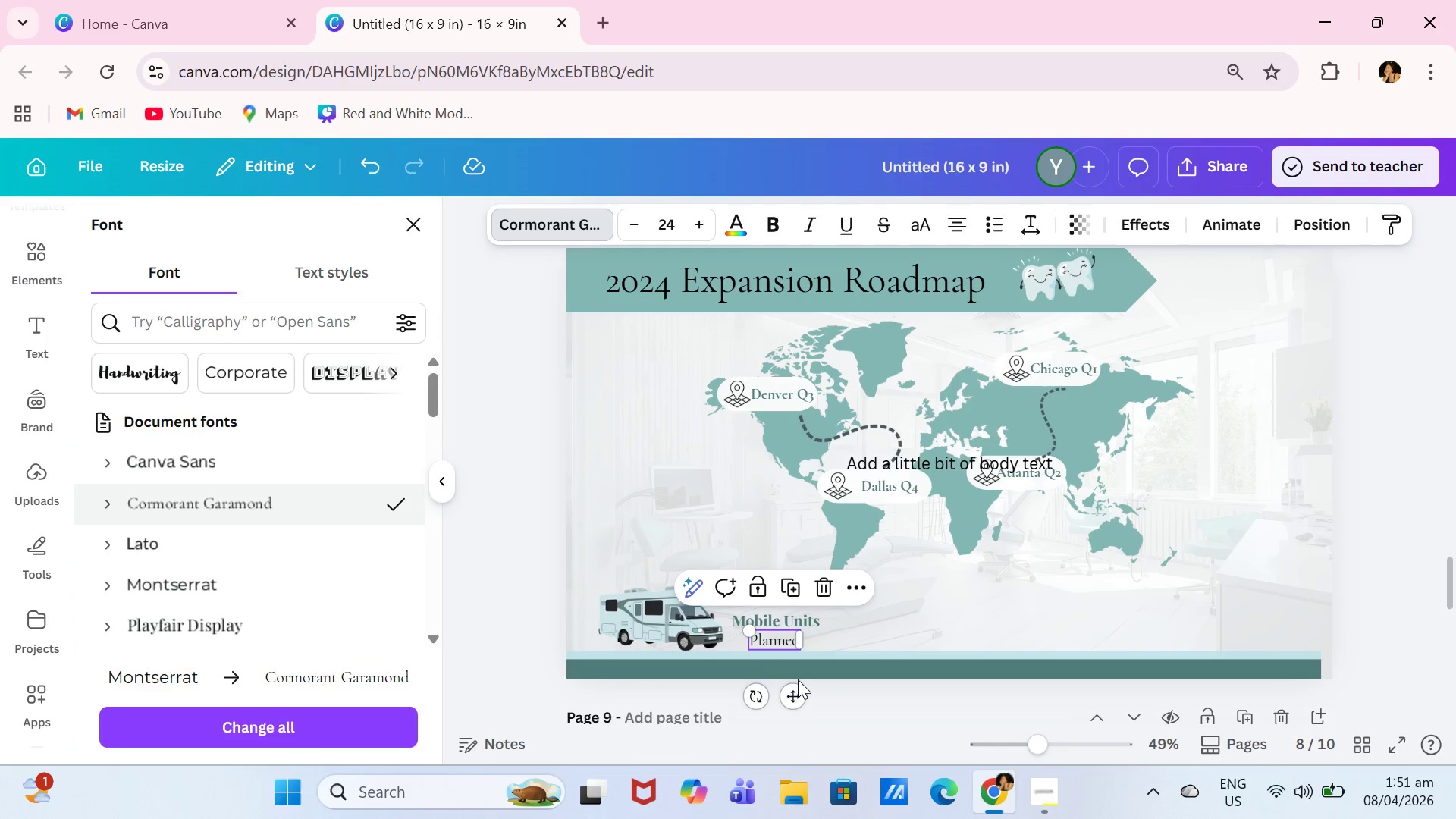 
left_click_drag(start_coordinate=[787, 695], to_coordinate=[774, 696])
 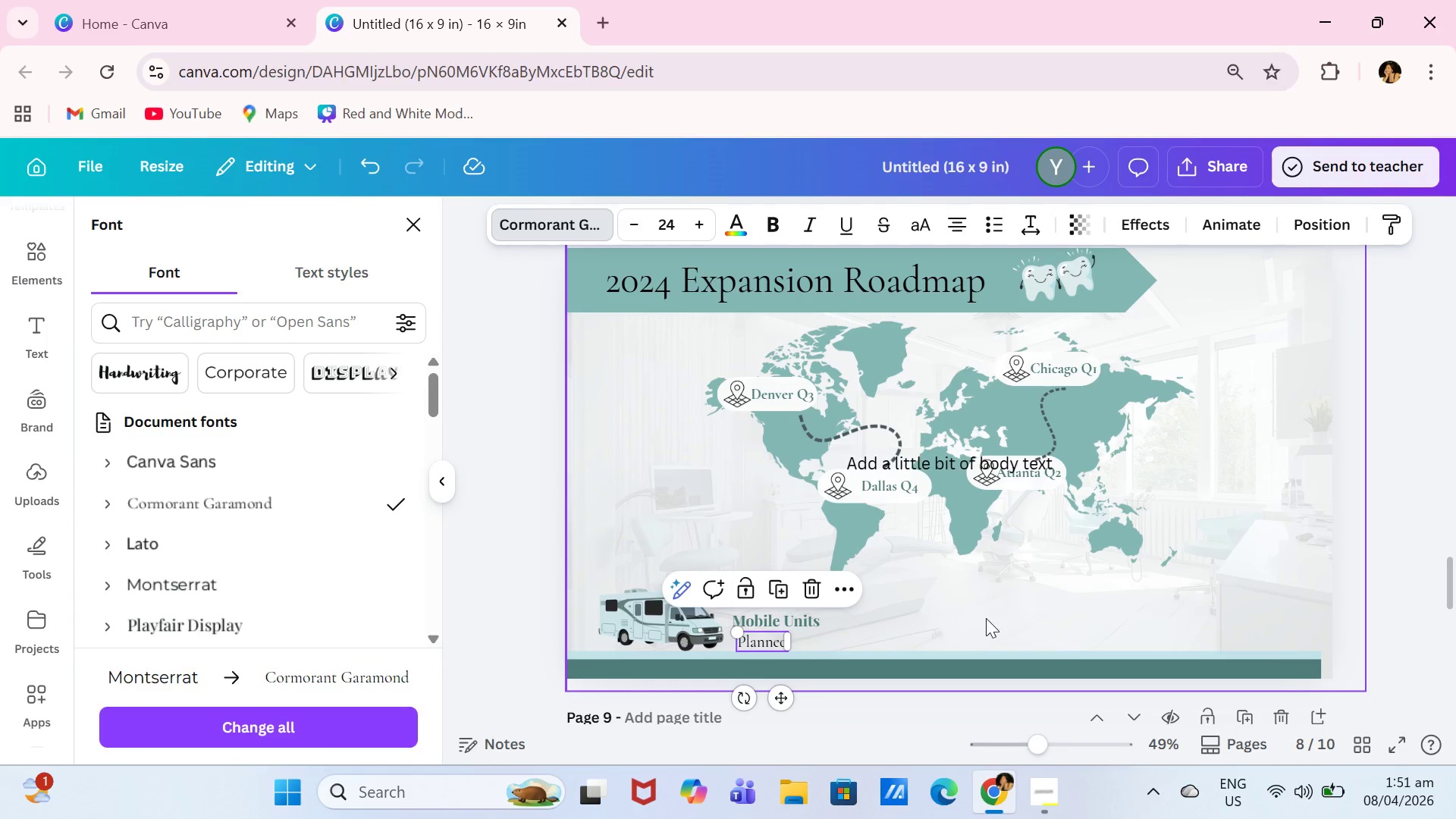 
left_click([986, 618])
 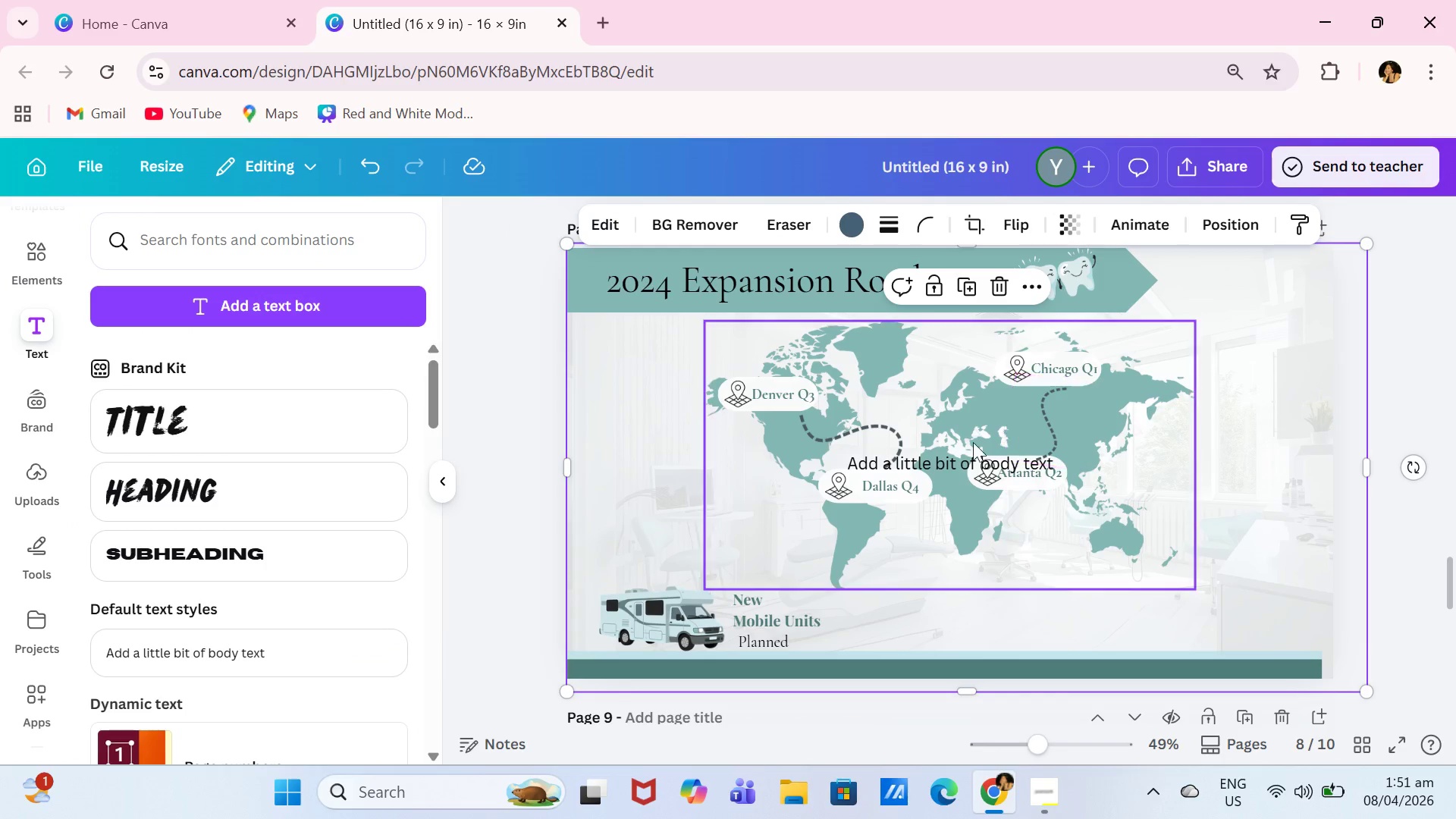 
left_click([939, 456])
 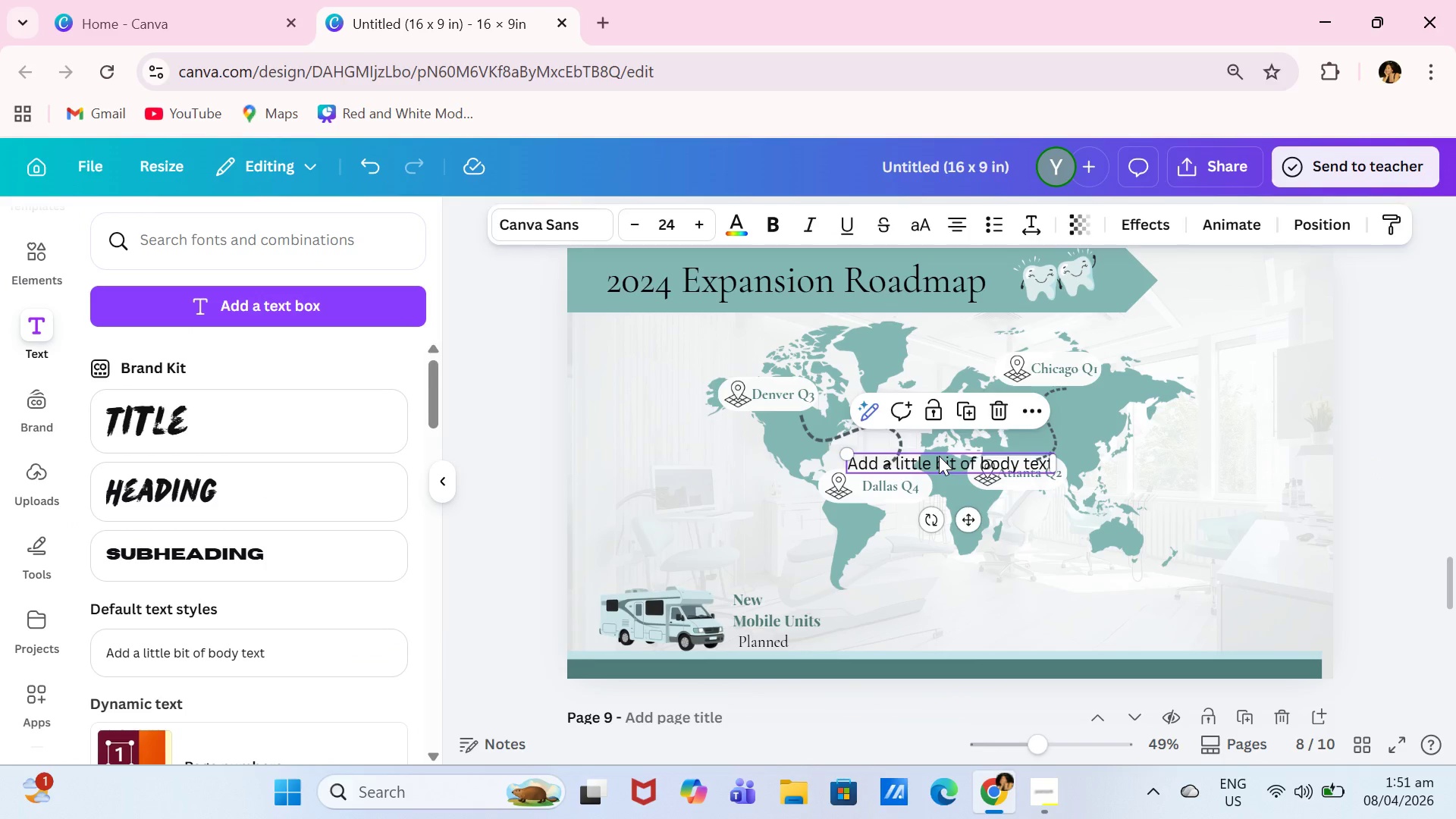 
key(Backspace)
 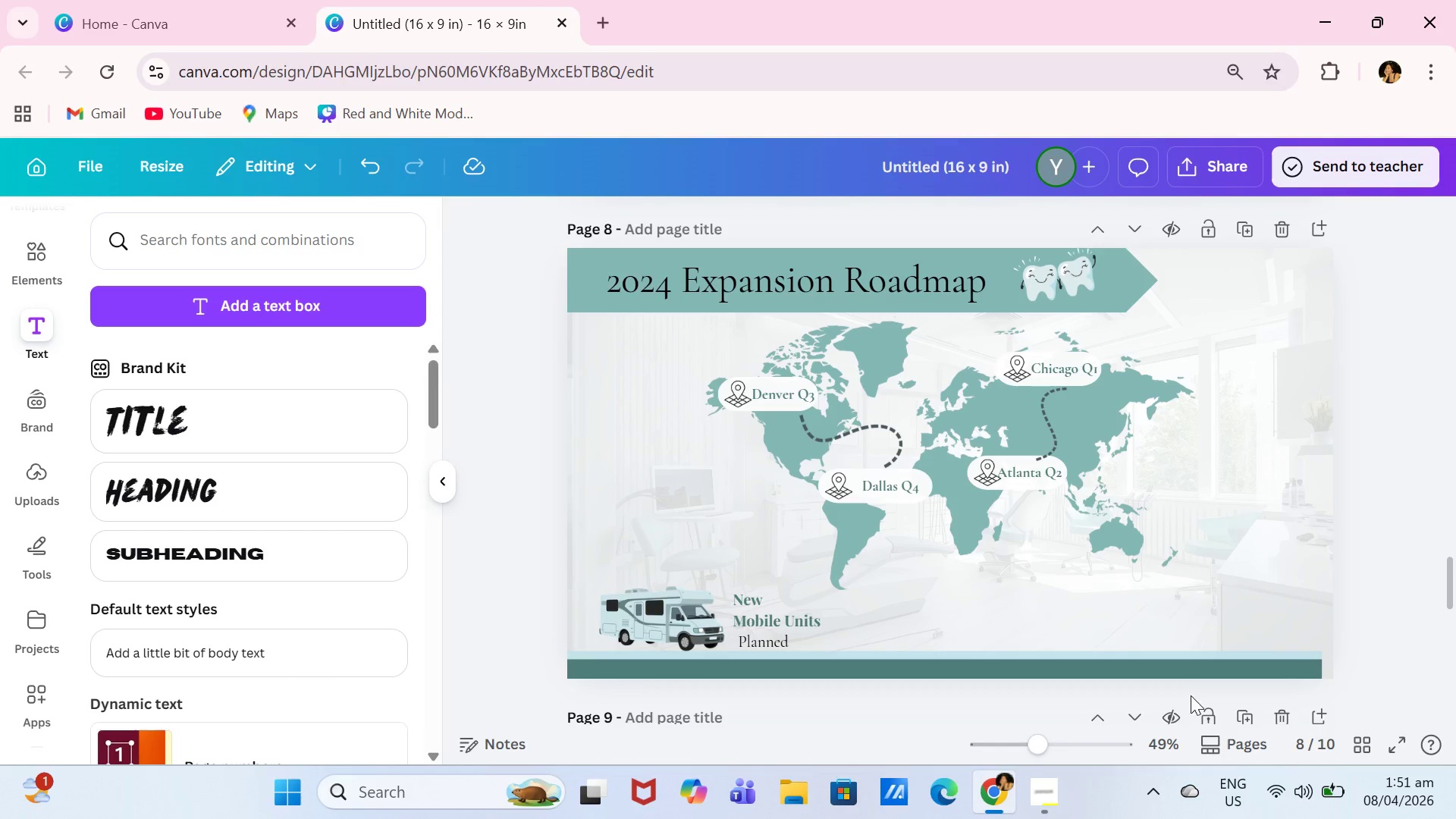 
left_click([1168, 657])
 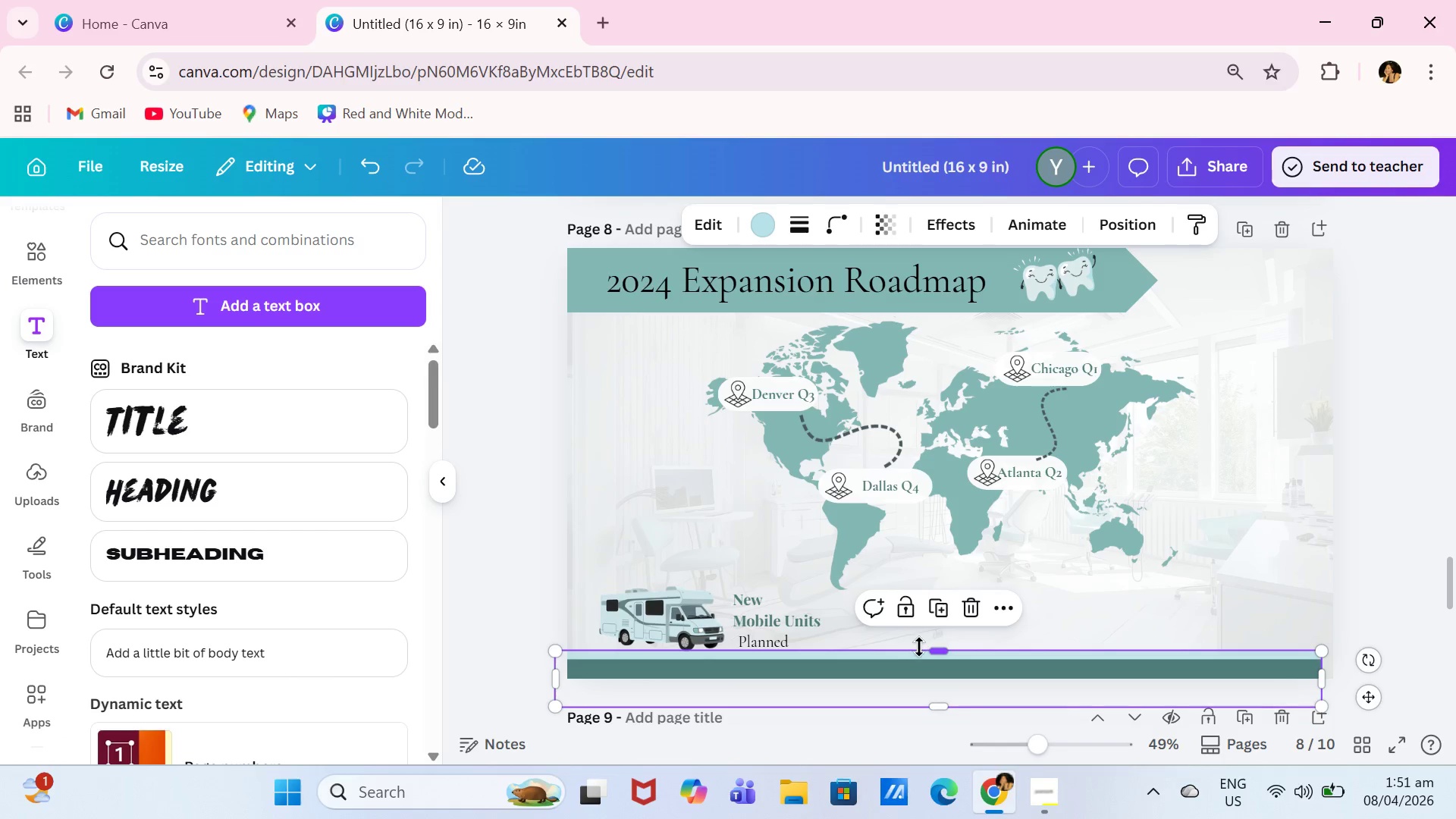 
left_click_drag(start_coordinate=[925, 647], to_coordinate=[937, 621])
 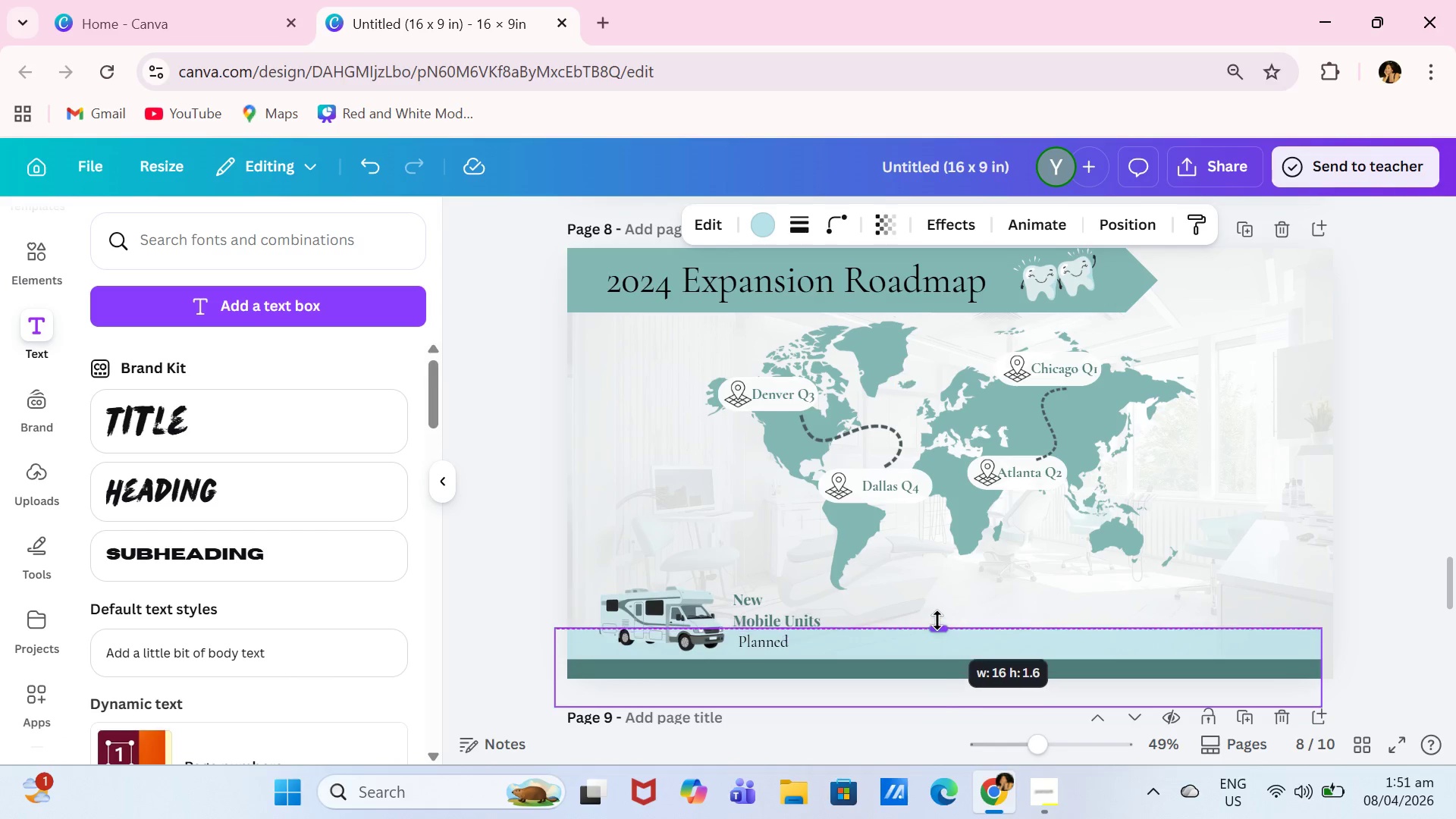 
left_click_drag(start_coordinate=[937, 620], to_coordinate=[938, 616])
 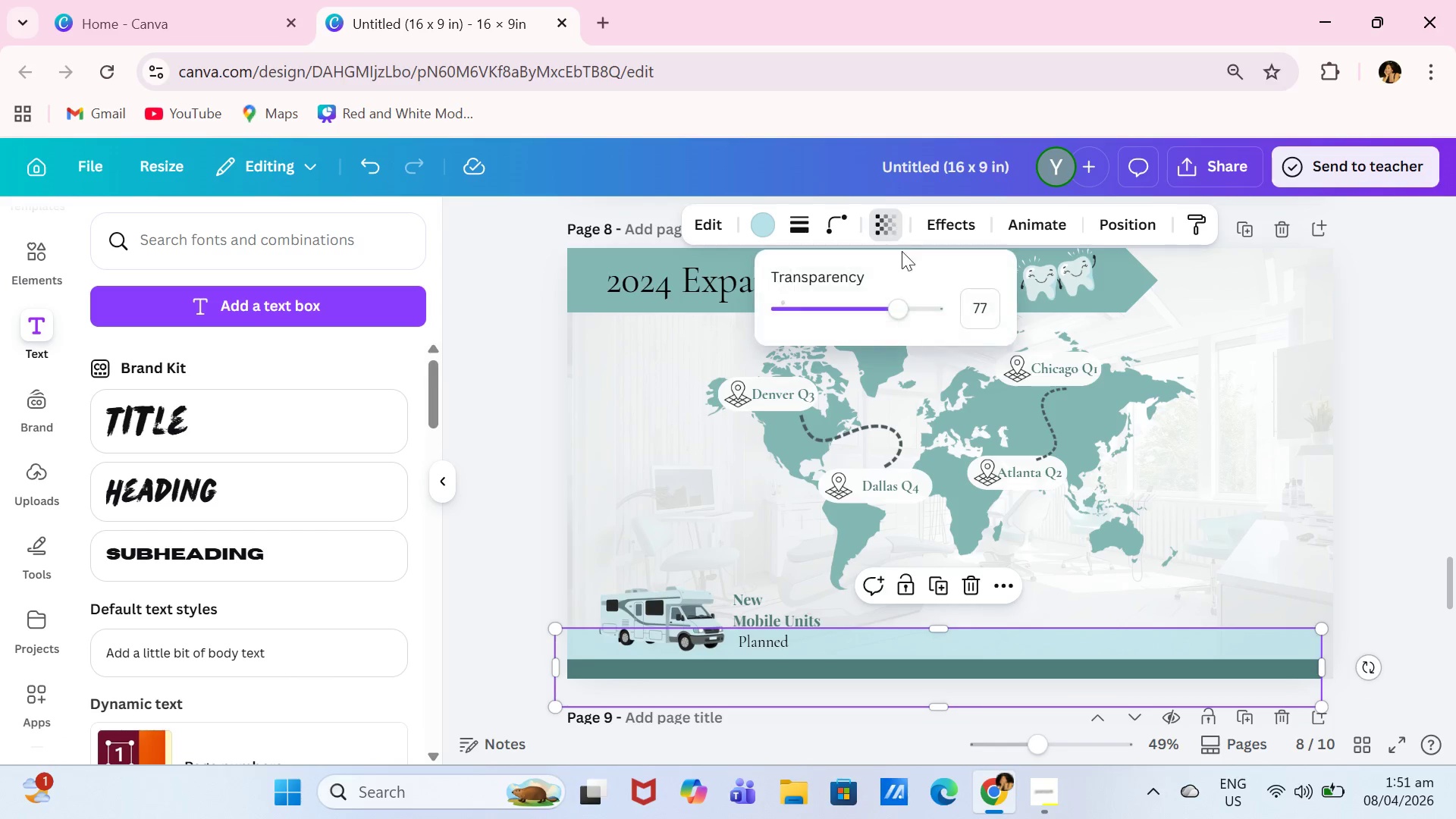 
left_click_drag(start_coordinate=[879, 307], to_coordinate=[823, 325])
 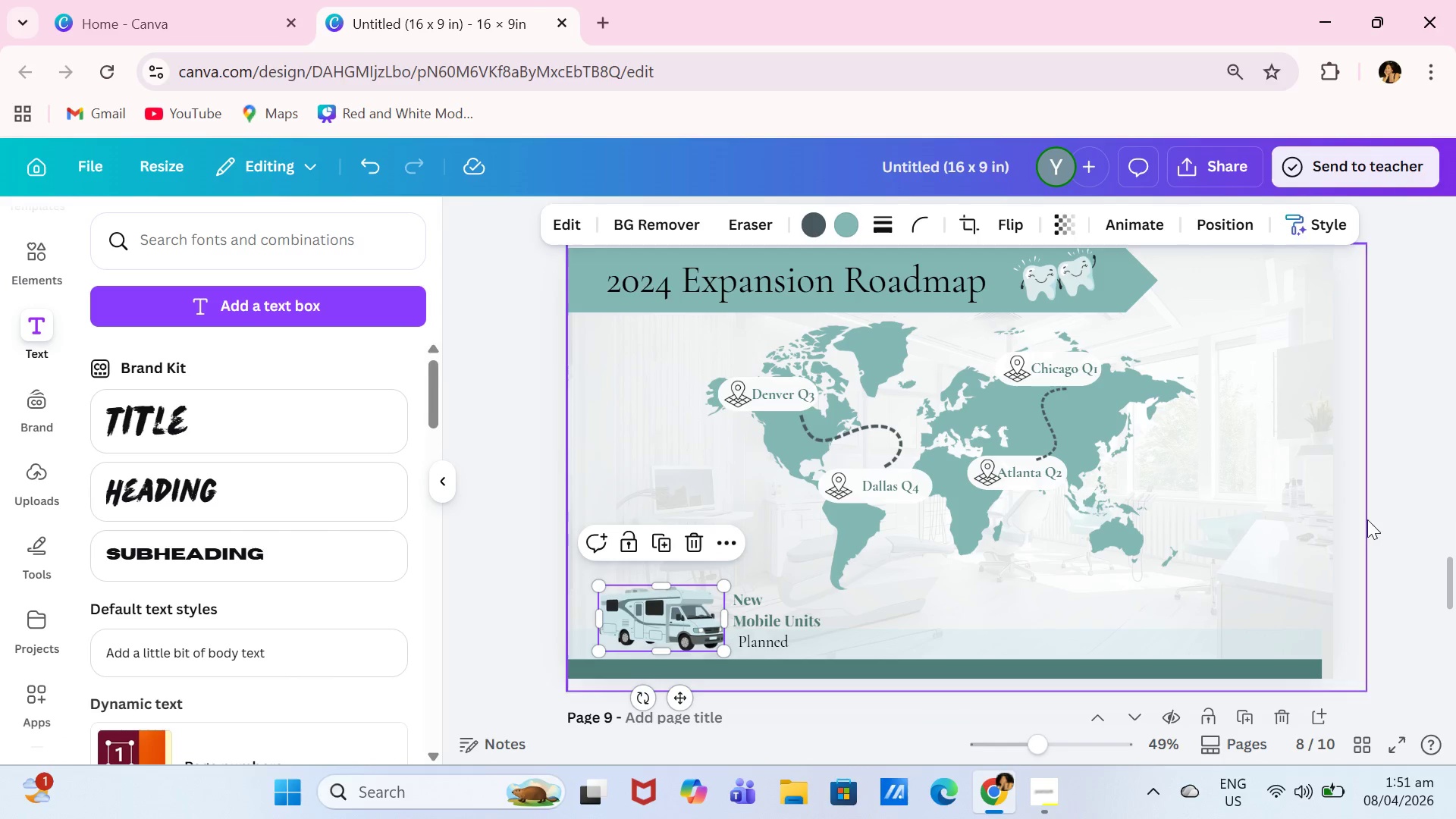 
left_click([1434, 476])
 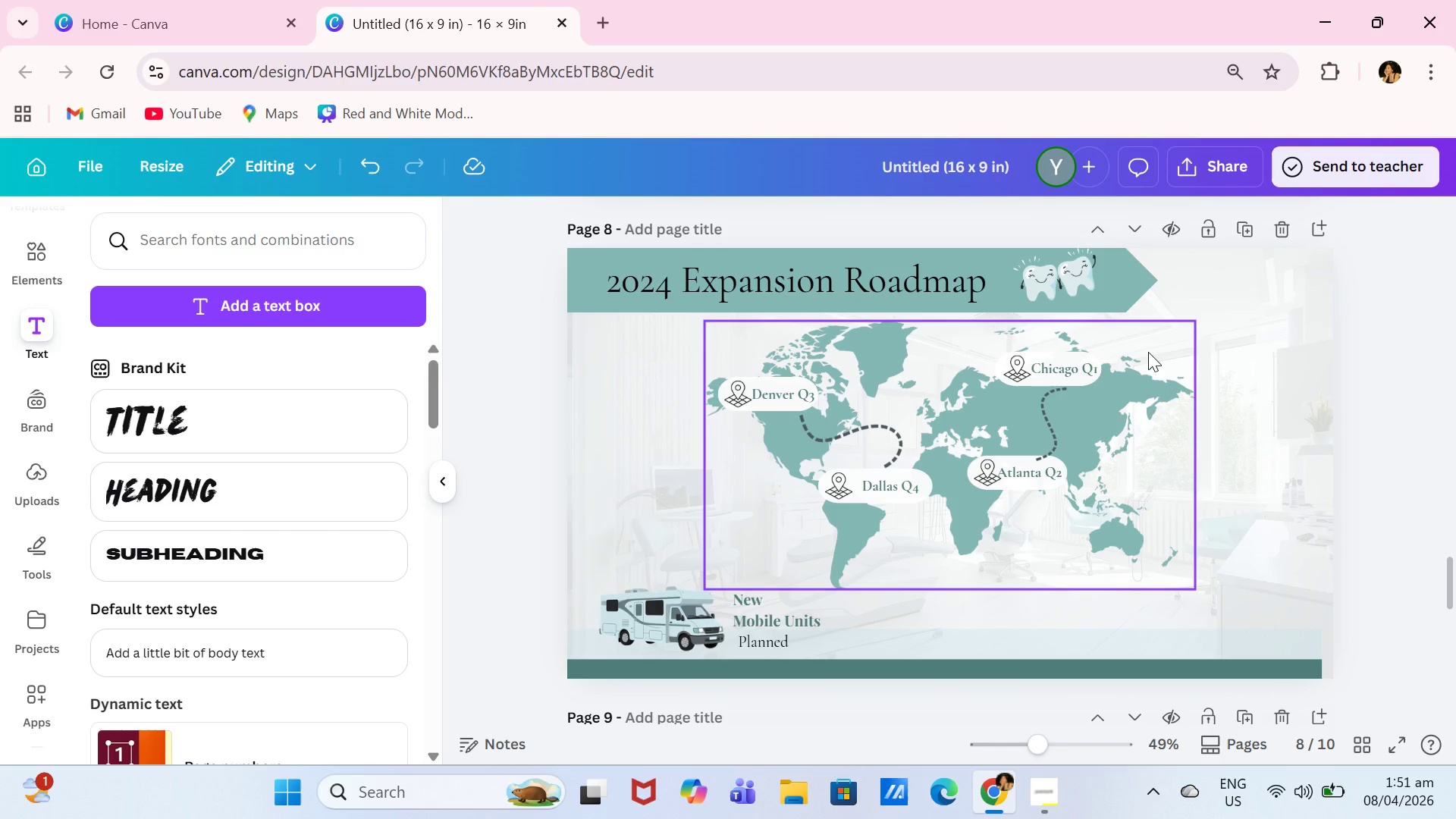 
wait(10.03)
 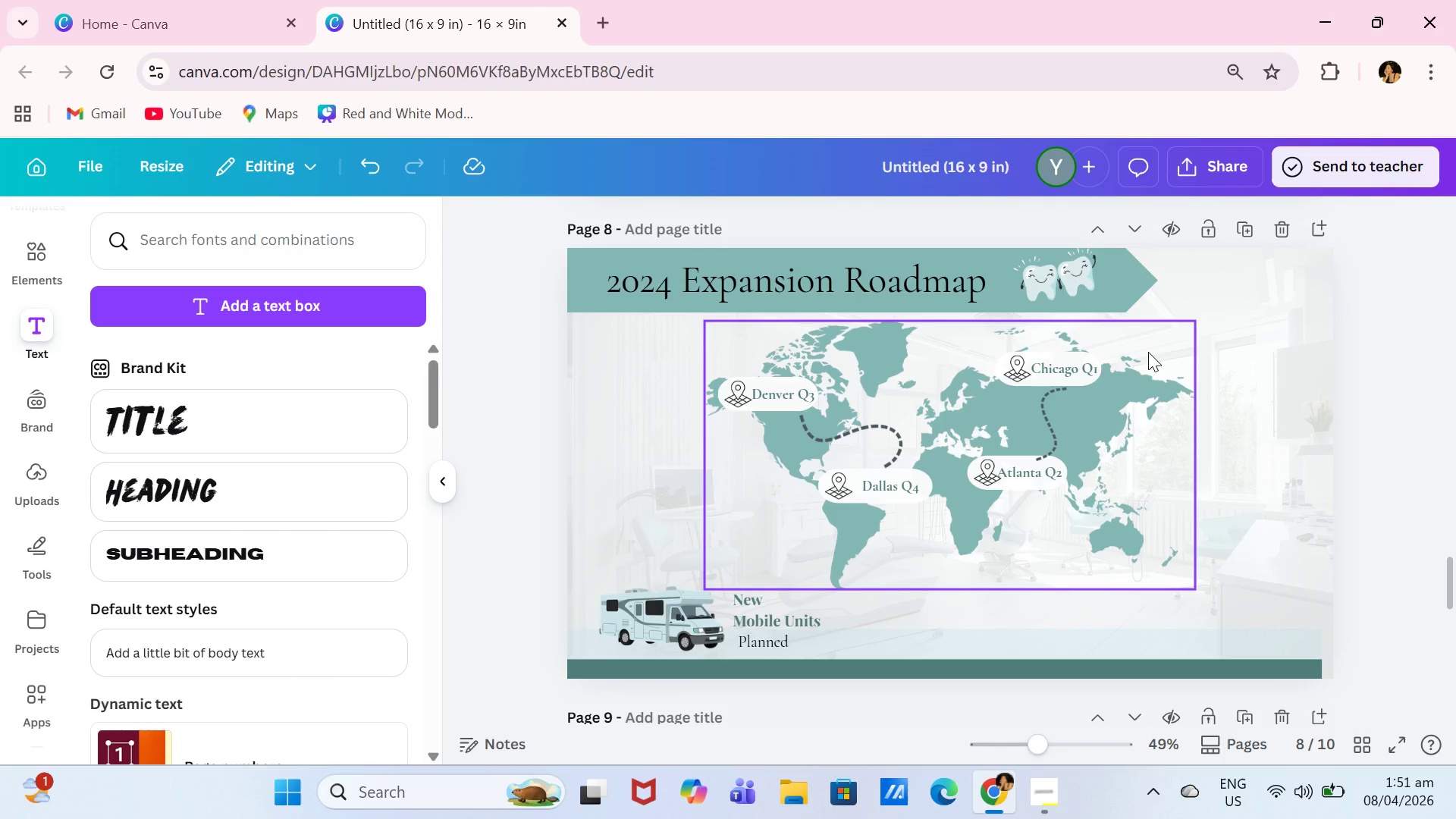 
scroll: coordinate [1228, 394], scroll_direction: down, amount: 5.0
 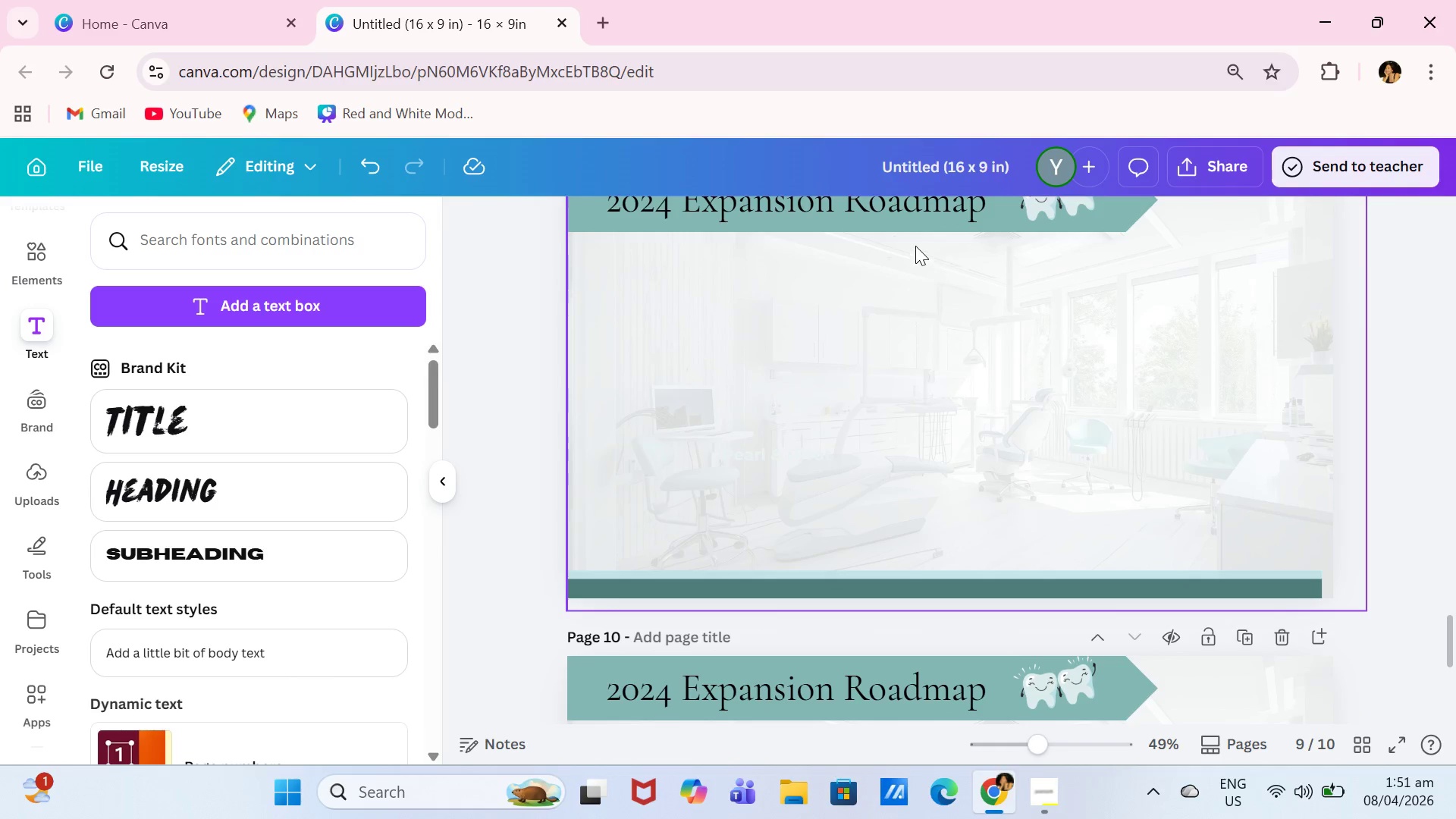 
scroll: coordinate [920, 228], scroll_direction: up, amount: 1.0
 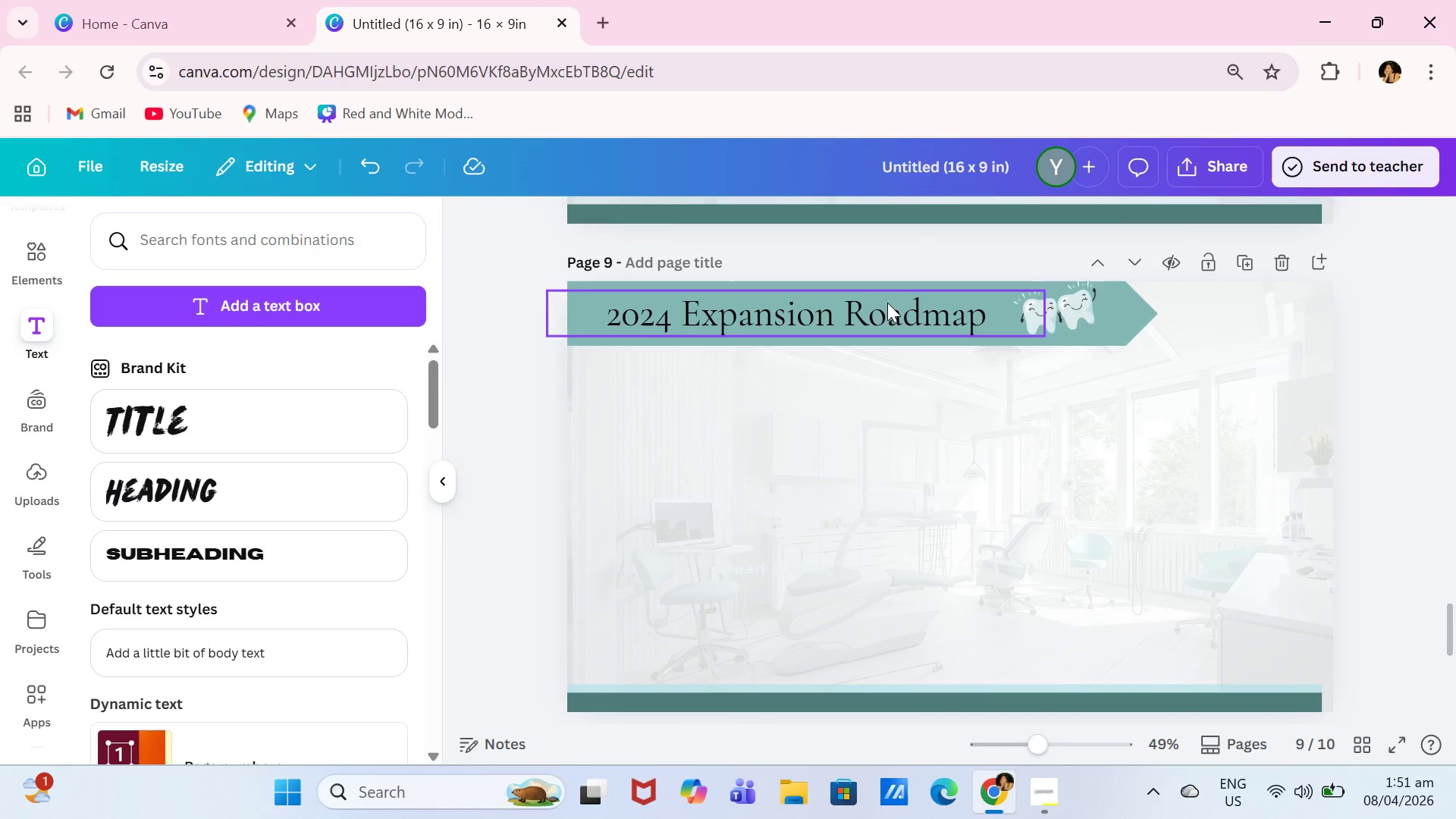 
double_click([887, 303])
 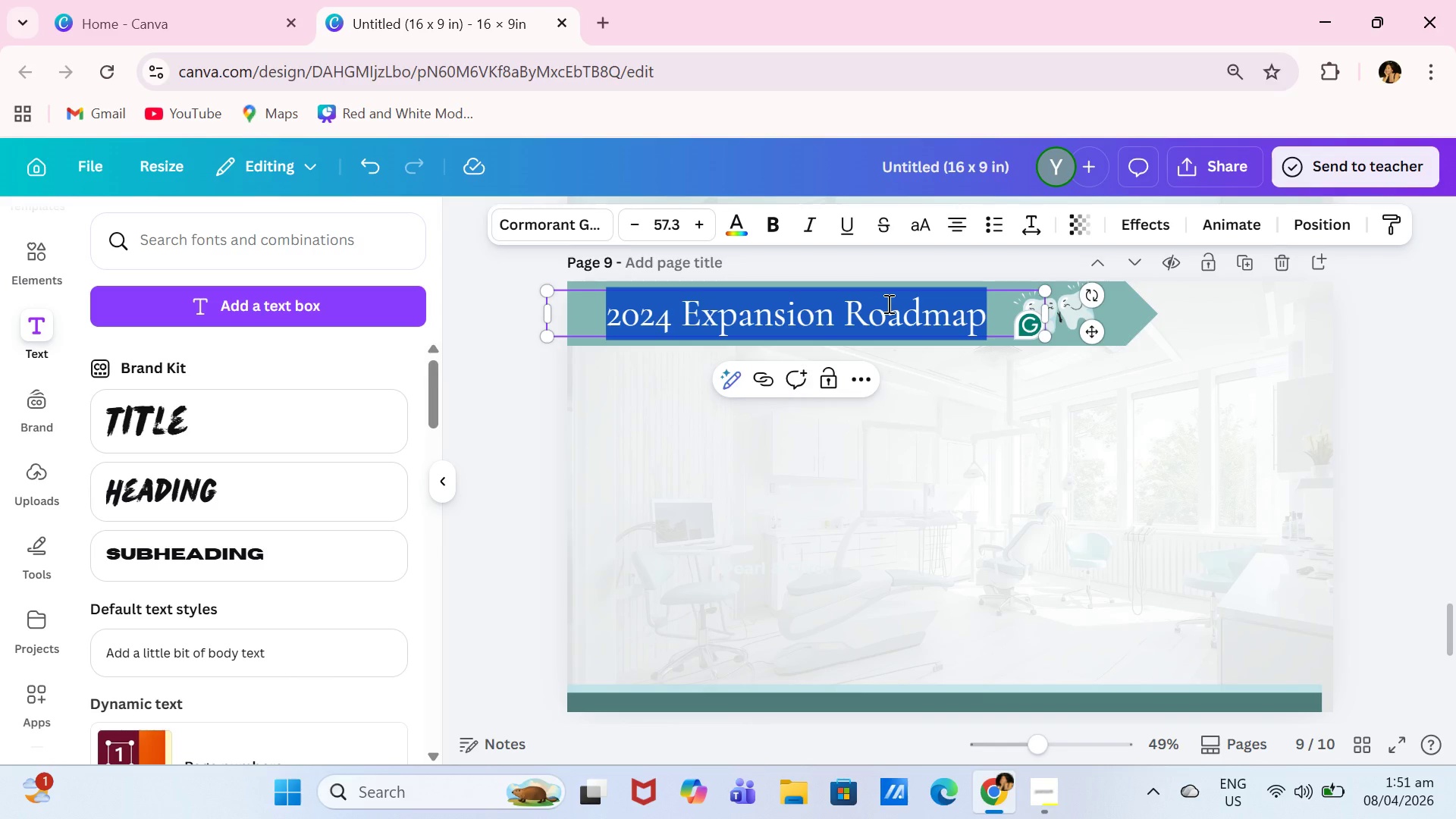 
type(Looking Ahead)
 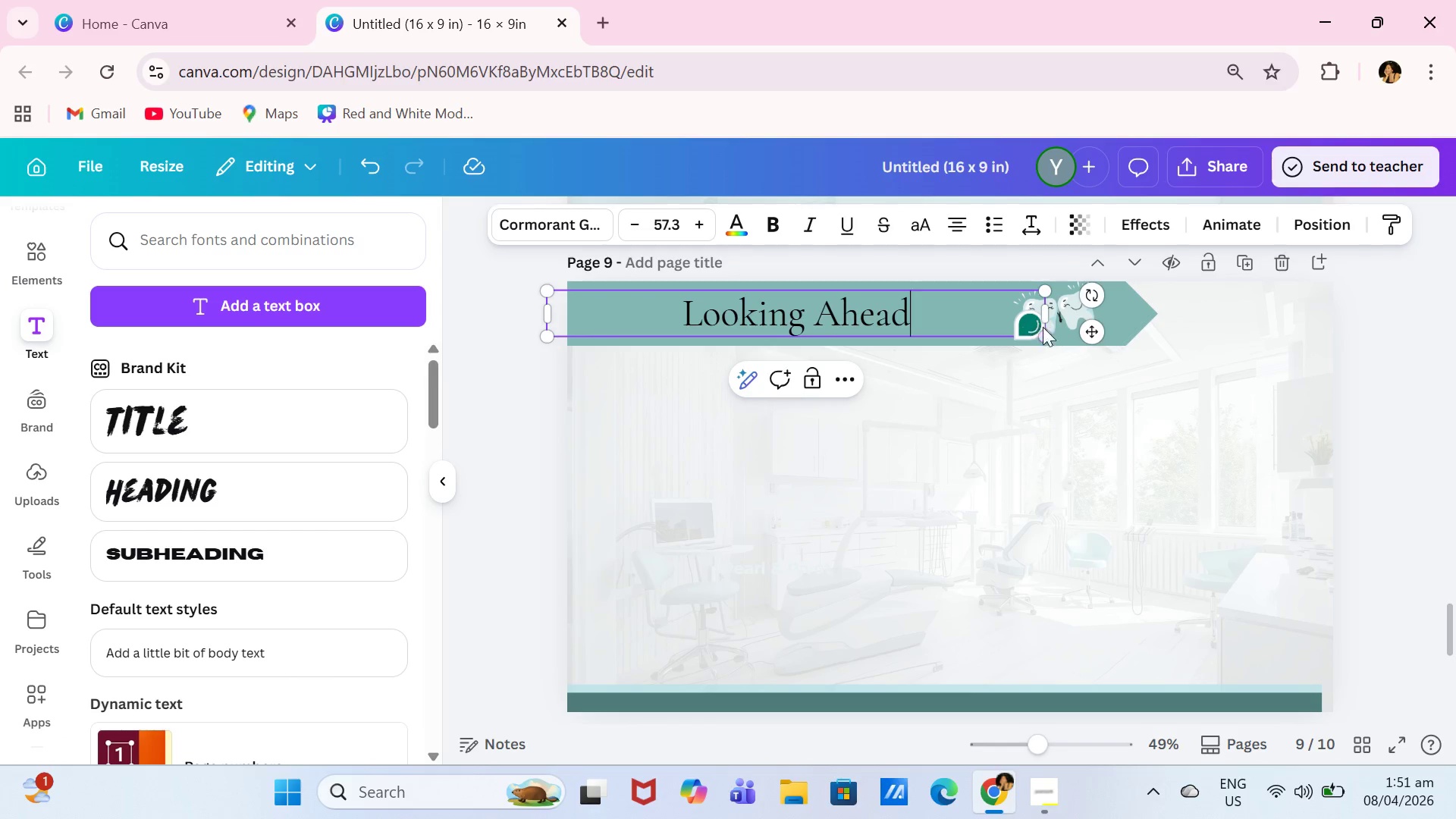 
left_click_drag(start_coordinate=[1050, 315], to_coordinate=[956, 309])
 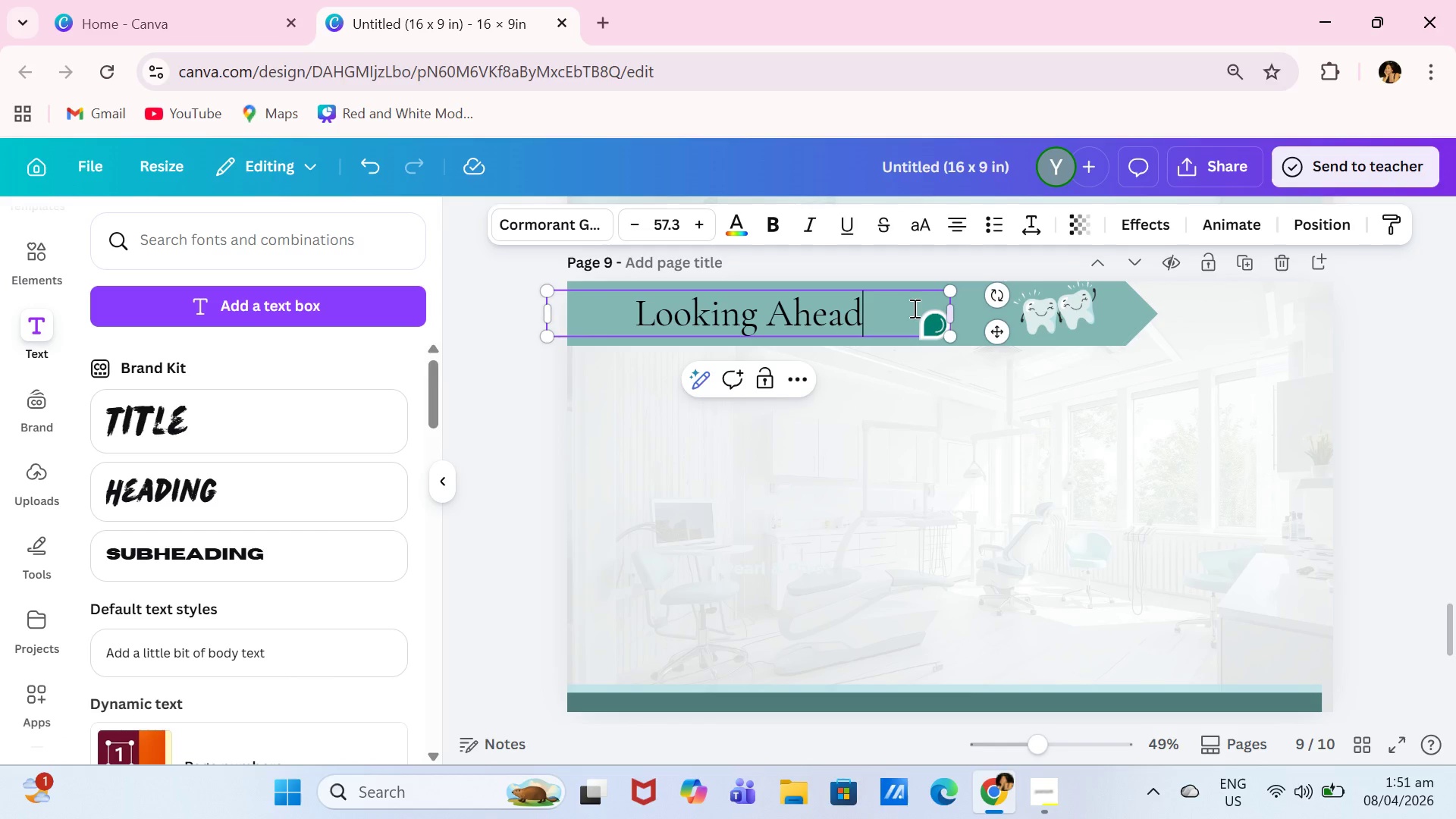 
double_click([912, 308])
 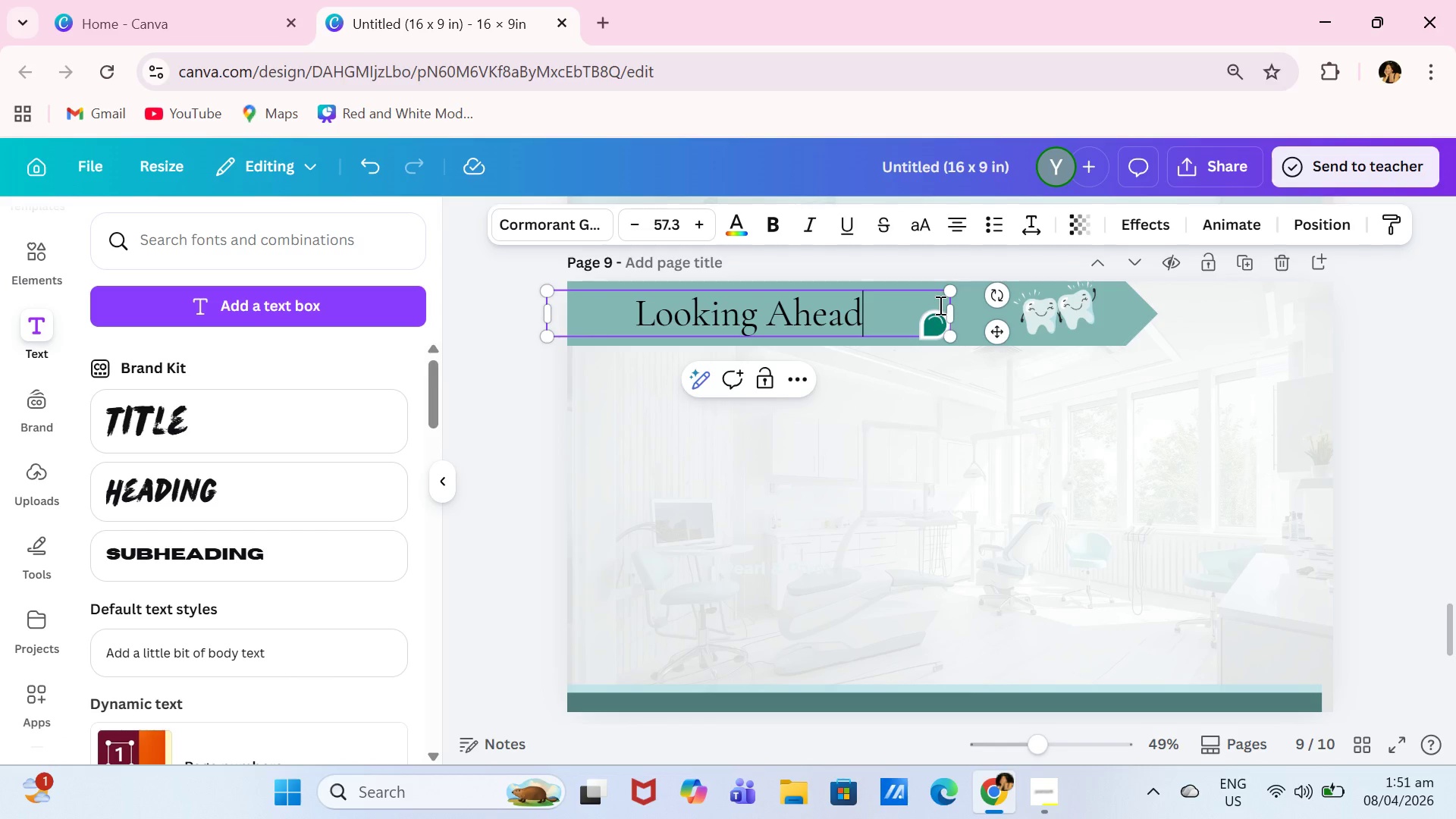 
left_click_drag(start_coordinate=[929, 305], to_coordinate=[942, 305])
 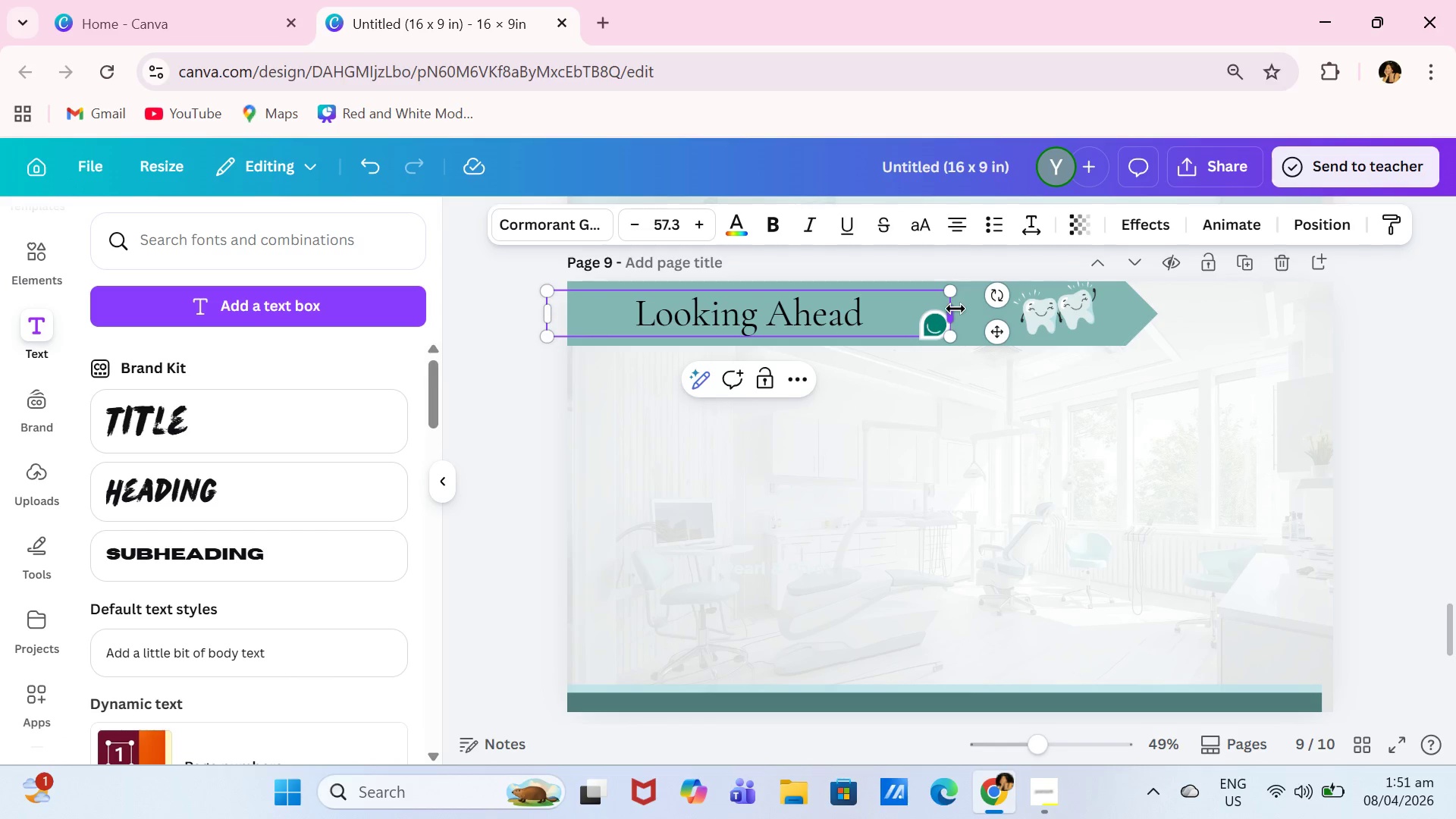 
left_click_drag(start_coordinate=[956, 309], to_coordinate=[900, 305])
 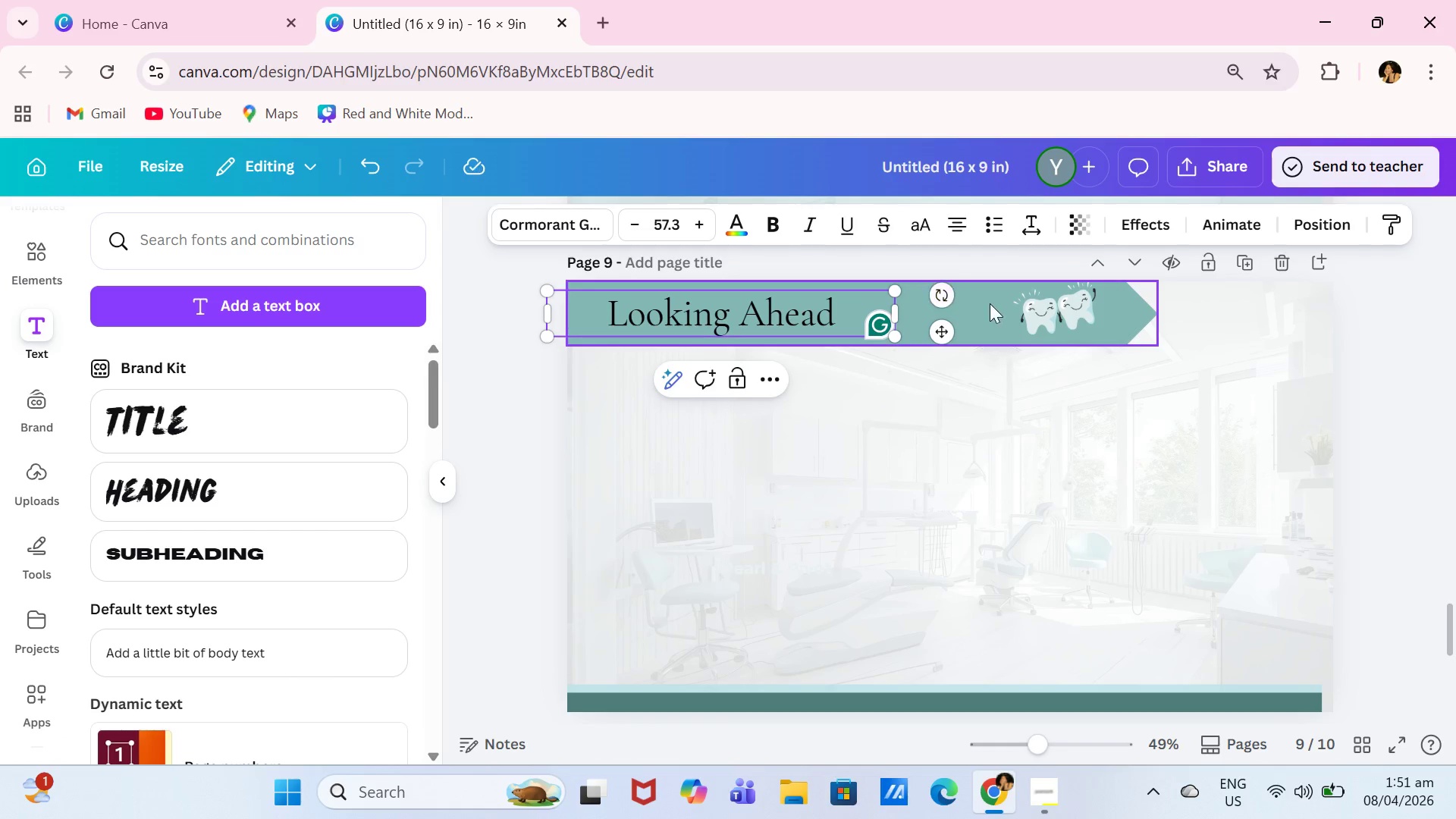 
double_click([1012, 306])
 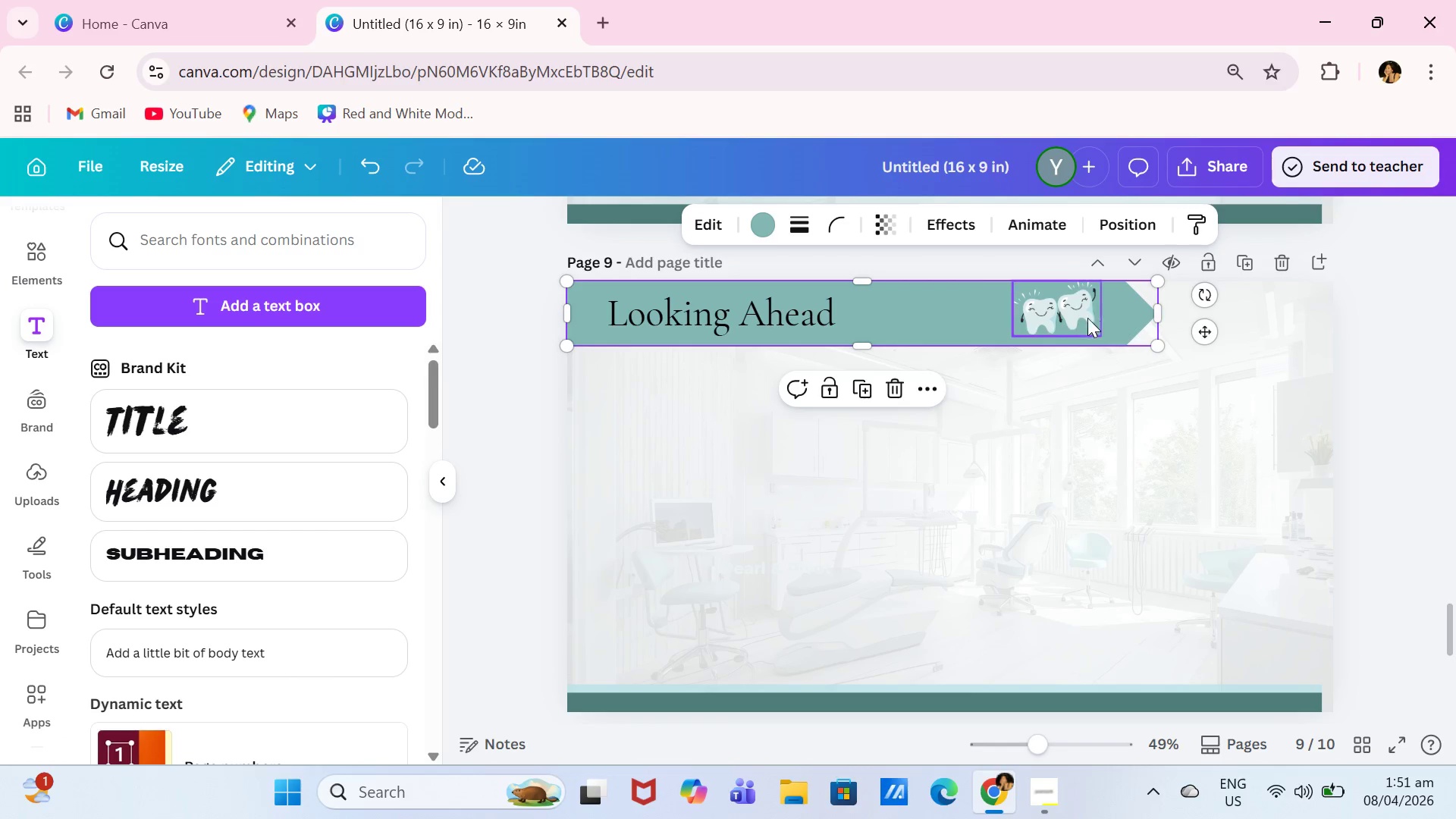 
left_click_drag(start_coordinate=[1072, 311], to_coordinate=[1034, 315])
 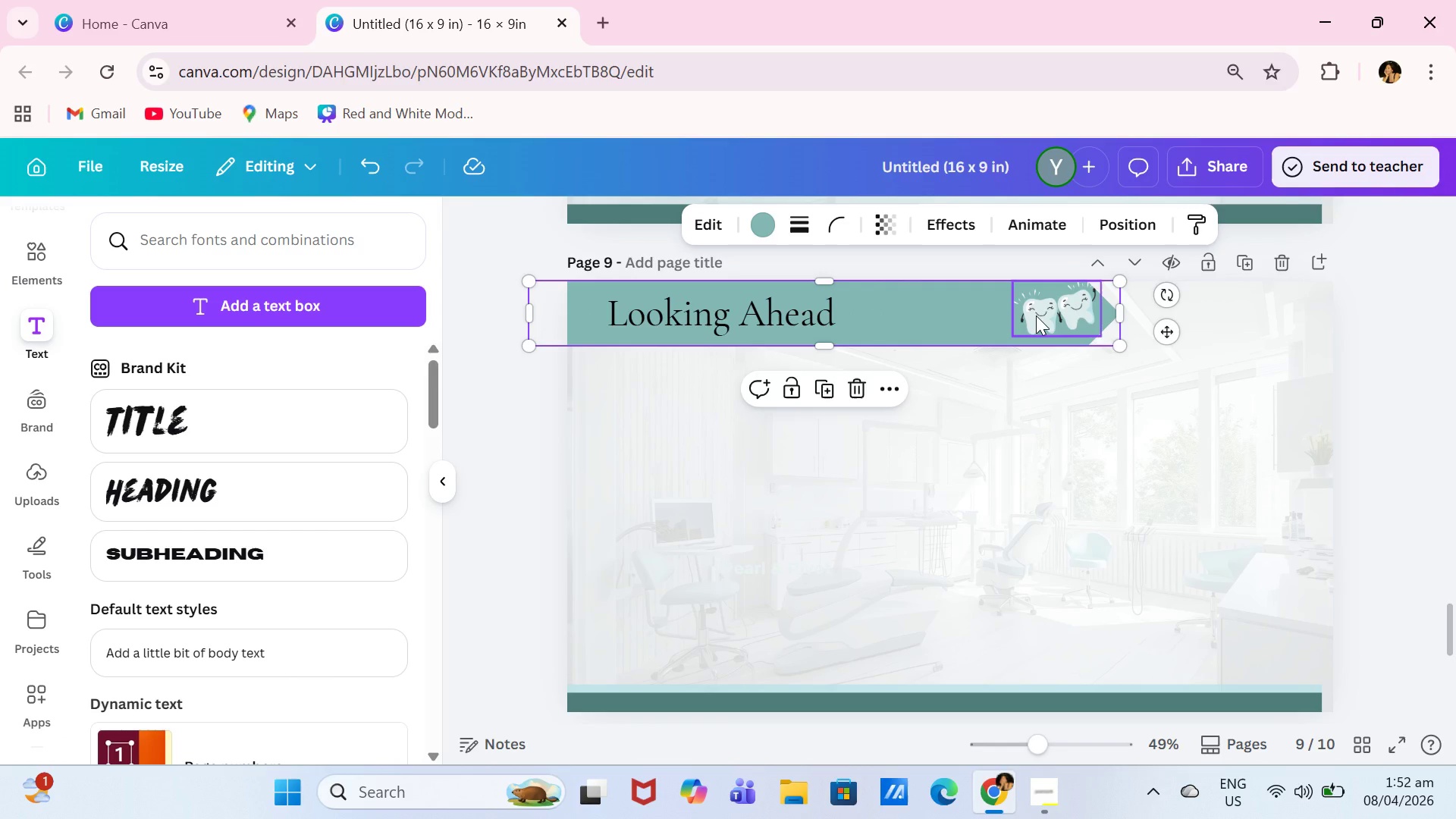 
key(Control+ControlLeft)
 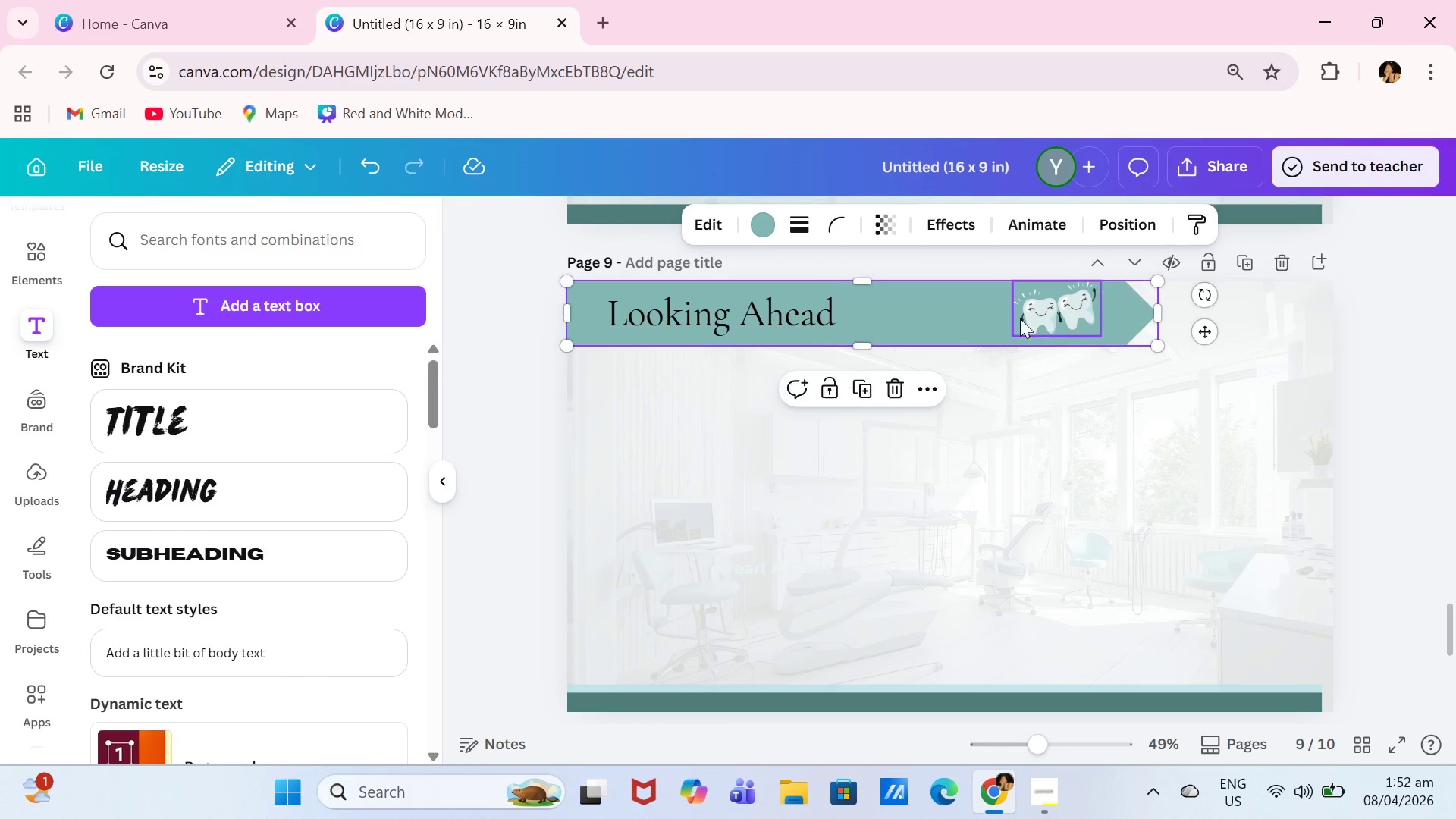 
key(Control+Z)
 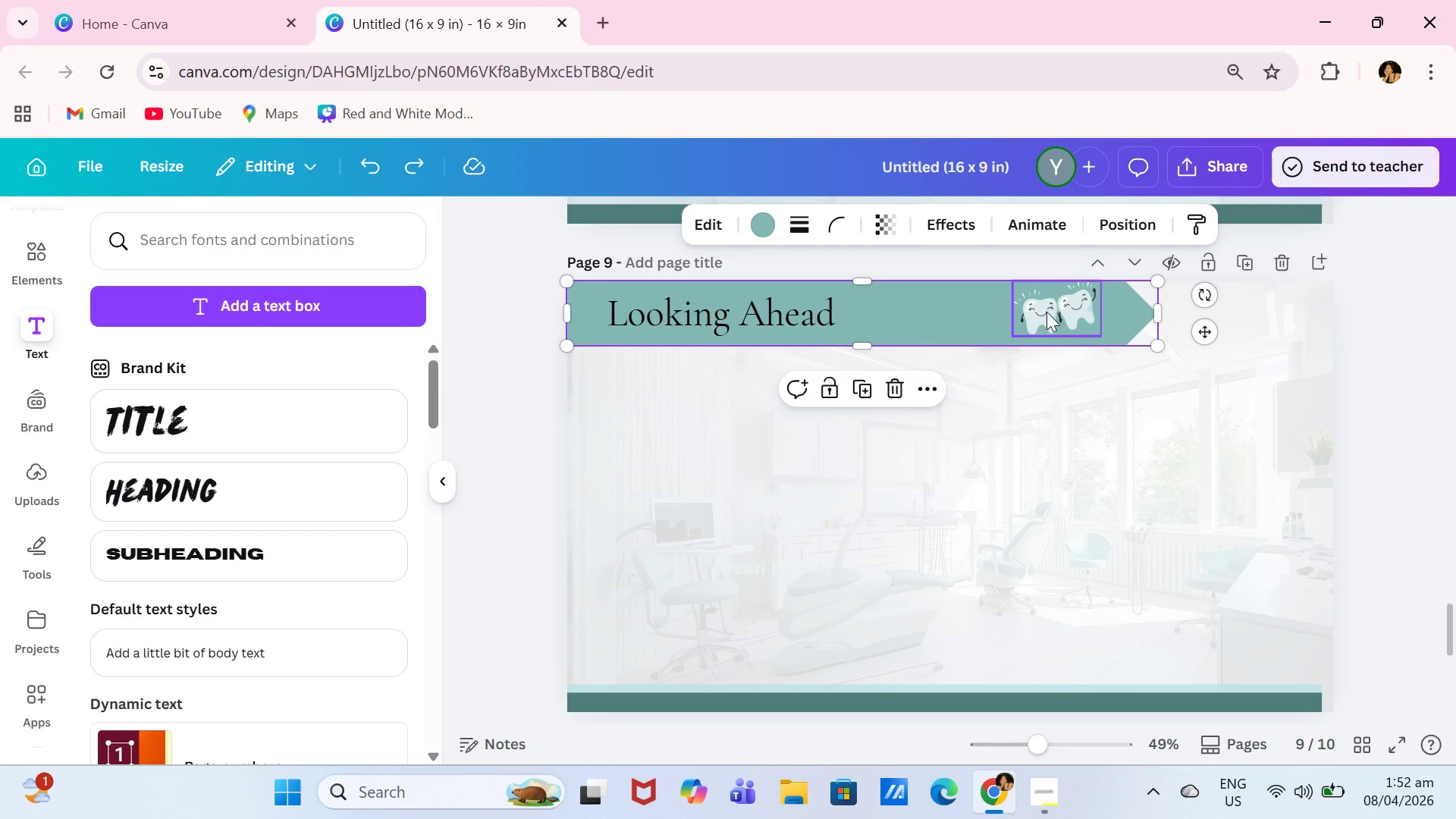 
left_click([1055, 311])
 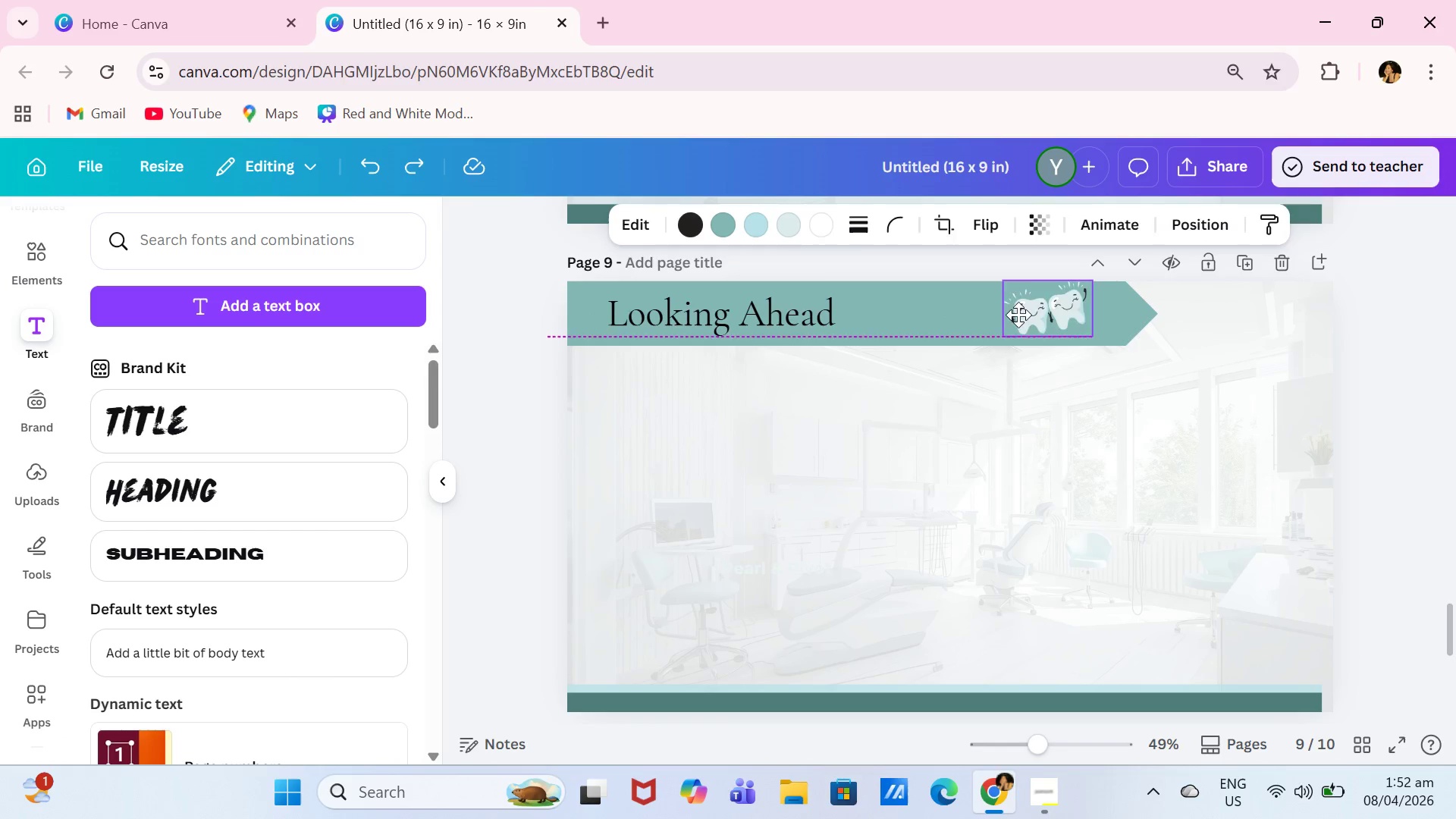 
left_click_drag(start_coordinate=[1065, 311], to_coordinate=[903, 311])
 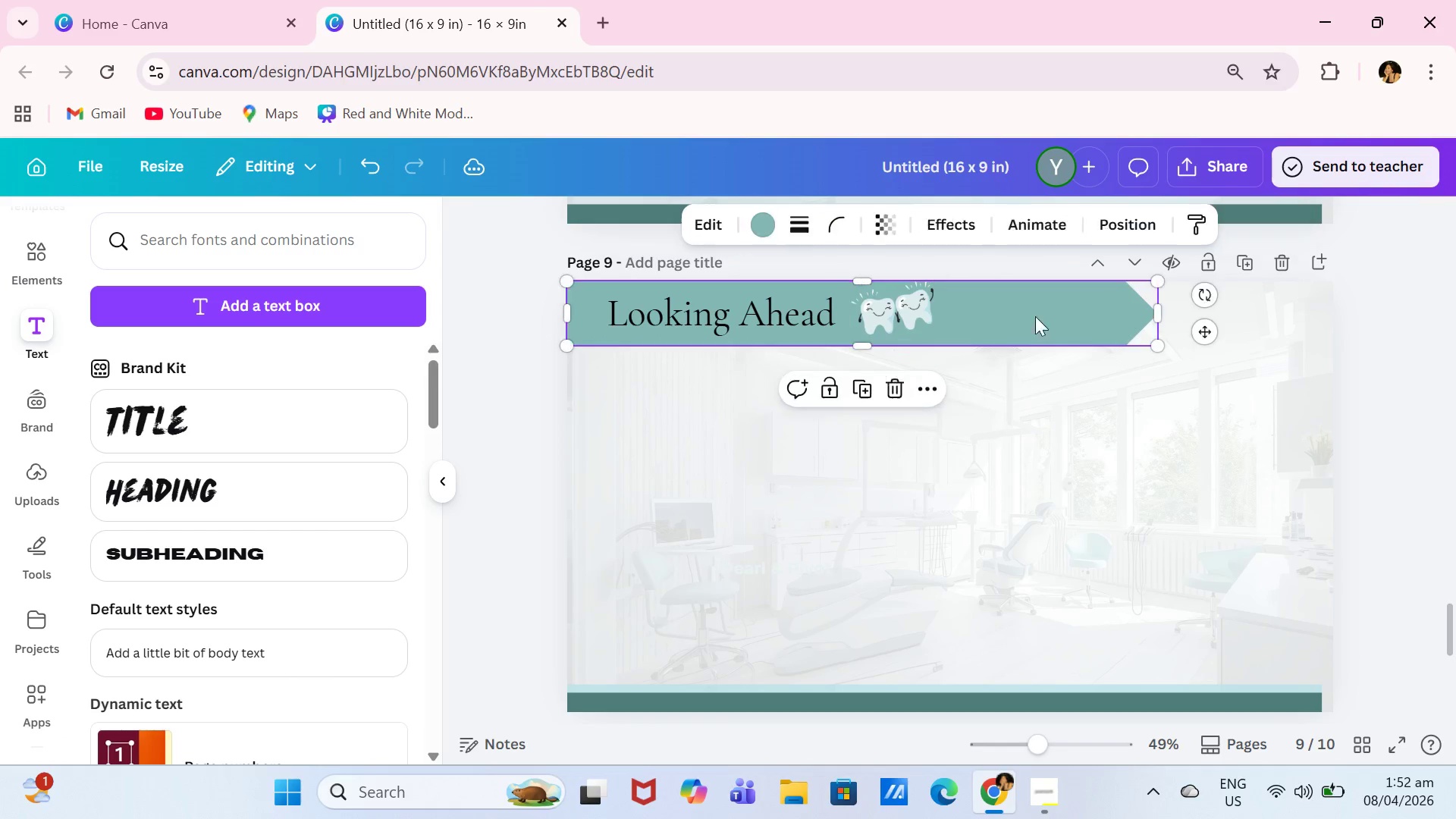 
left_click_drag(start_coordinate=[1015, 316], to_coordinate=[1021, 317])
 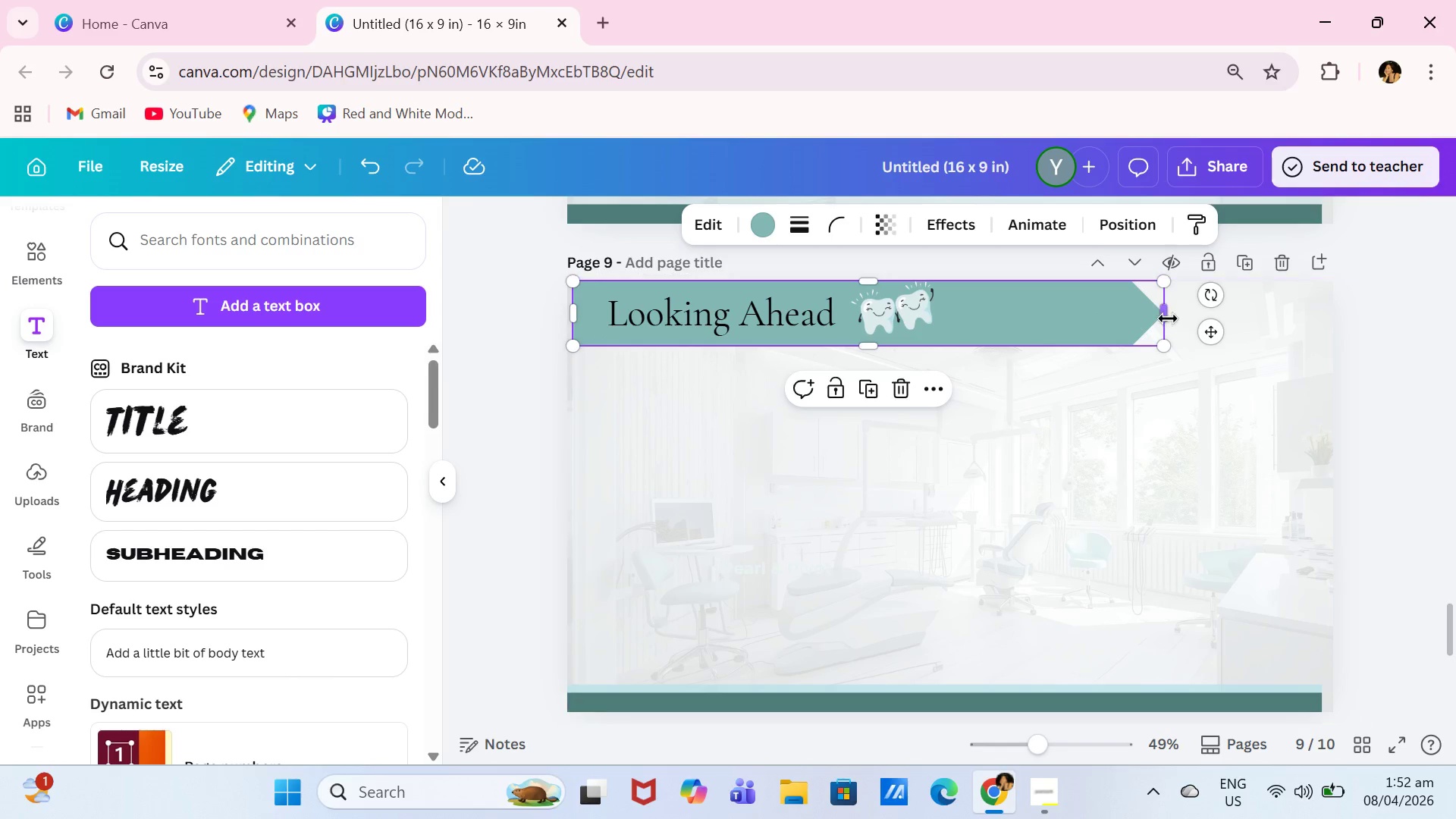 
left_click_drag(start_coordinate=[1164, 317], to_coordinate=[985, 318])
 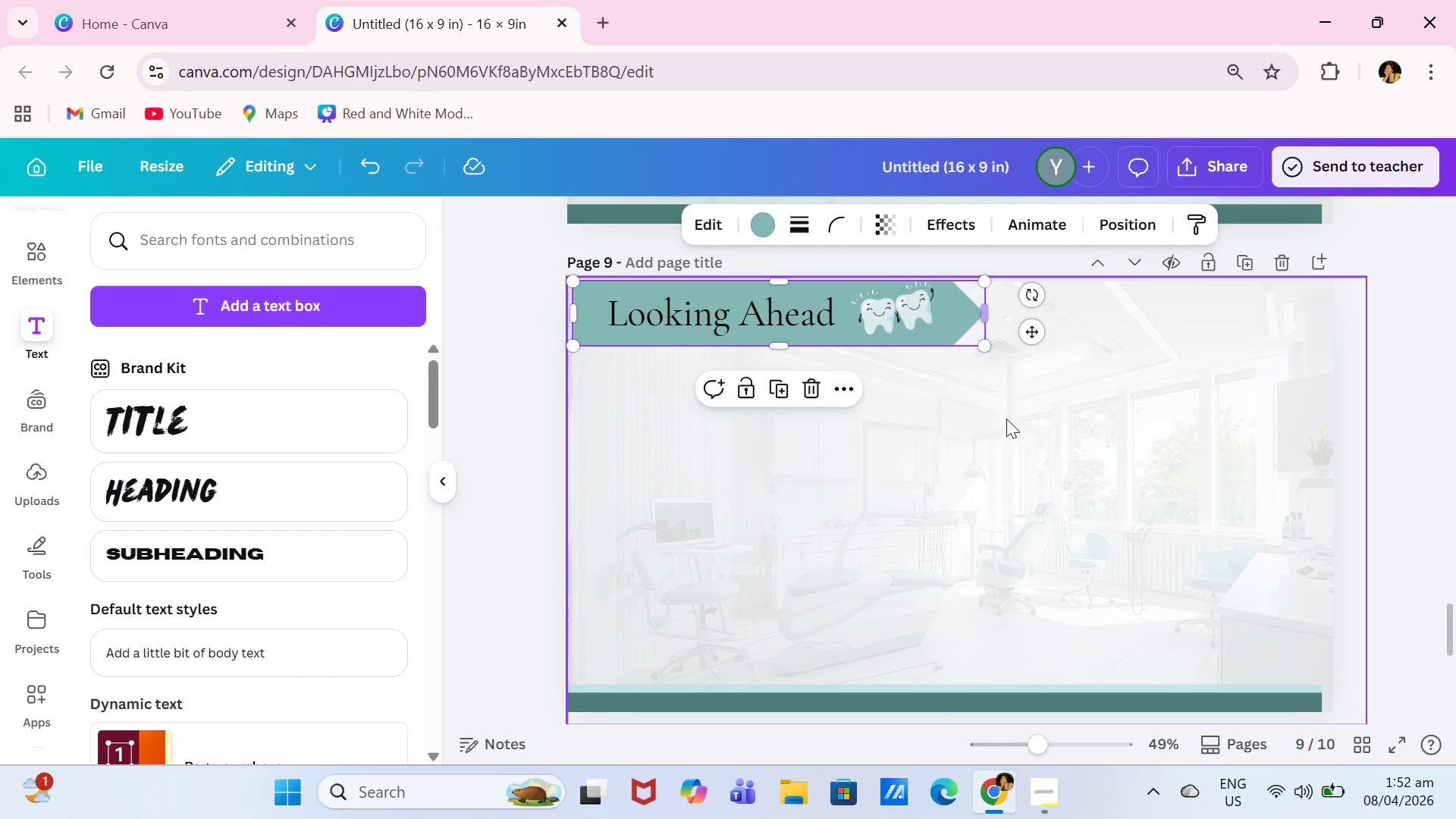 
left_click([1006, 427])
 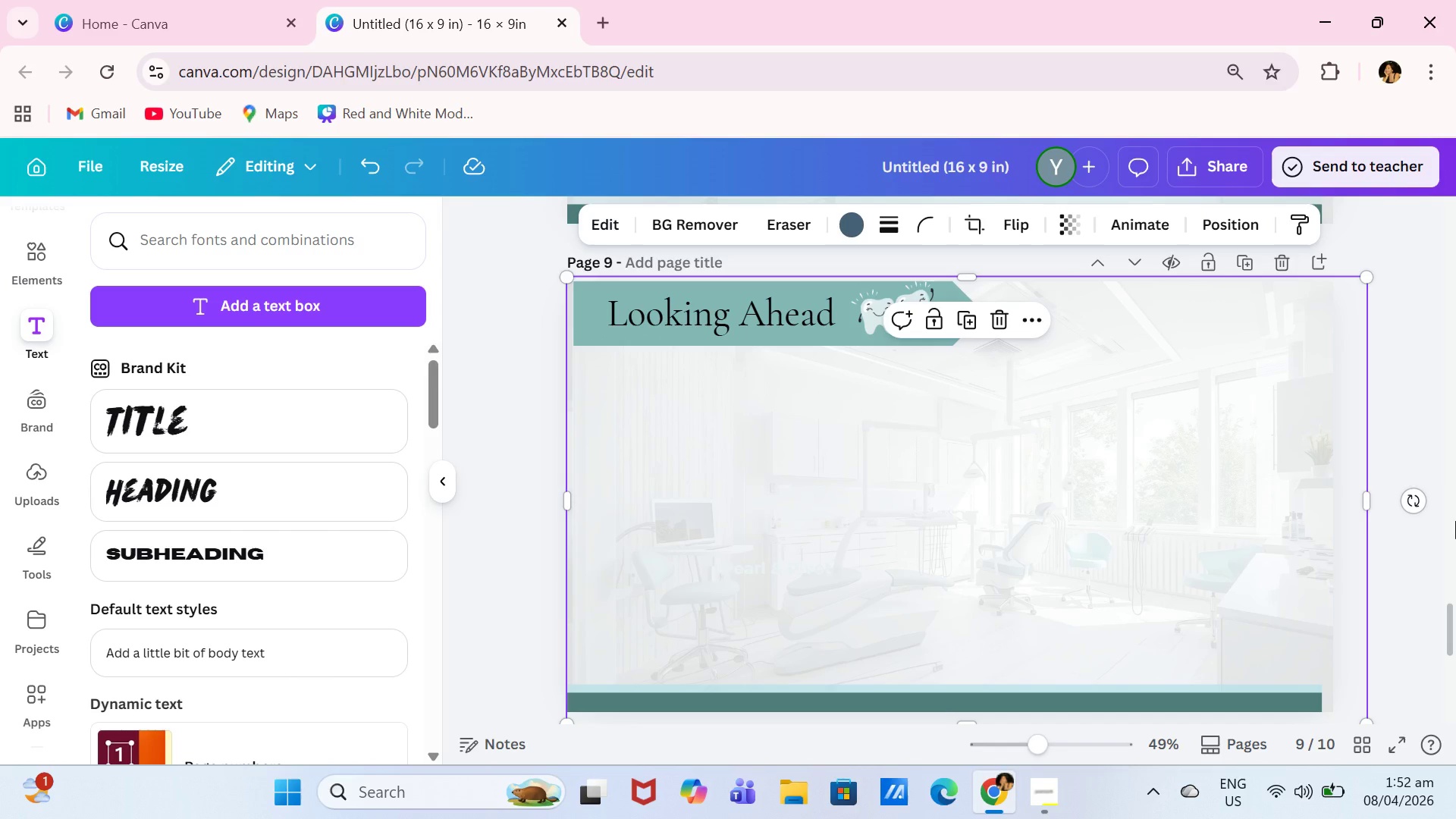 
wait(11.8)
 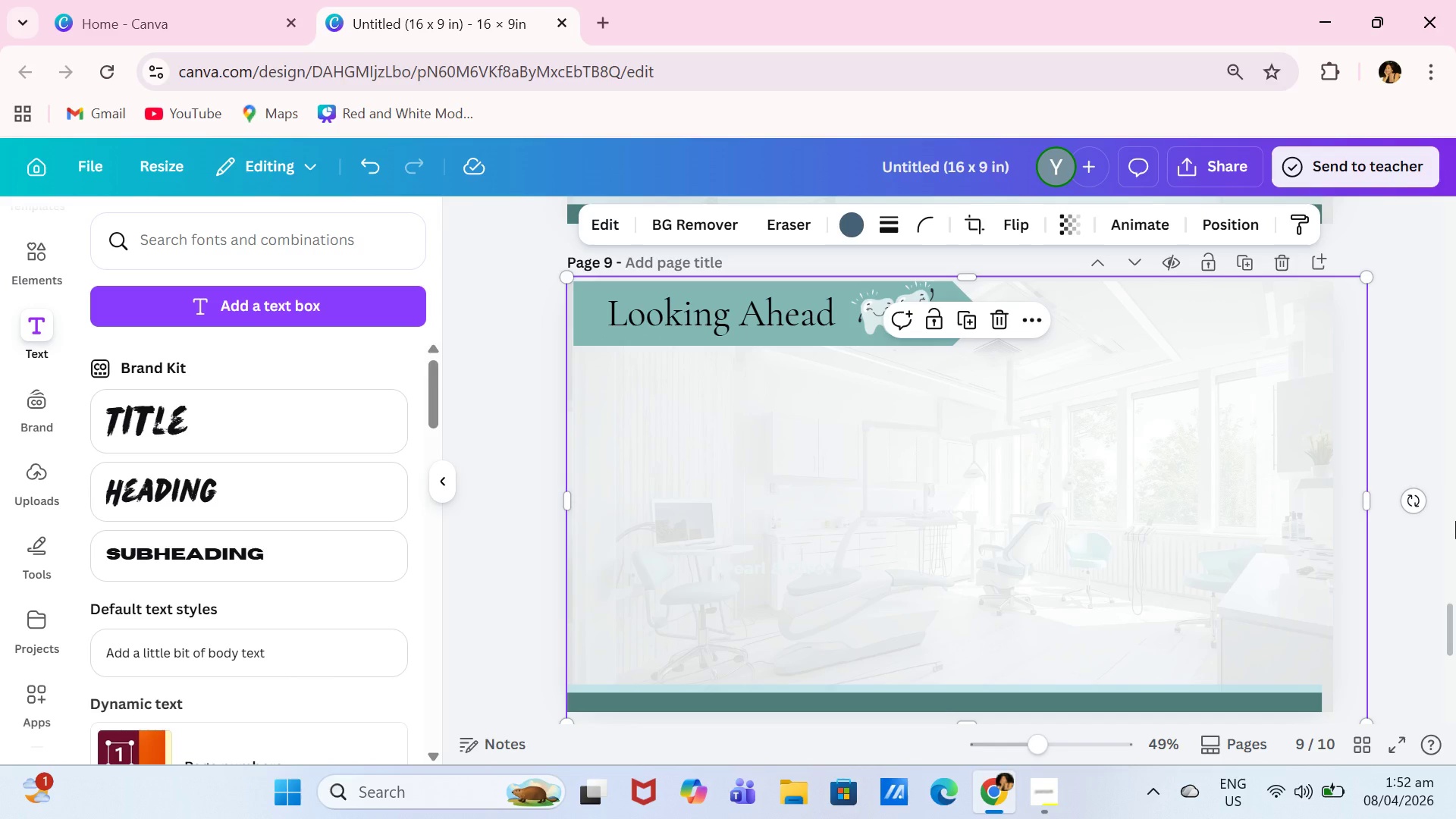 
scroll: coordinate [651, 495], scroll_direction: up, amount: 10.0
 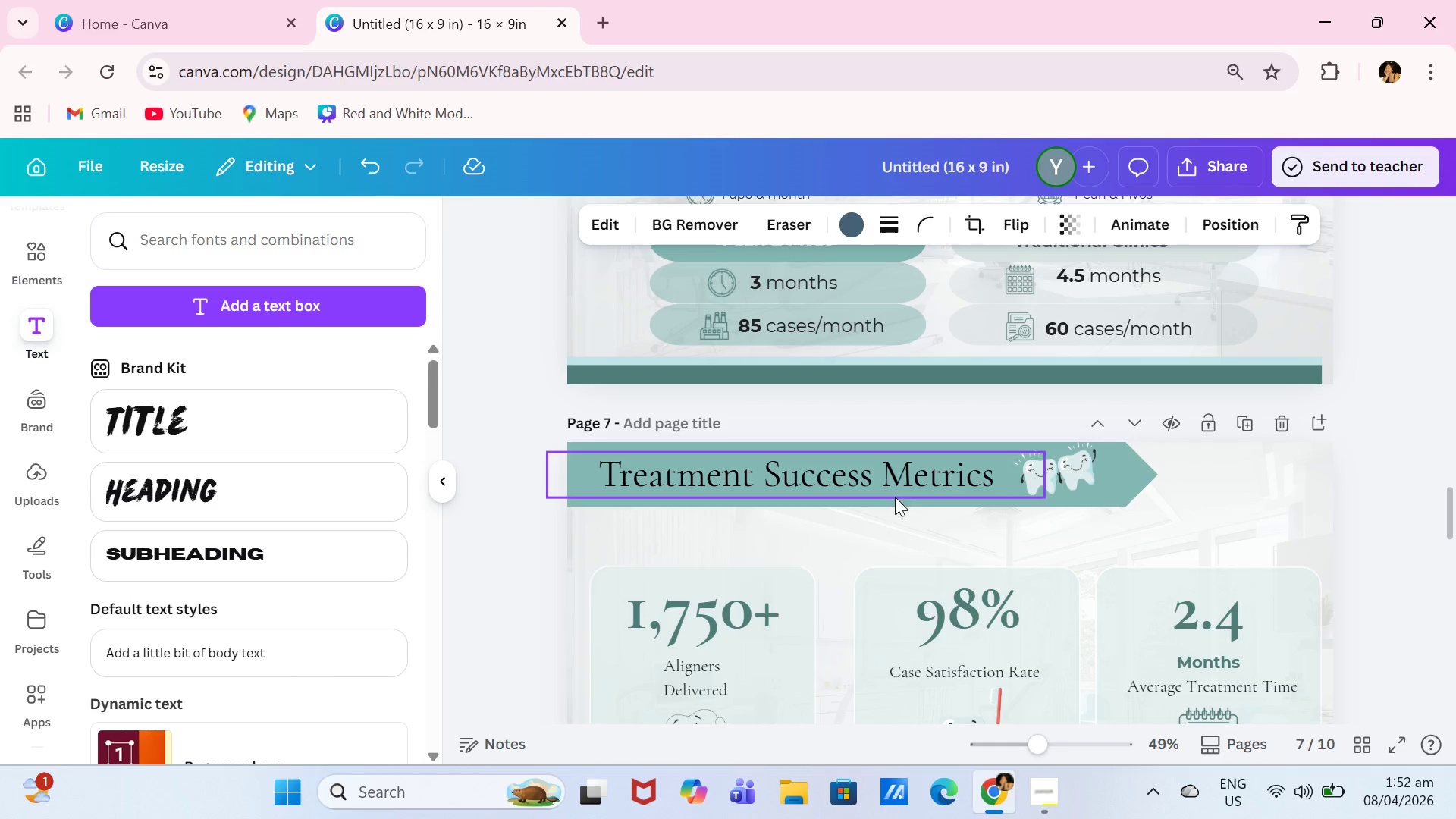 
scroll: coordinate [1083, 516], scroll_direction: down, amount: 3.0
 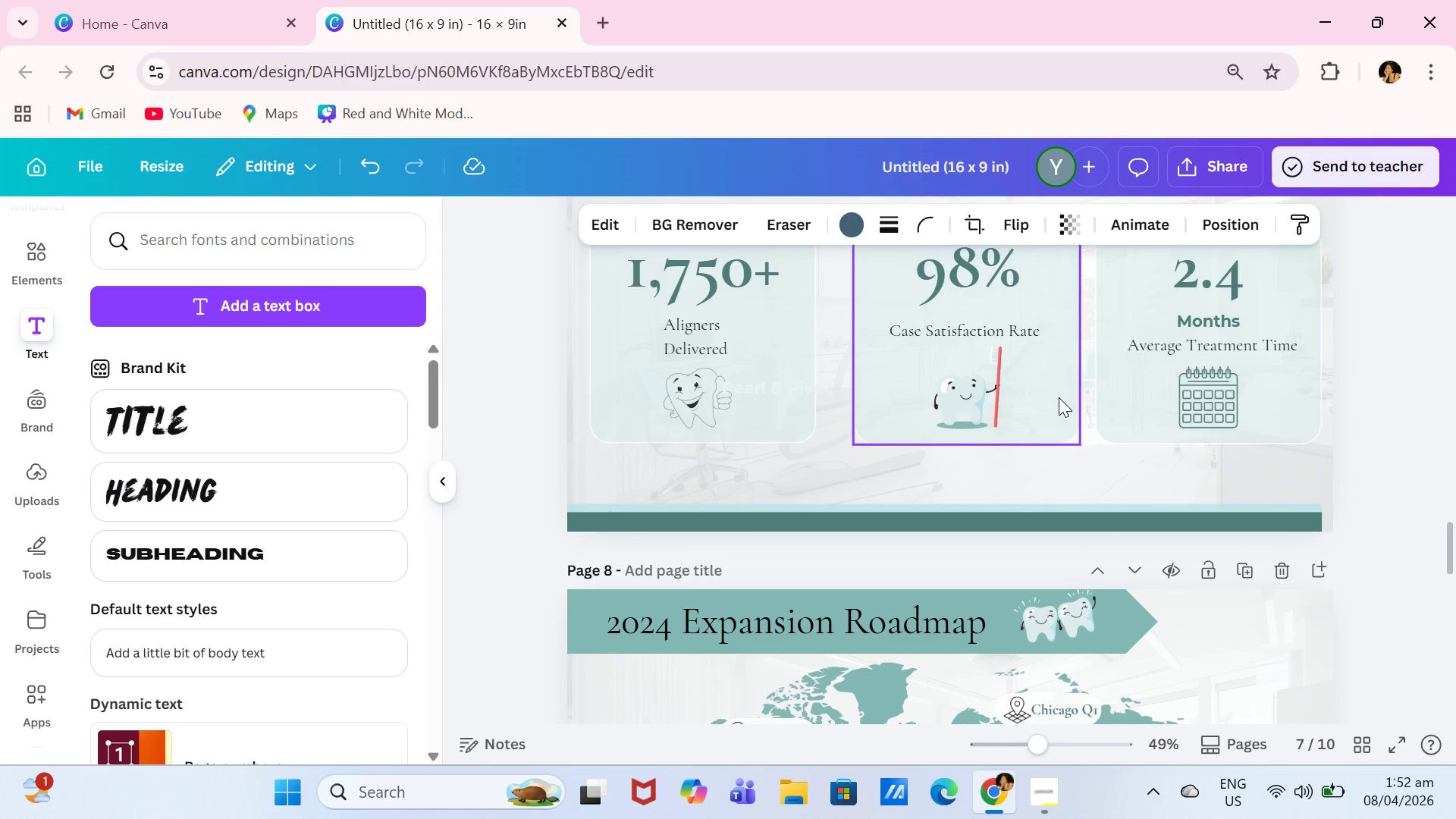 
scroll: coordinate [1056, 484], scroll_direction: up, amount: 24.0
 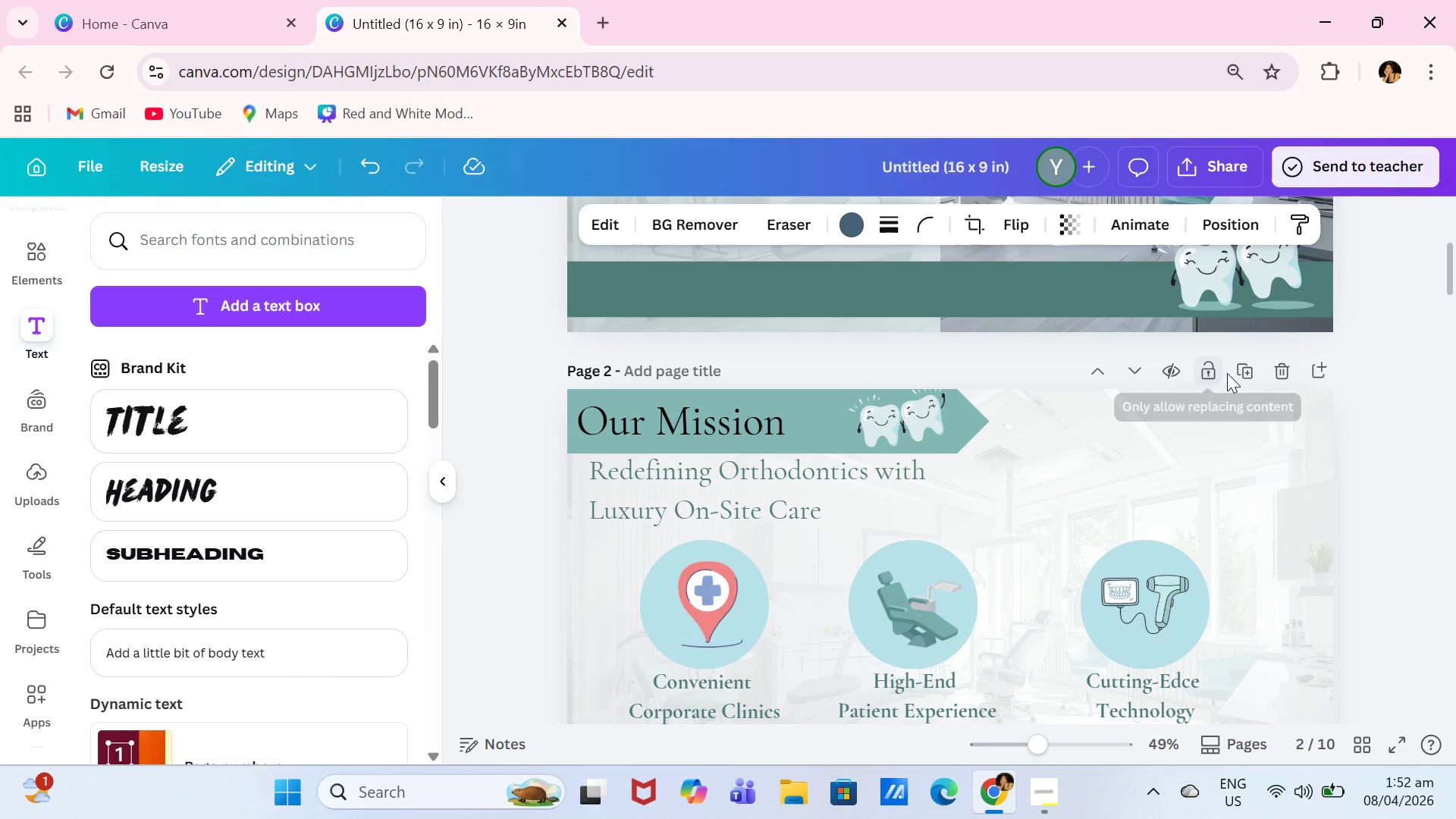 
left_click([1256, 371])
 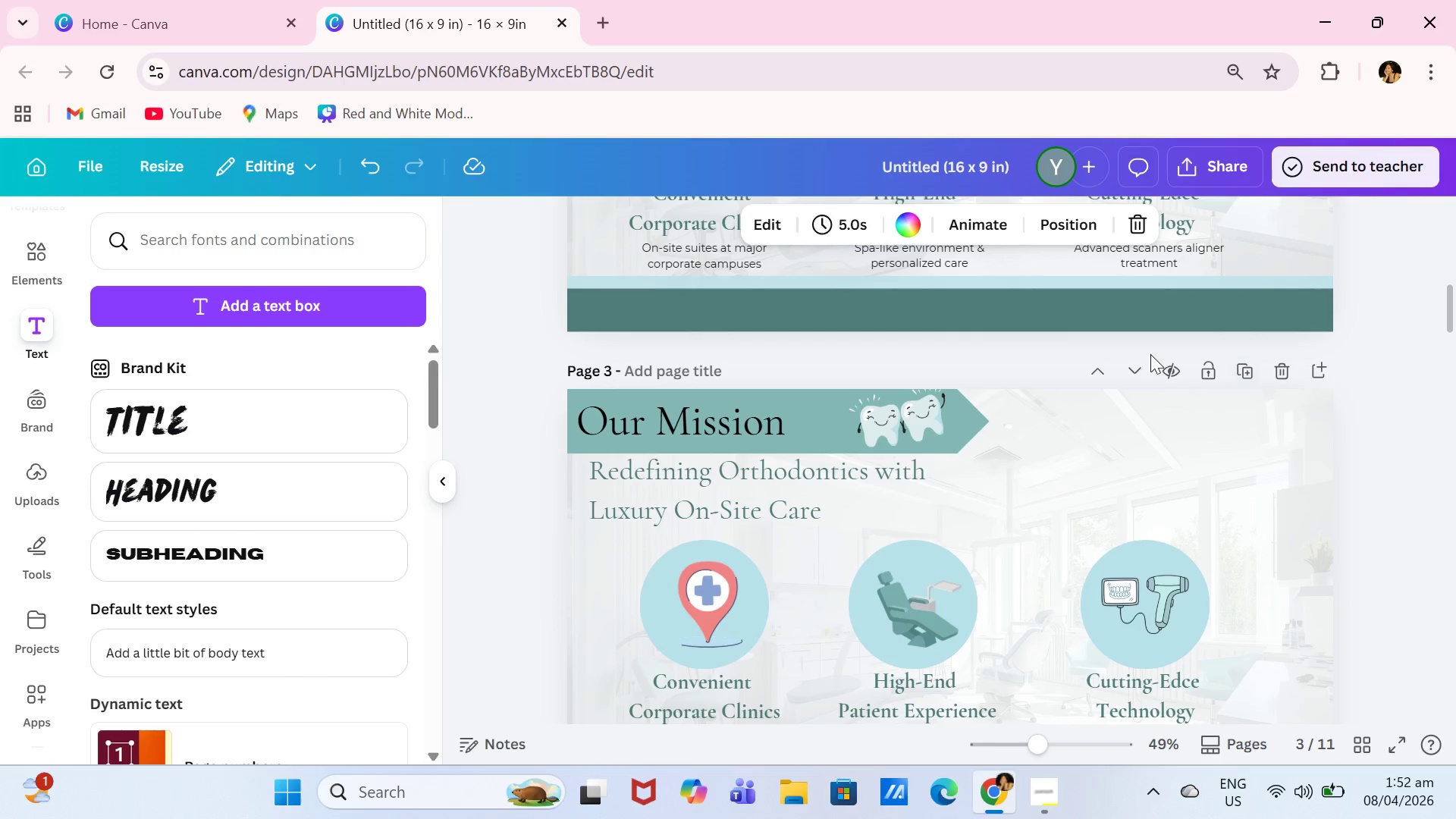 
left_click([1138, 366])
 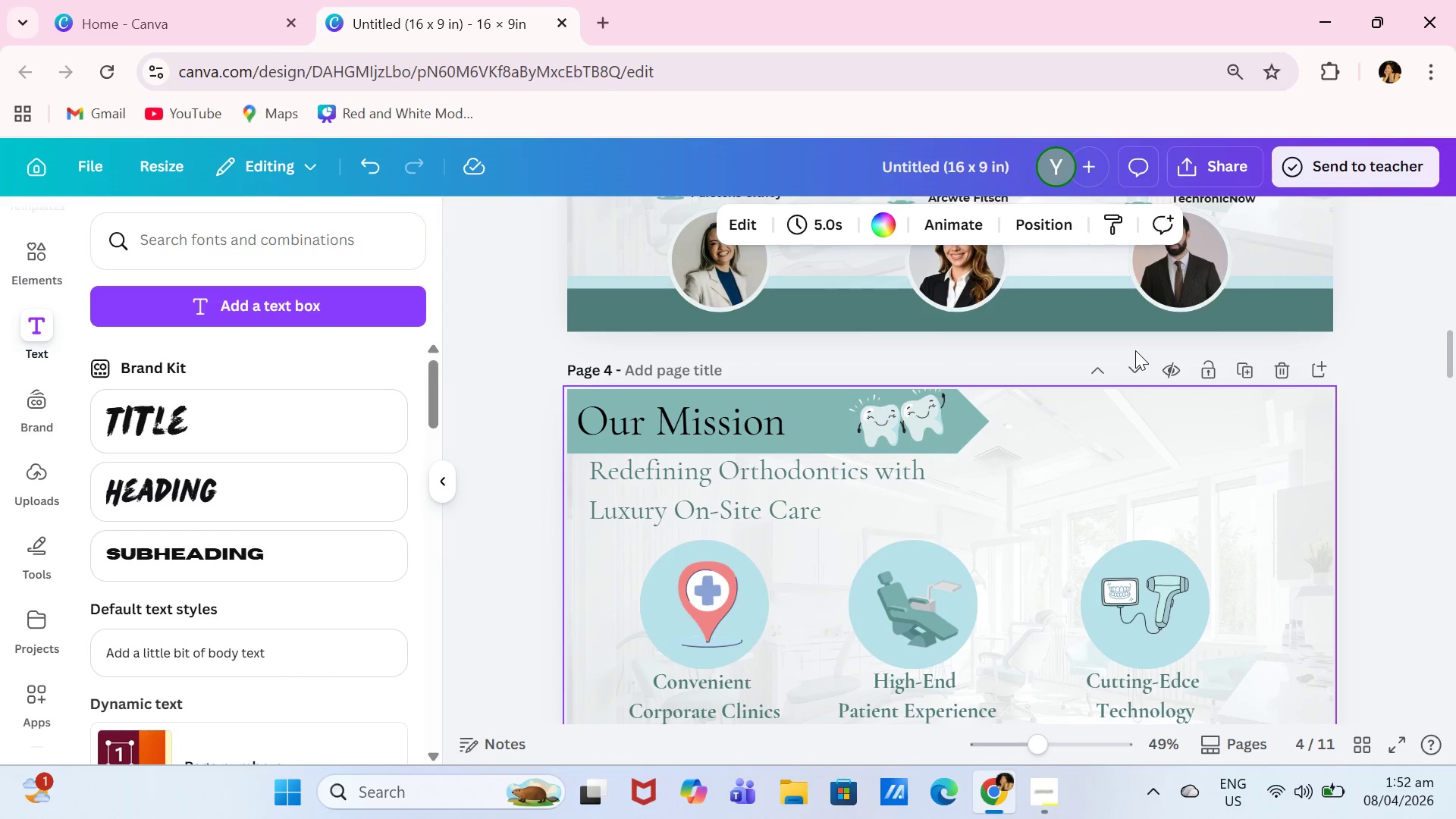 
left_click([1137, 370])
 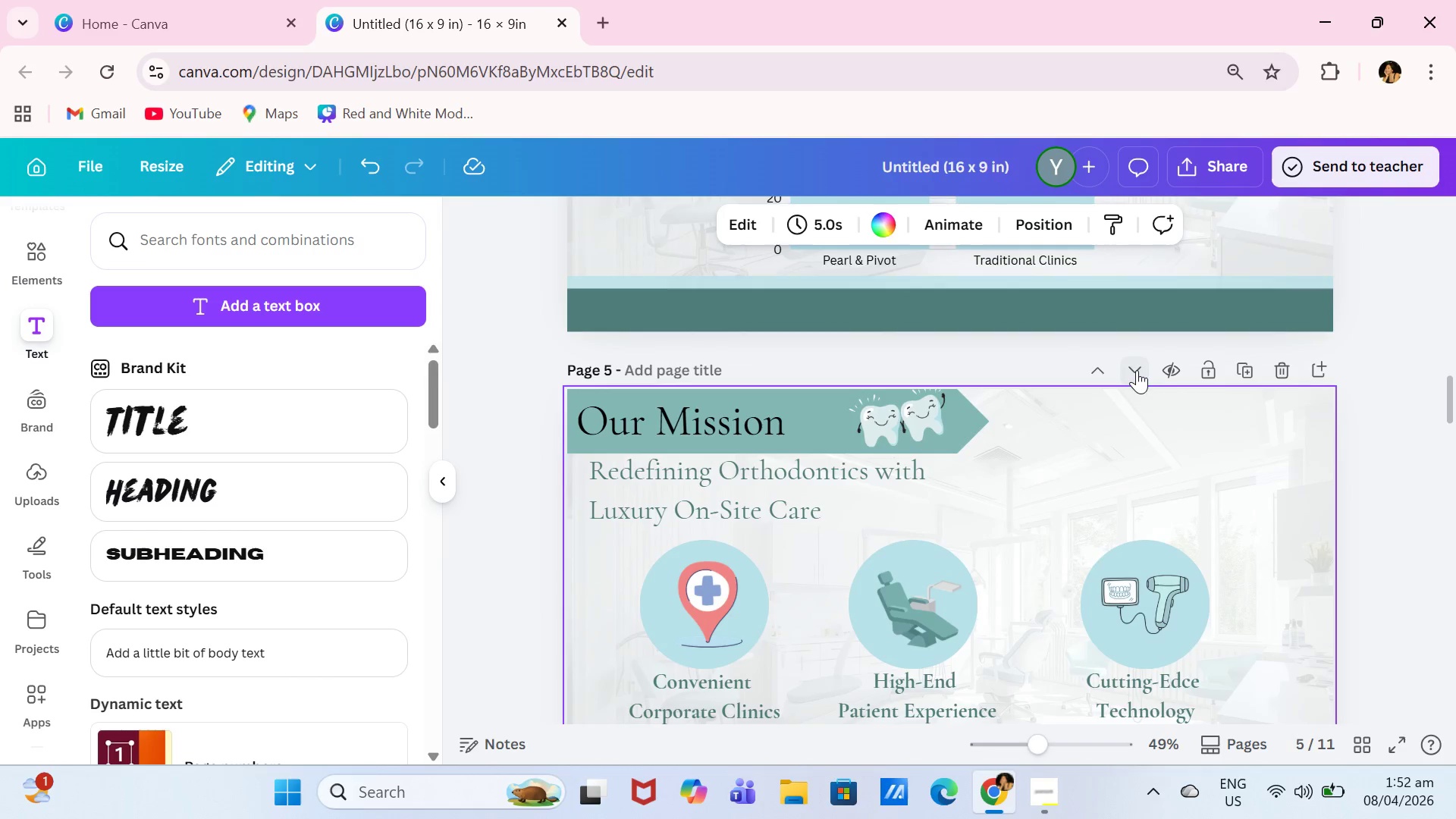 
left_click([1137, 370])
 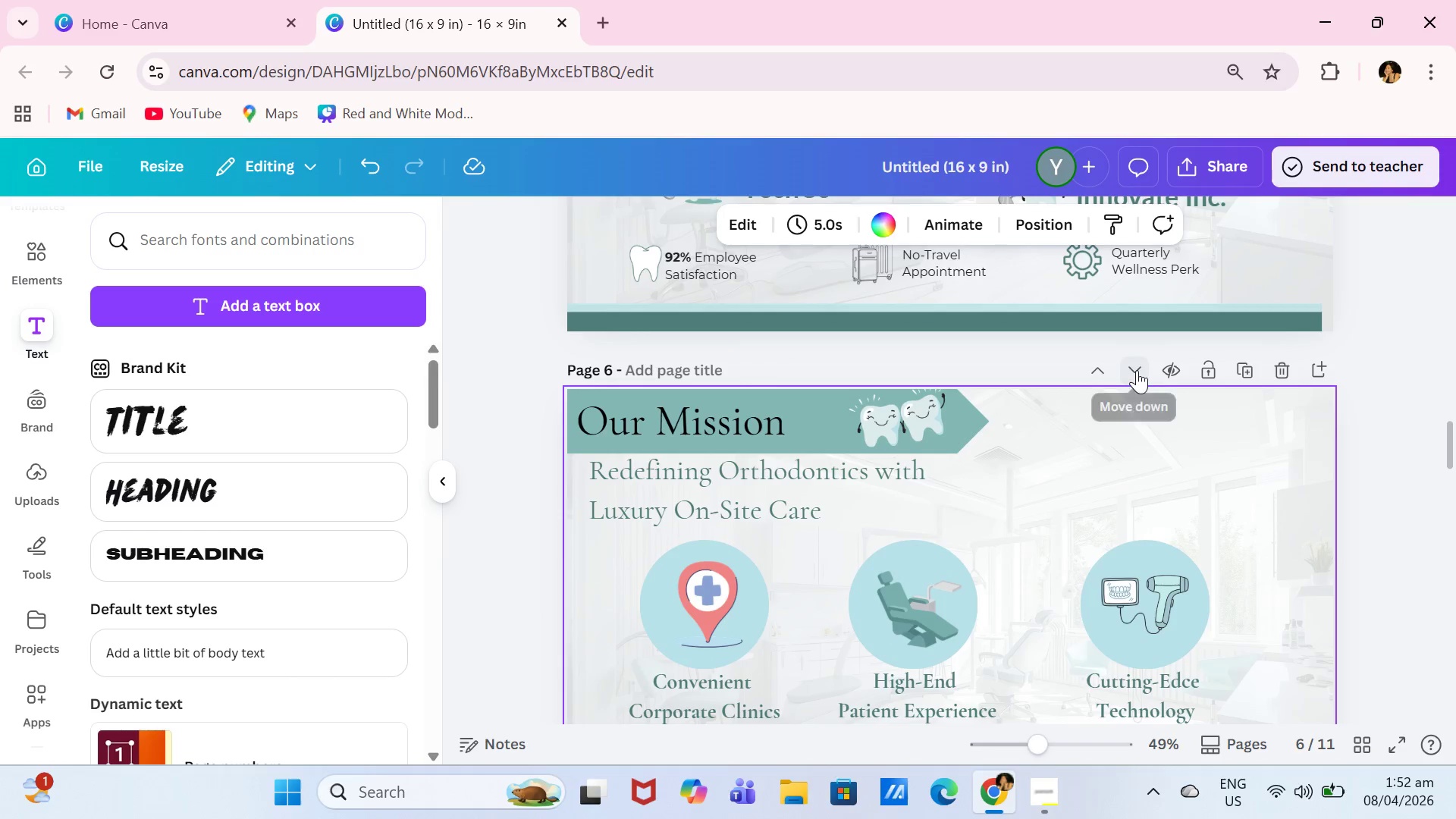 
left_click([1137, 370])
 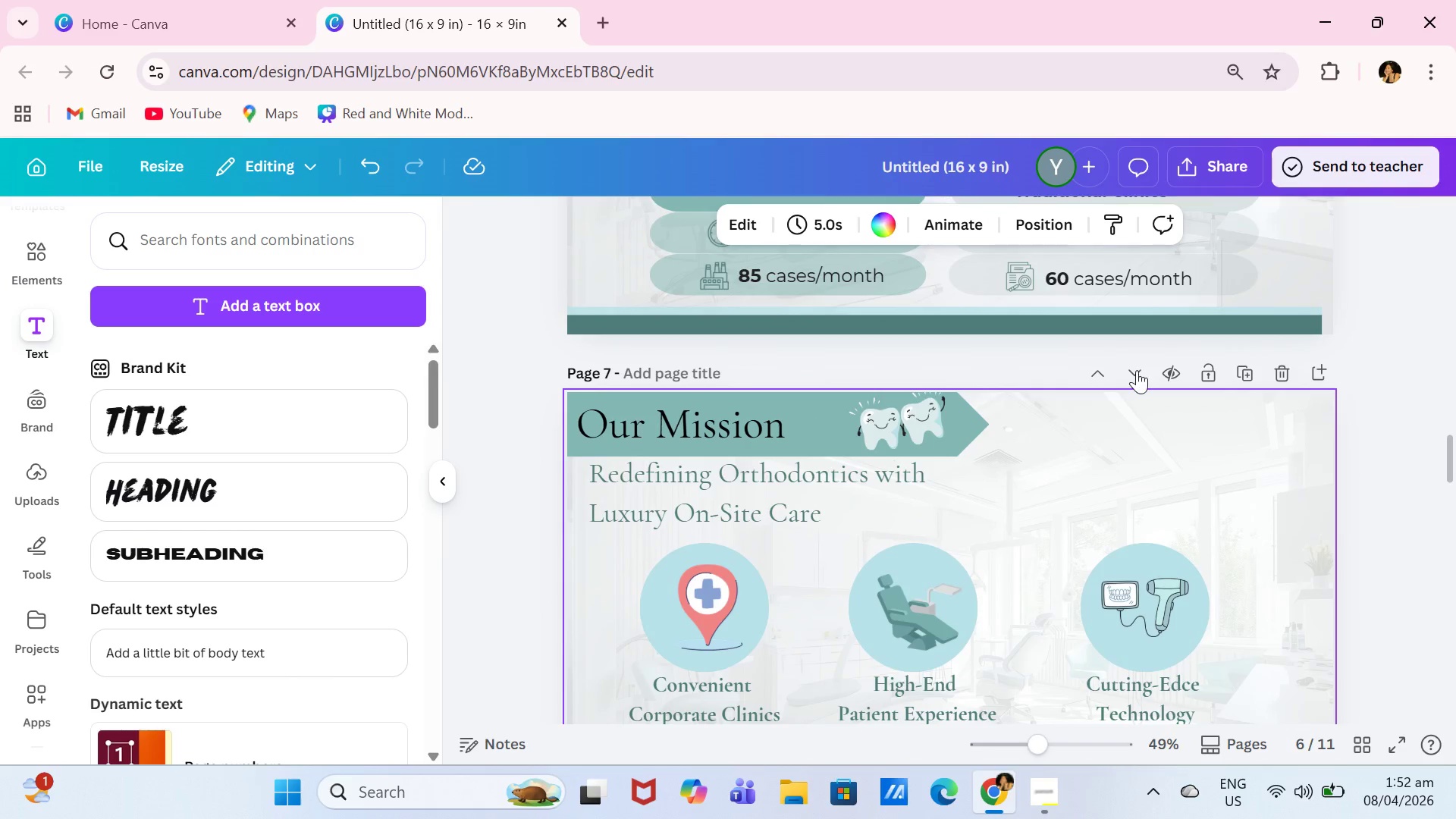 
left_click([1137, 370])
 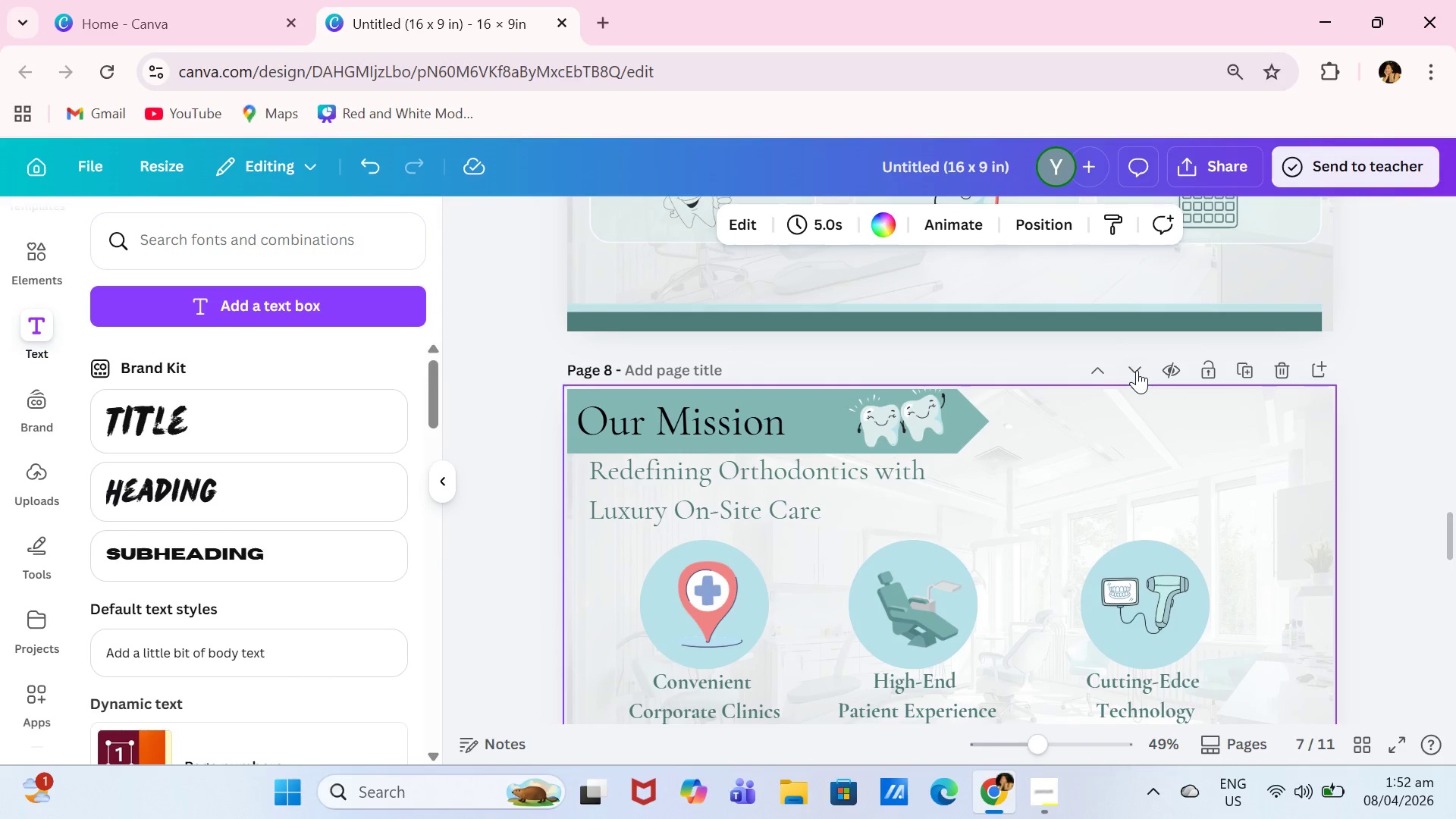 
left_click([1137, 370])
 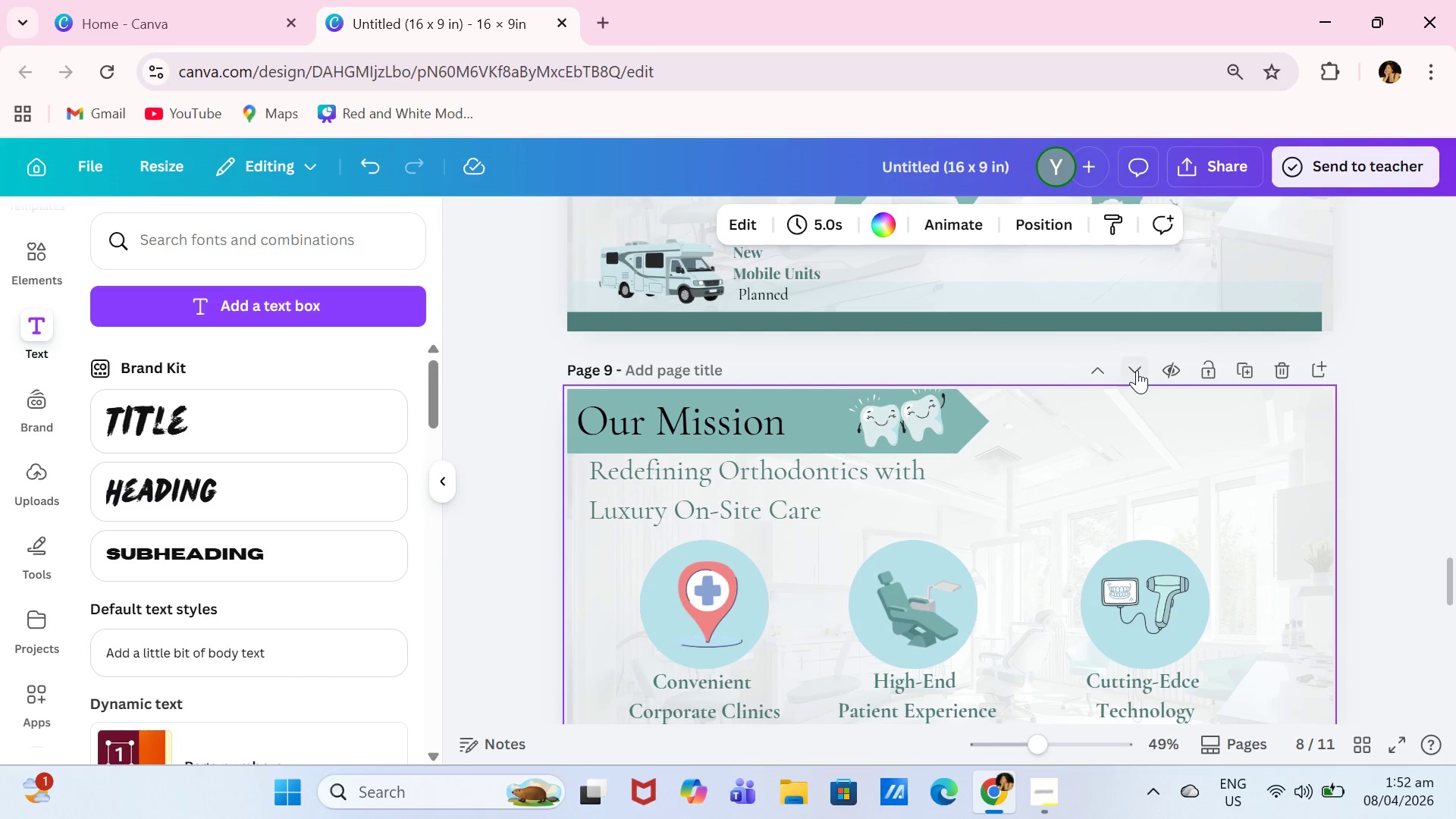 
left_click([1137, 370])
 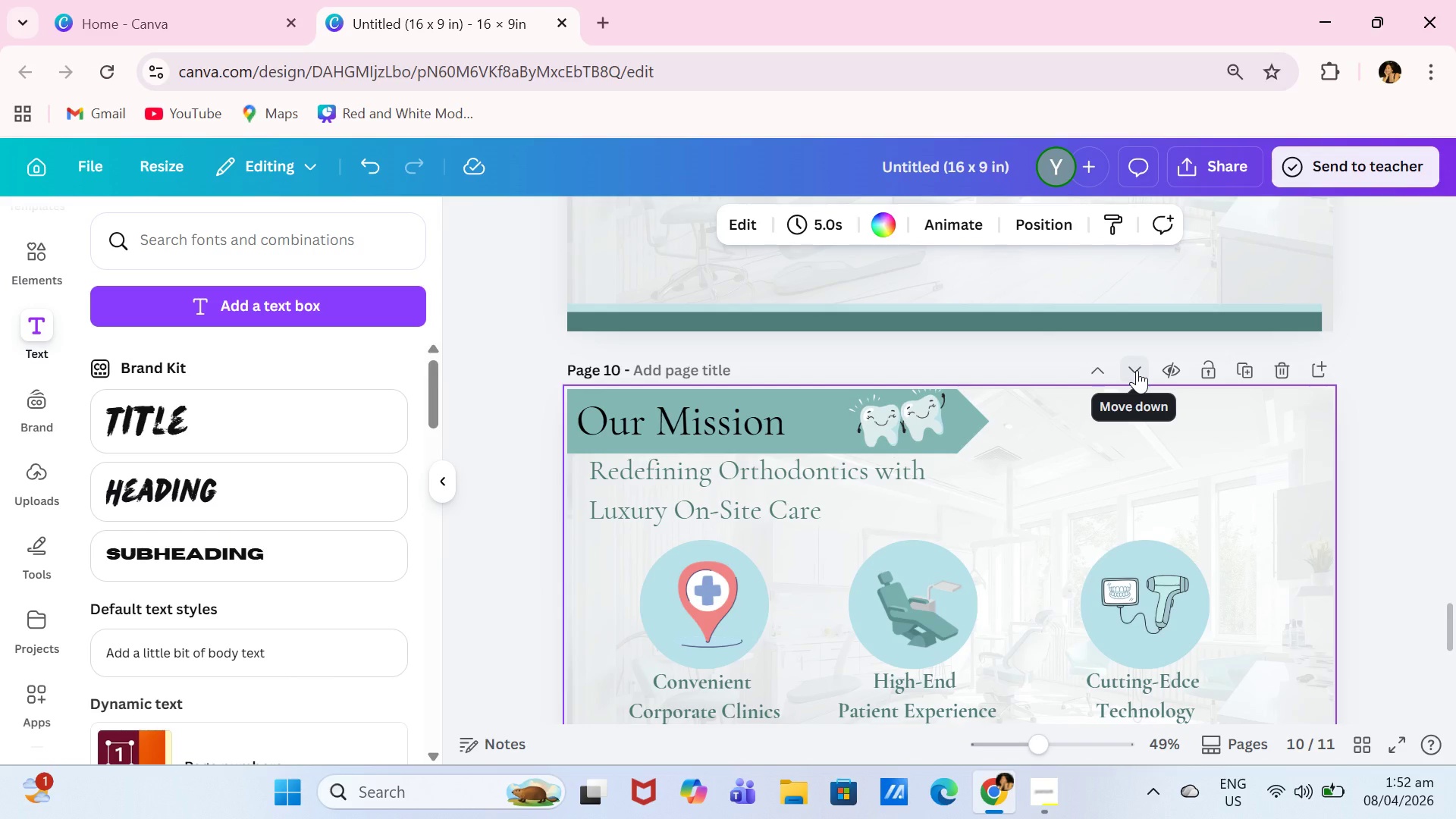 
scroll: coordinate [1137, 370], scroll_direction: up, amount: 3.0
 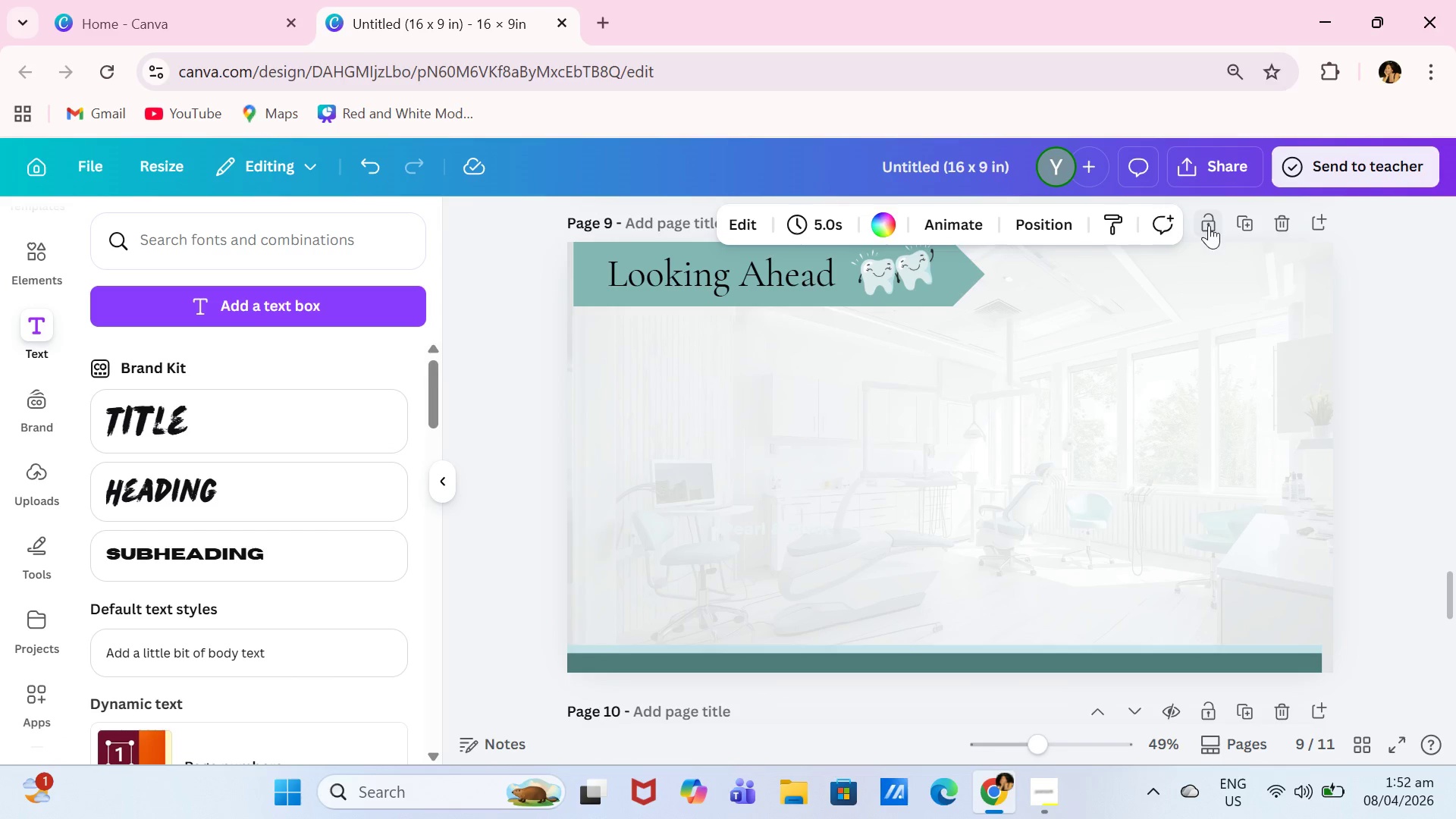 
left_click([1276, 212])
 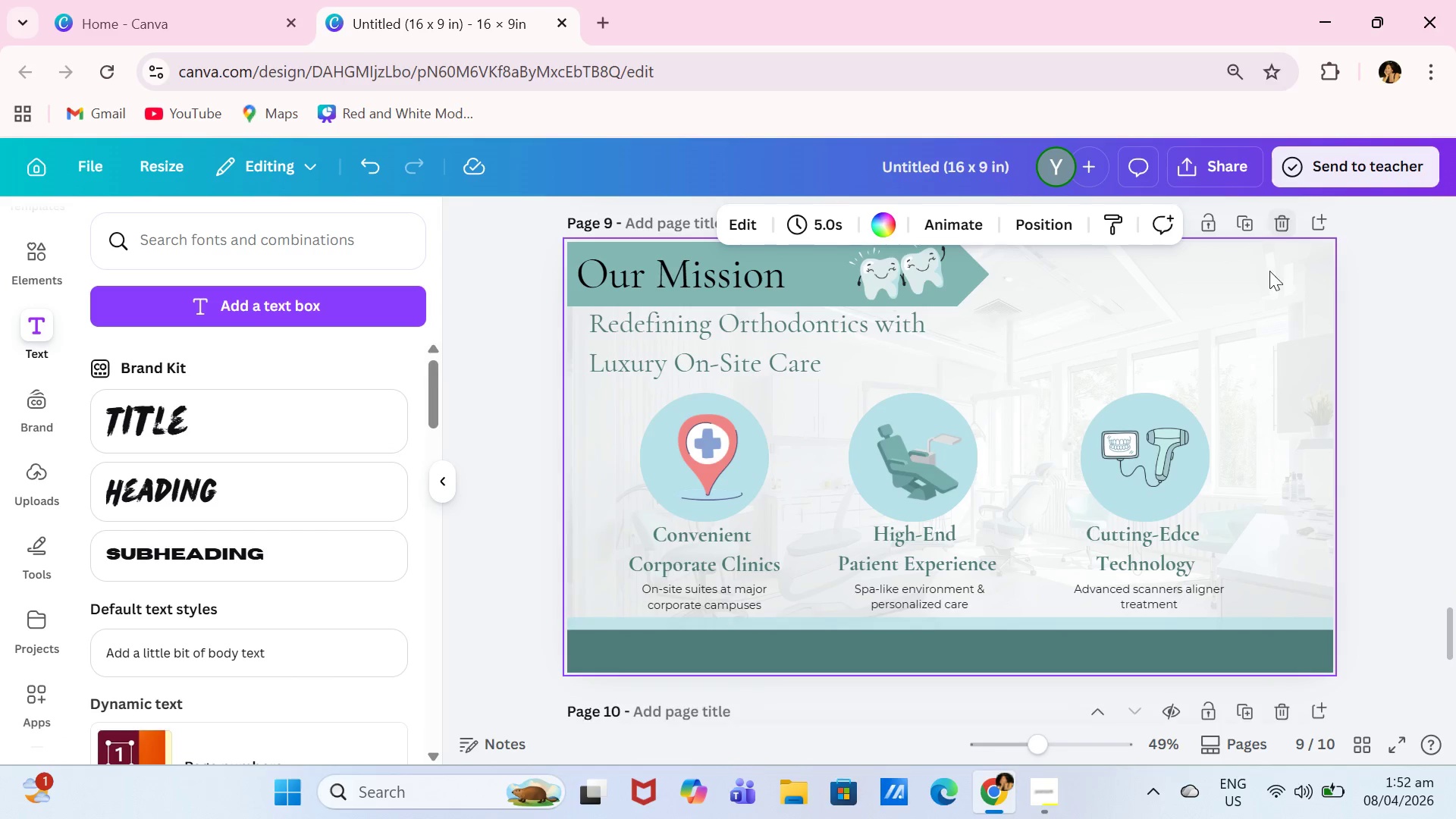 
scroll: coordinate [1263, 433], scroll_direction: none, amount: 0.0
 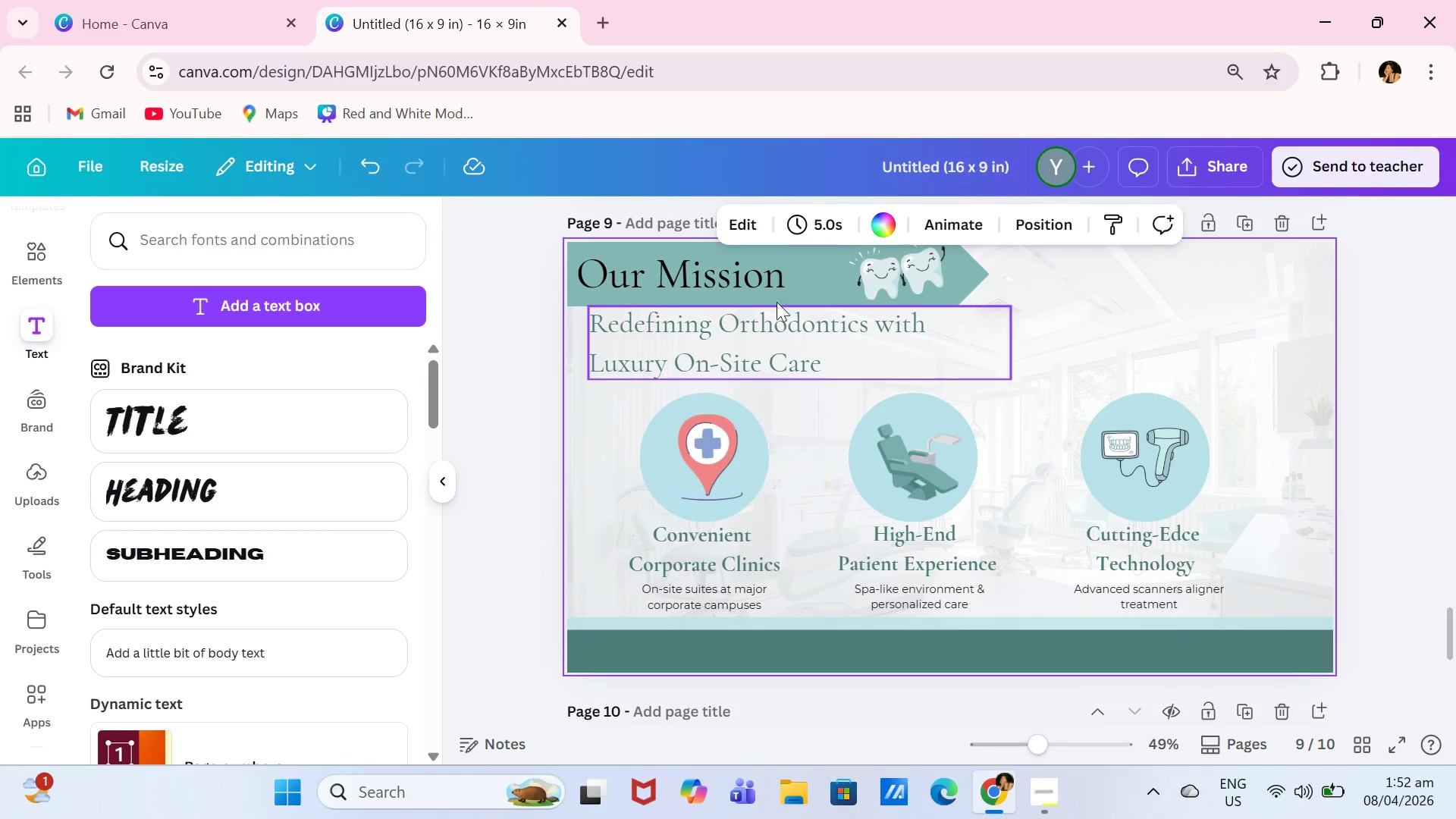 
left_click([774, 279])
 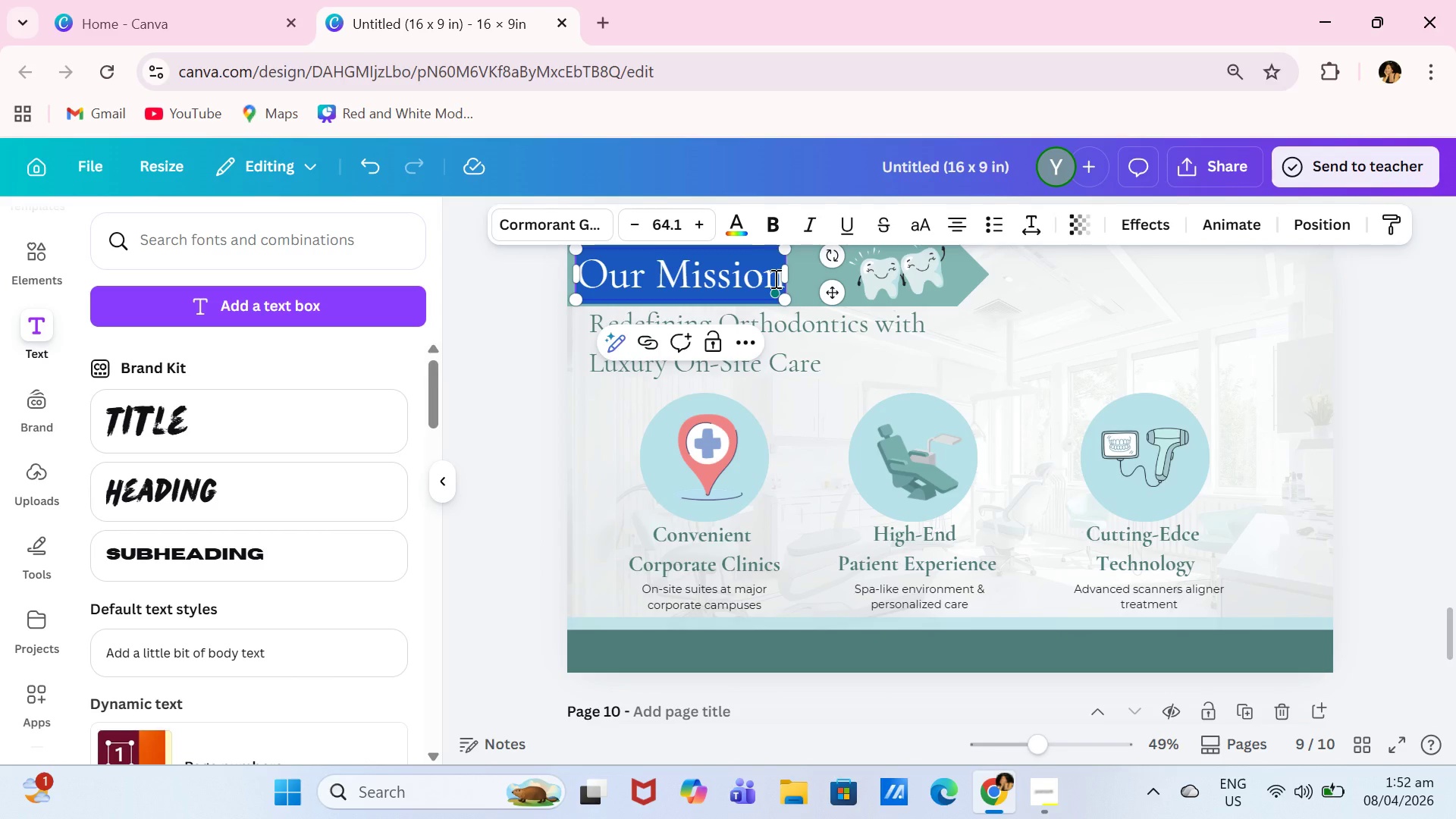 
type(Looking Ahead)
 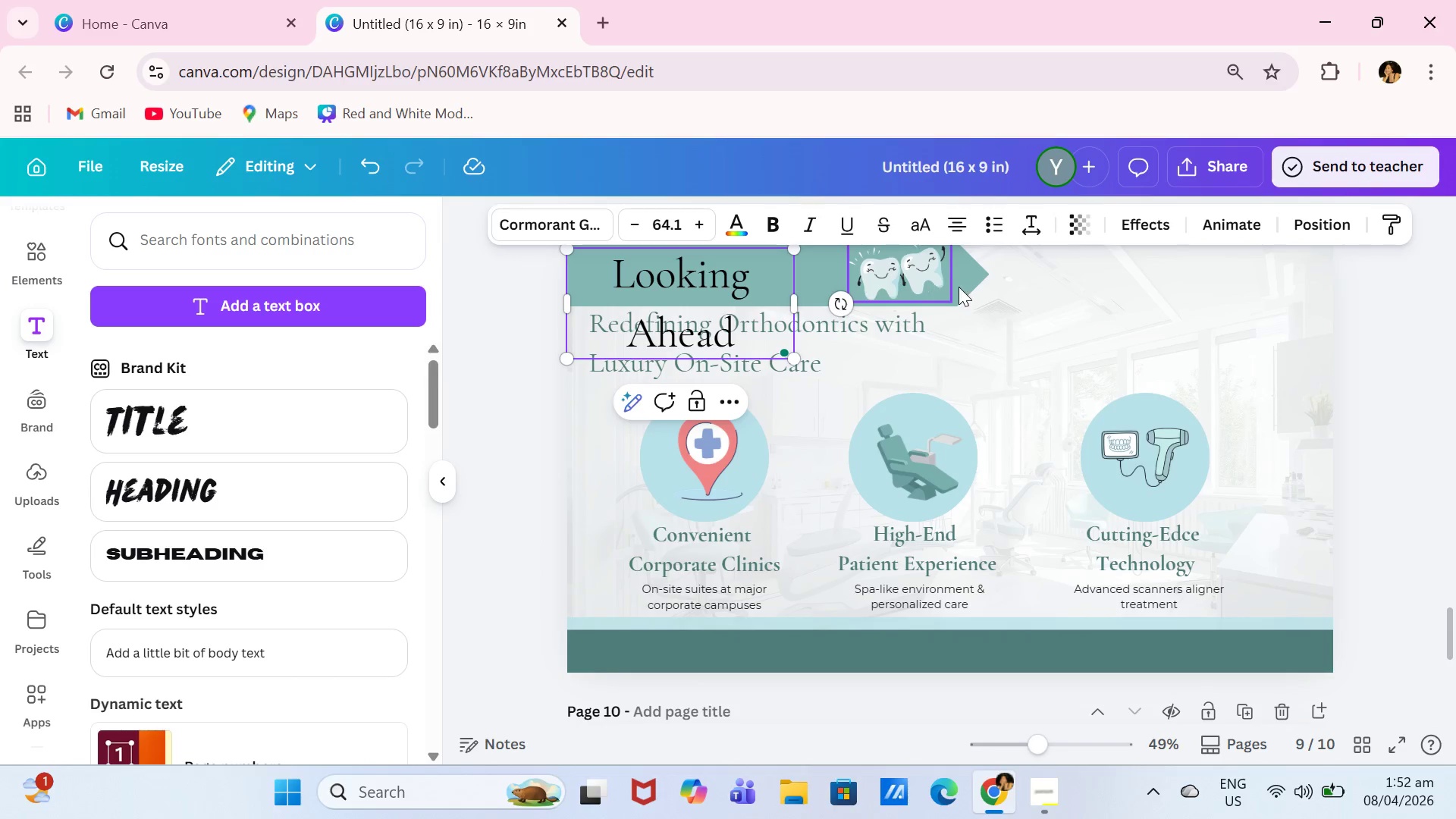 
left_click([968, 282])
 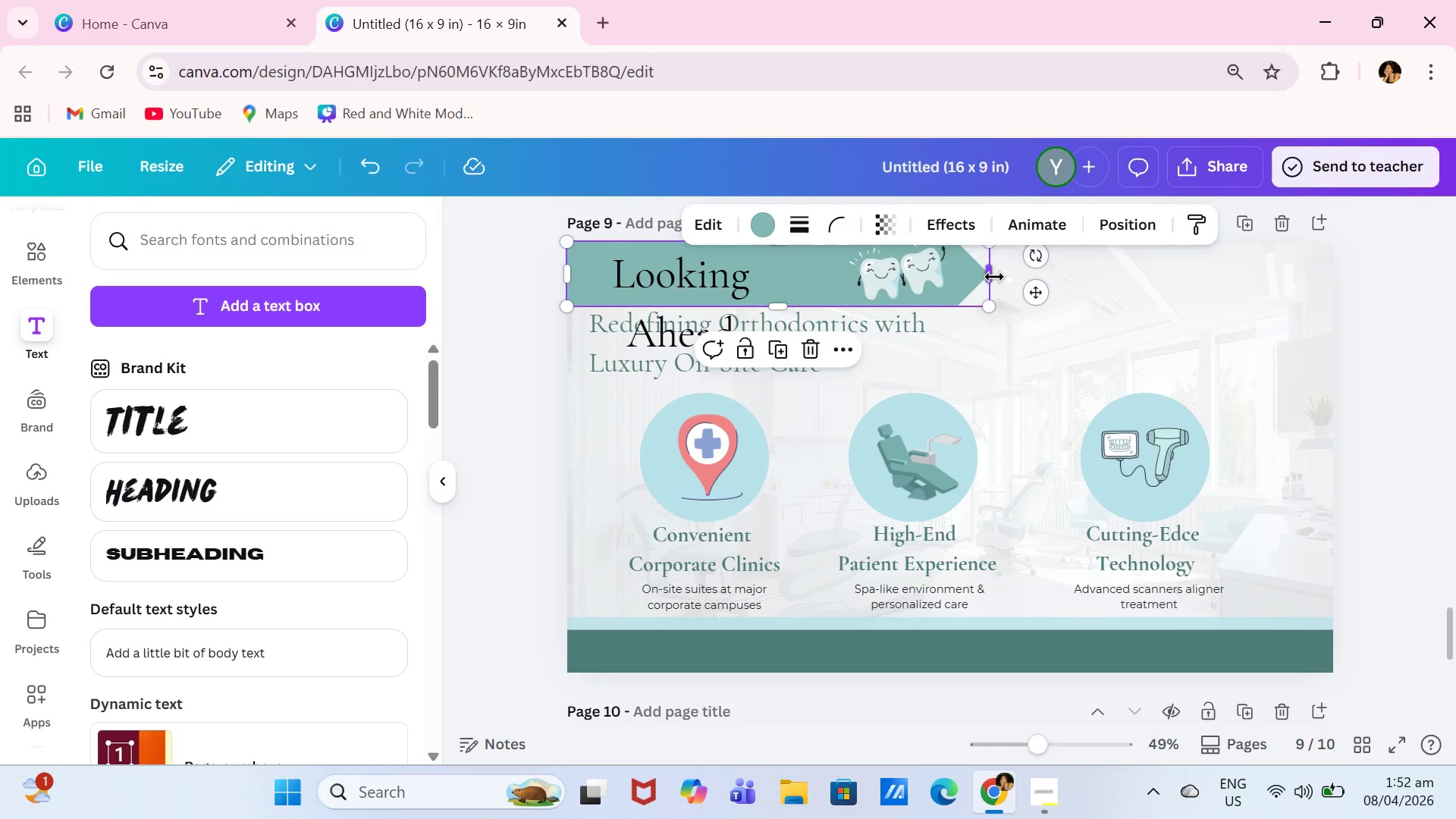 
left_click_drag(start_coordinate=[994, 277], to_coordinate=[1066, 277])
 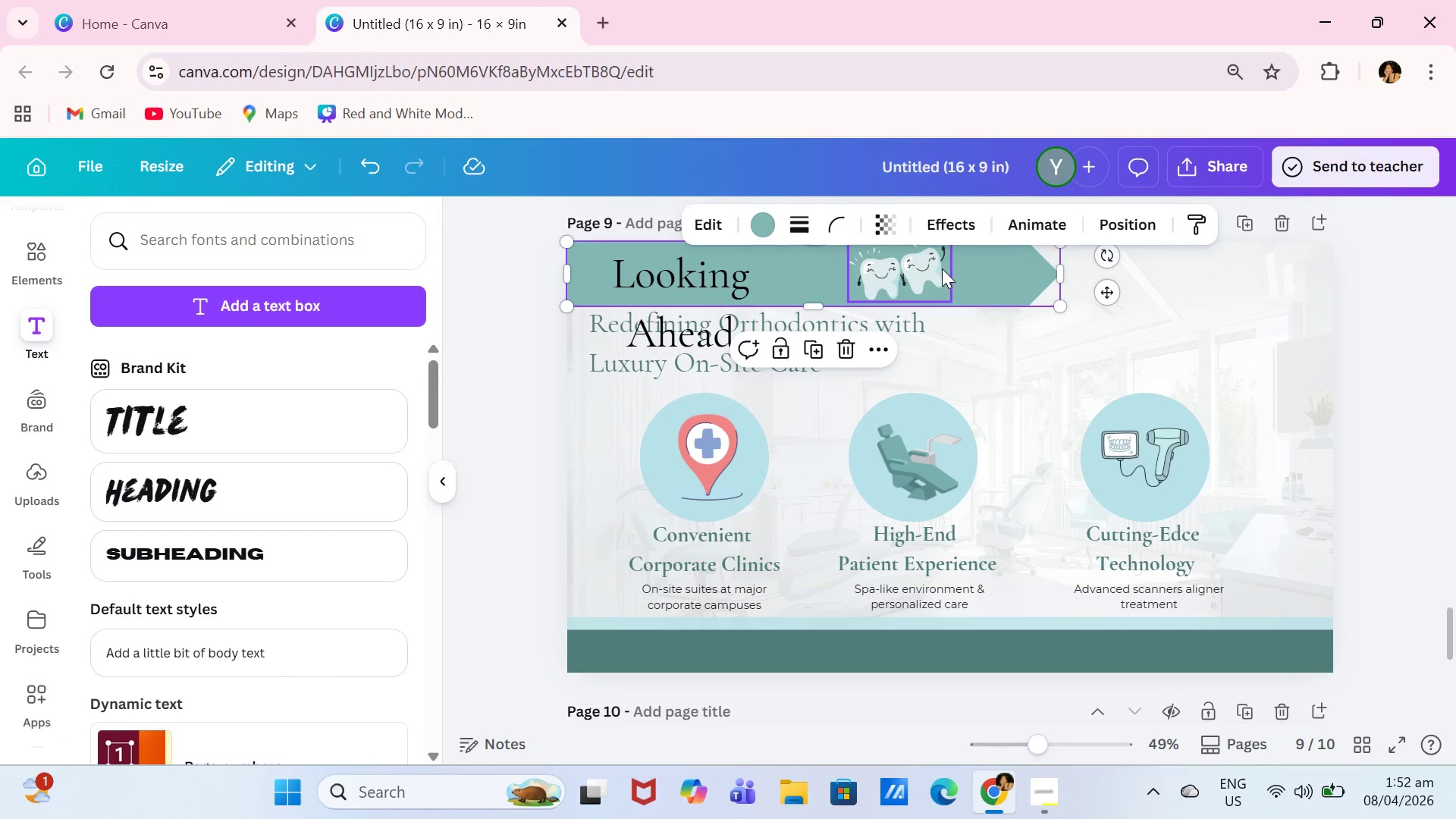 
left_click_drag(start_coordinate=[942, 268], to_coordinate=[1003, 269])
 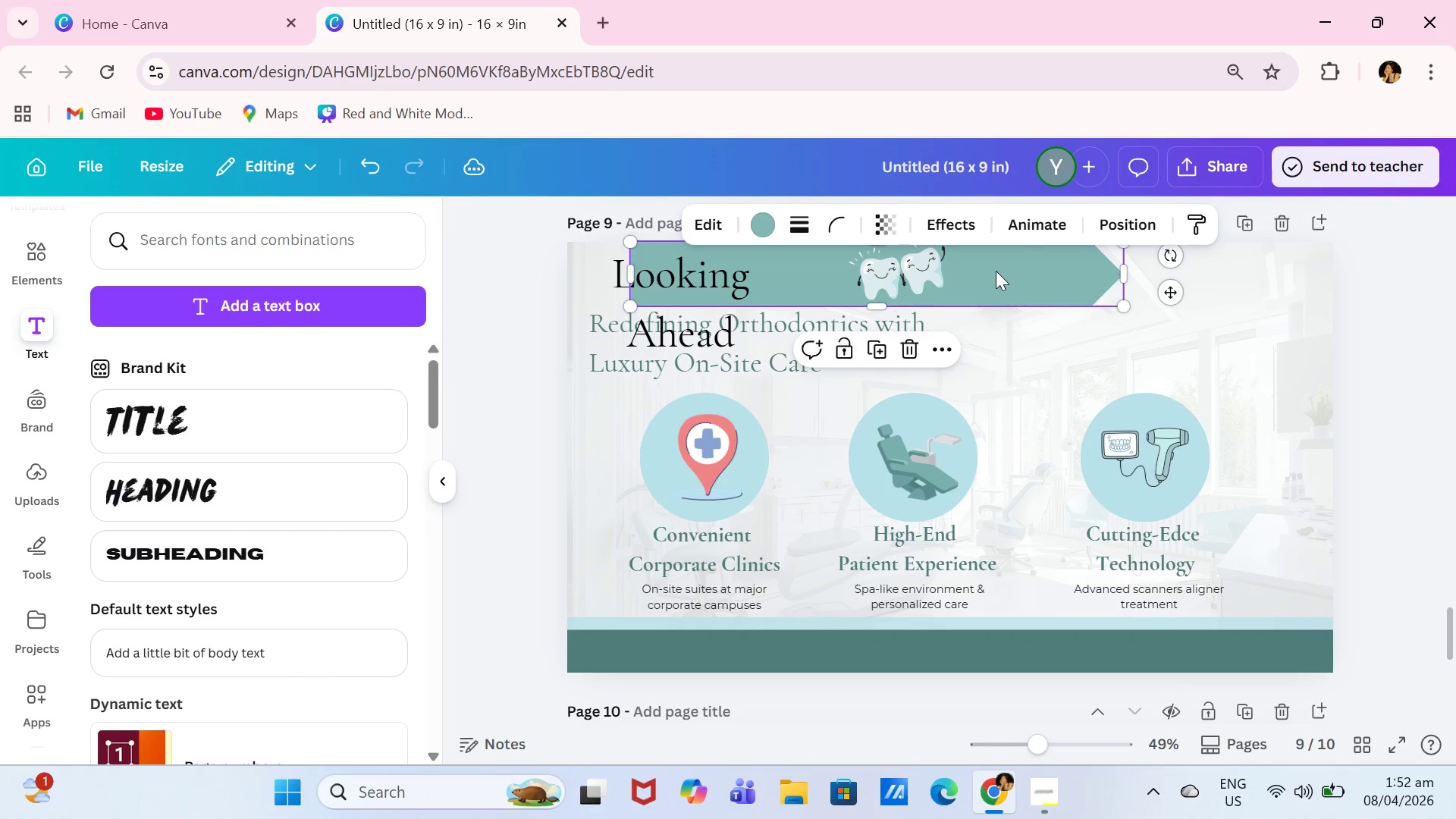 
key(Control+ControlLeft)
 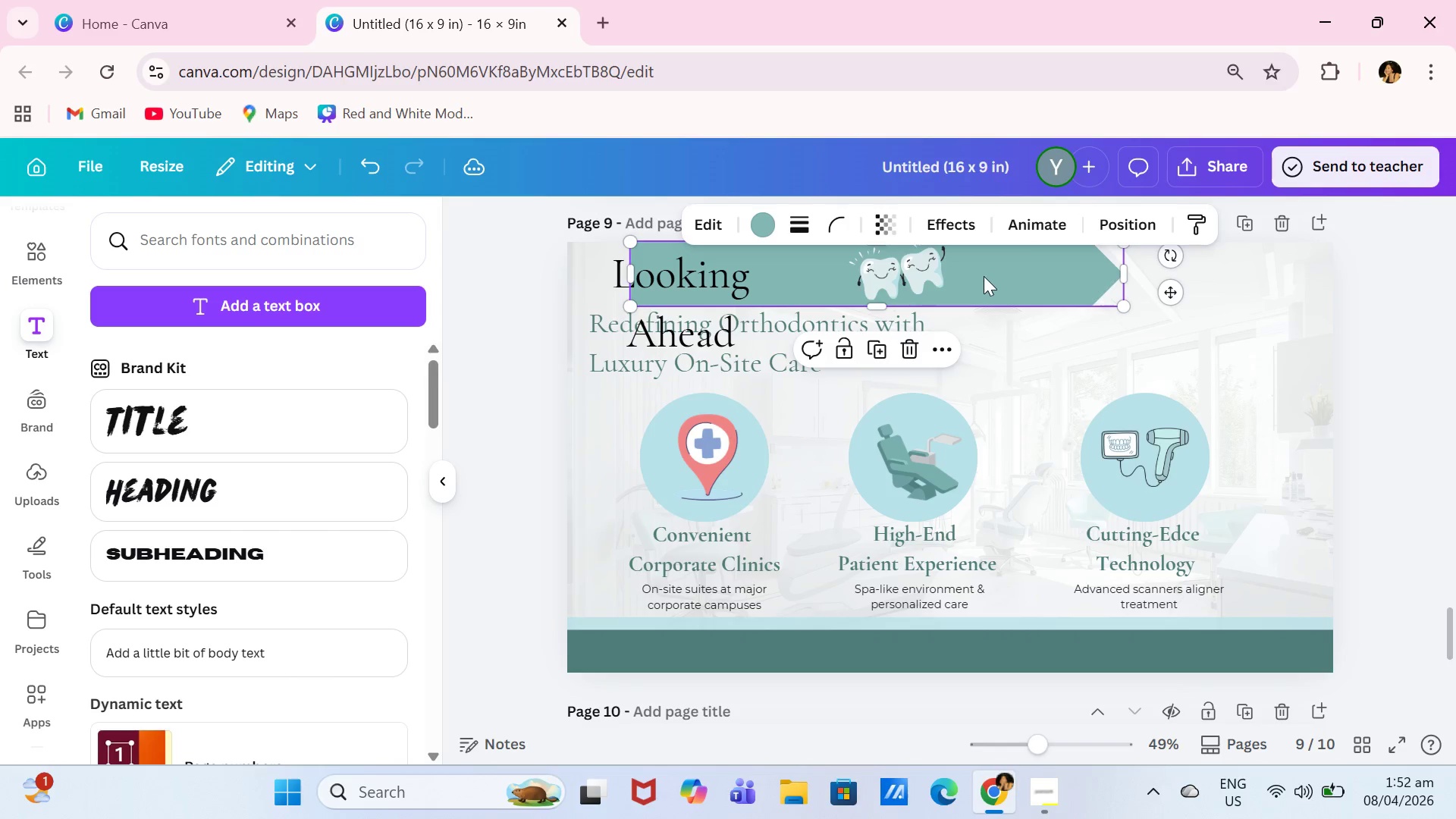 
key(Control+Z)
 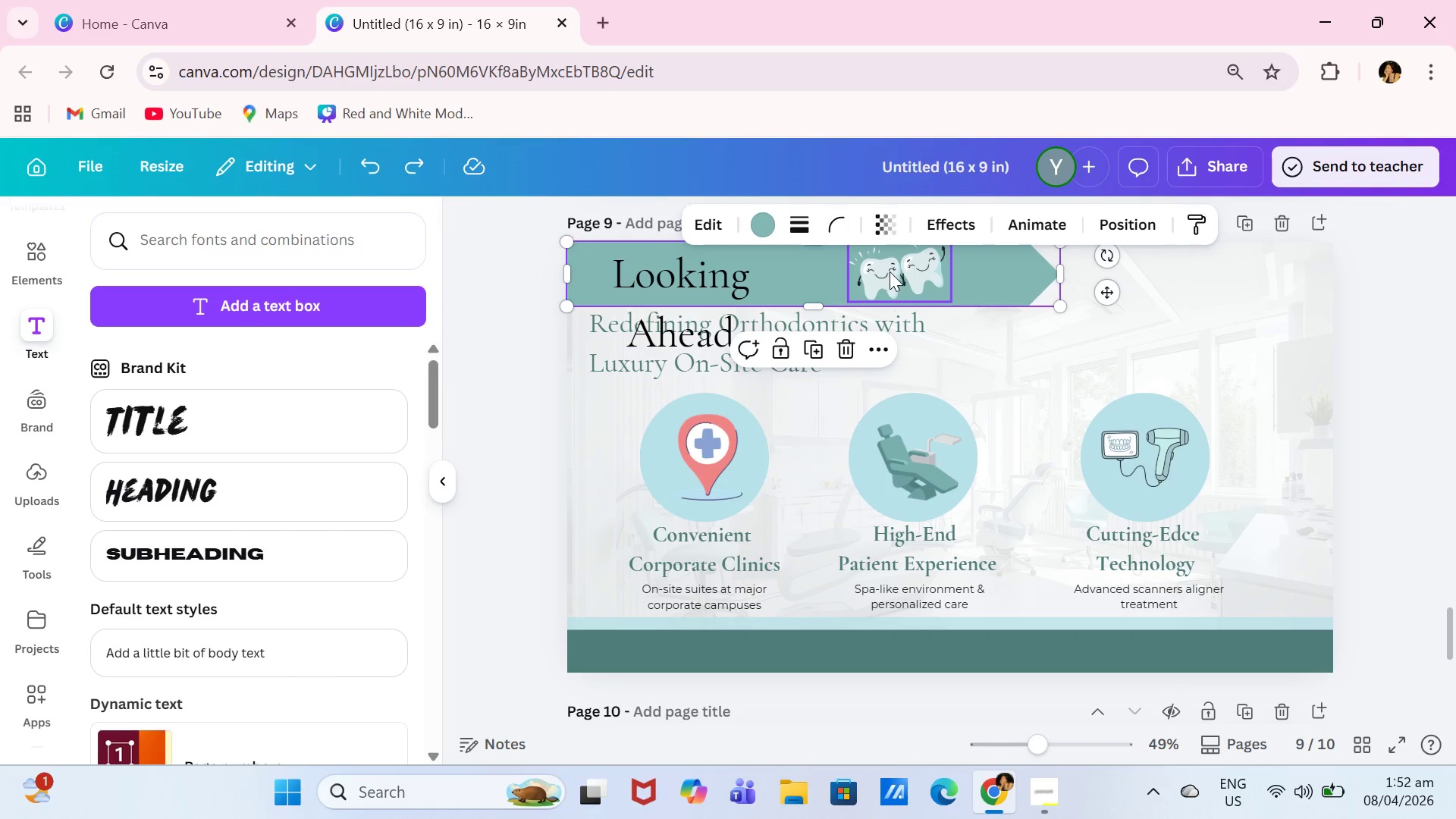 
left_click_drag(start_coordinate=[890, 271], to_coordinate=[885, 272])
 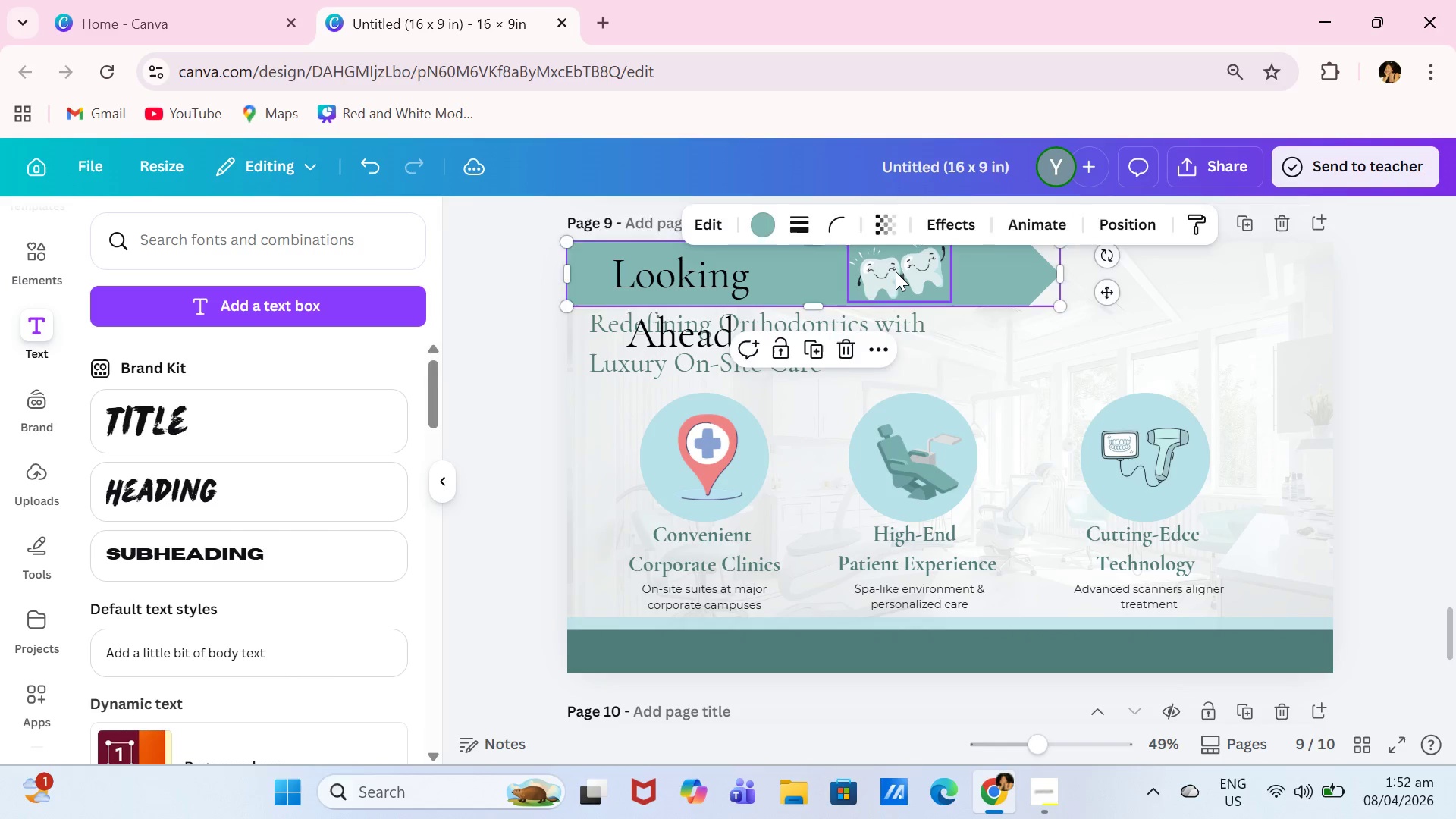 
left_click([896, 271])
 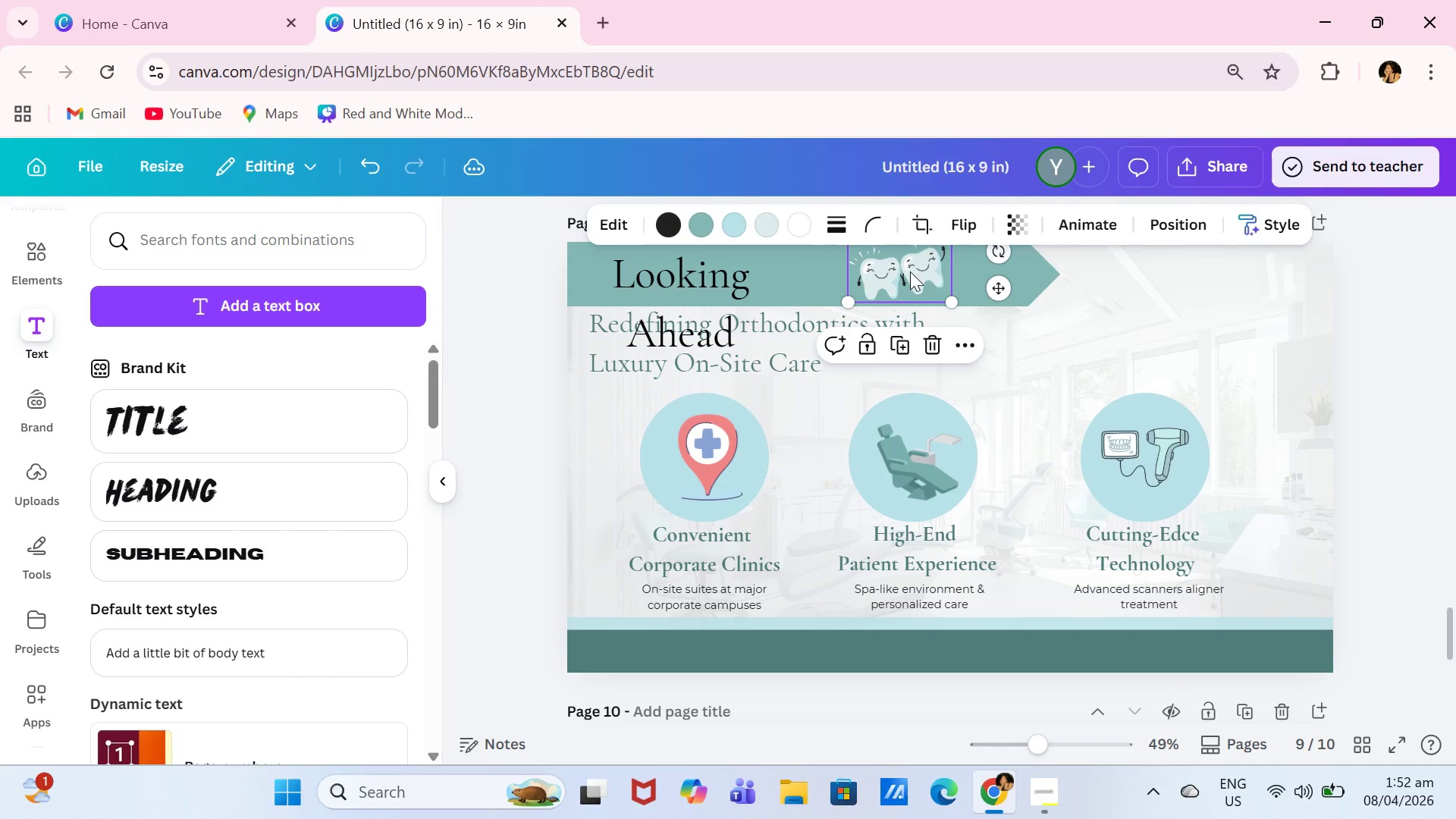 
left_click_drag(start_coordinate=[910, 271], to_coordinate=[996, 271])
 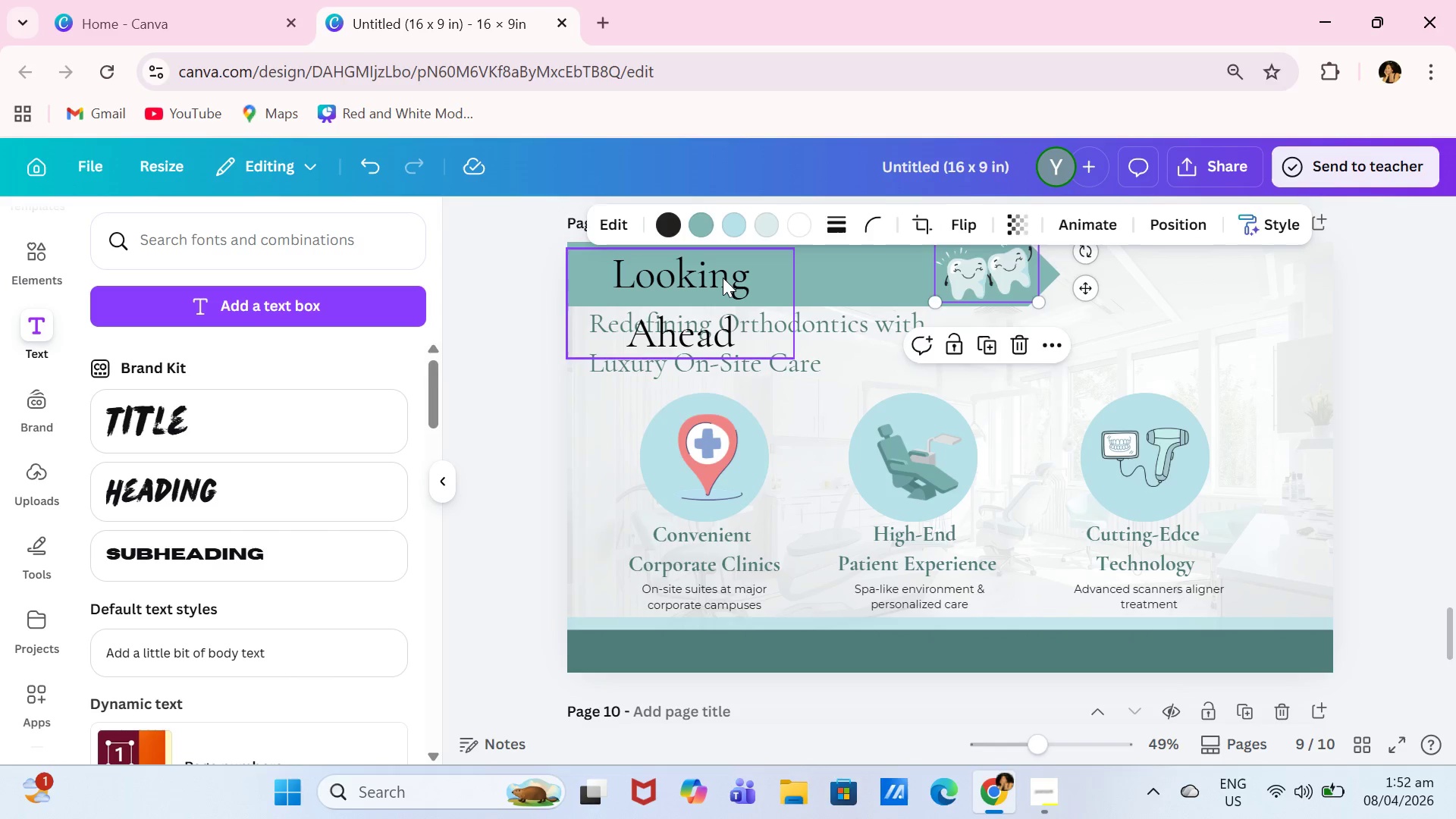 
left_click([723, 278])
 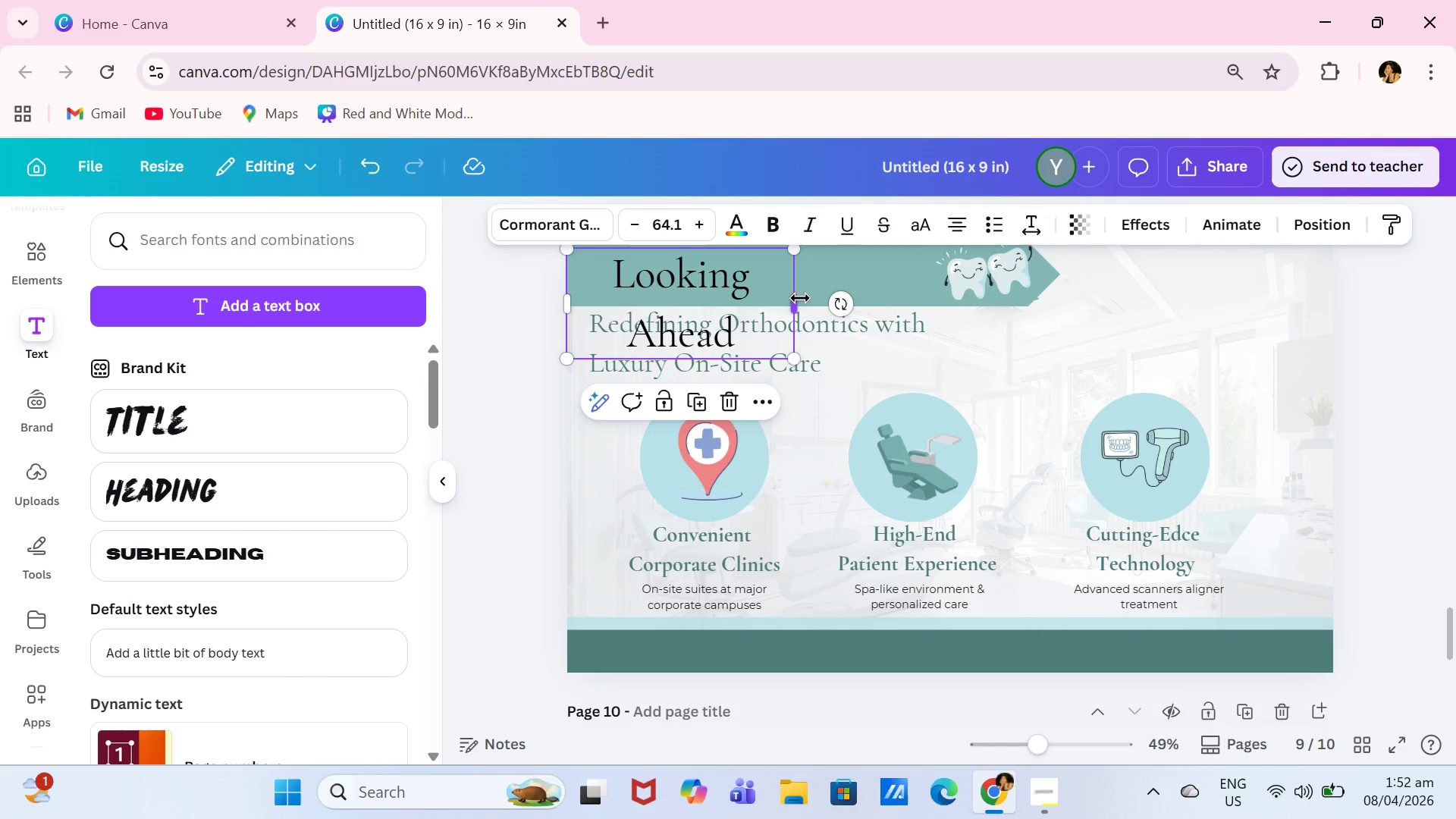 
left_click_drag(start_coordinate=[800, 300], to_coordinate=[880, 297])
 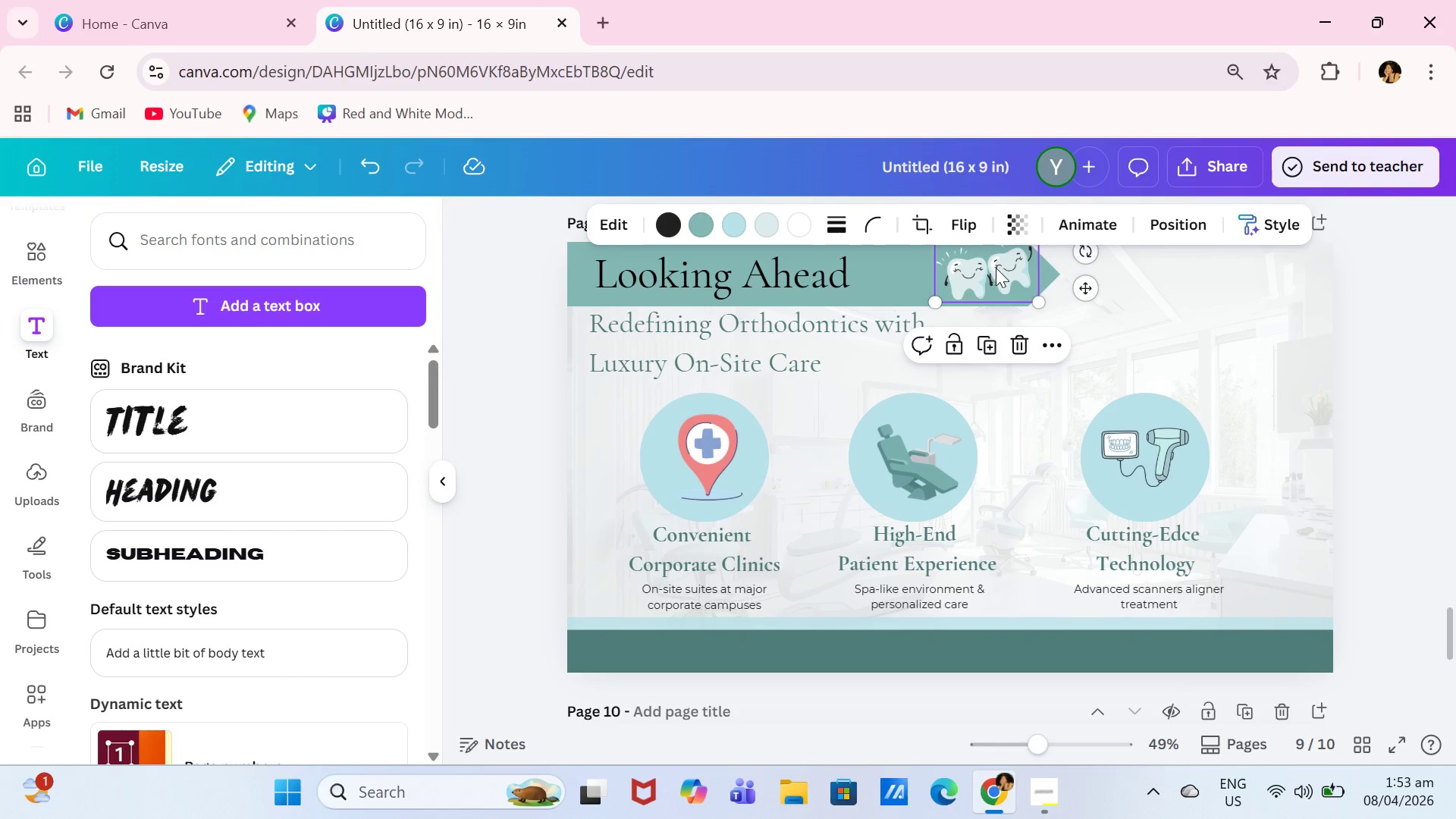 
left_click_drag(start_coordinate=[993, 270], to_coordinate=[926, 271])
 